 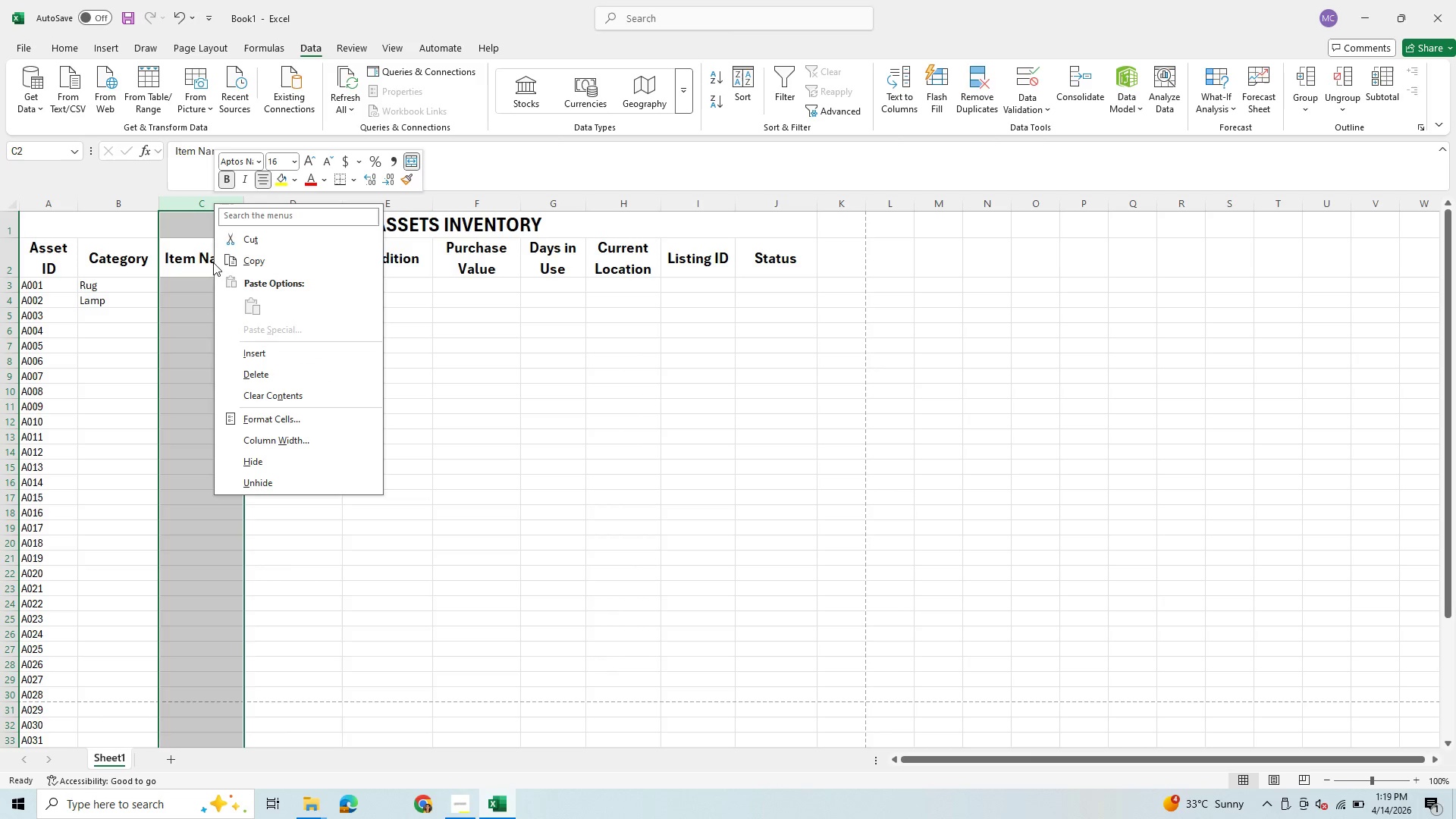 
left_click([261, 378])
 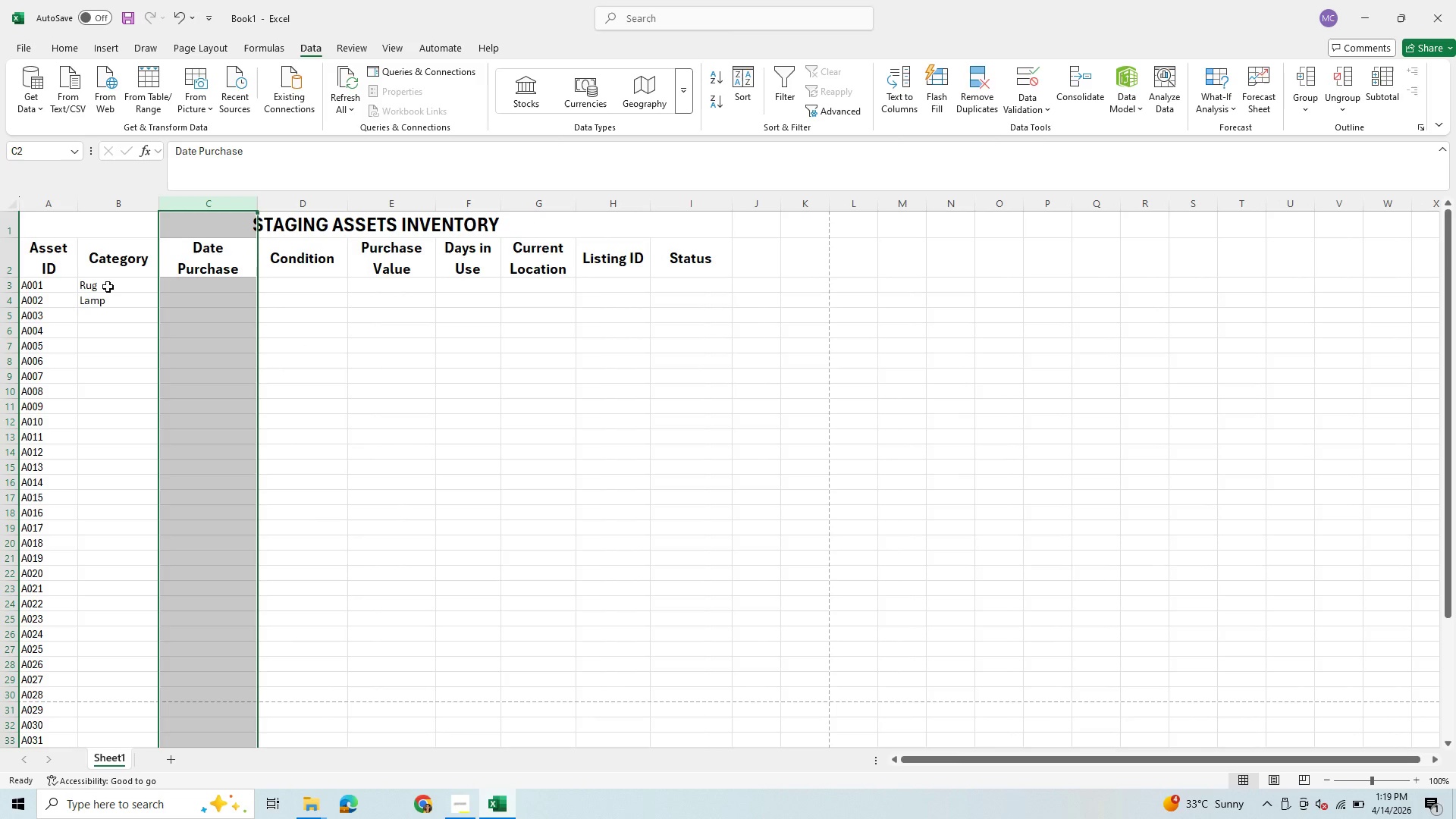 
left_click([108, 284])
 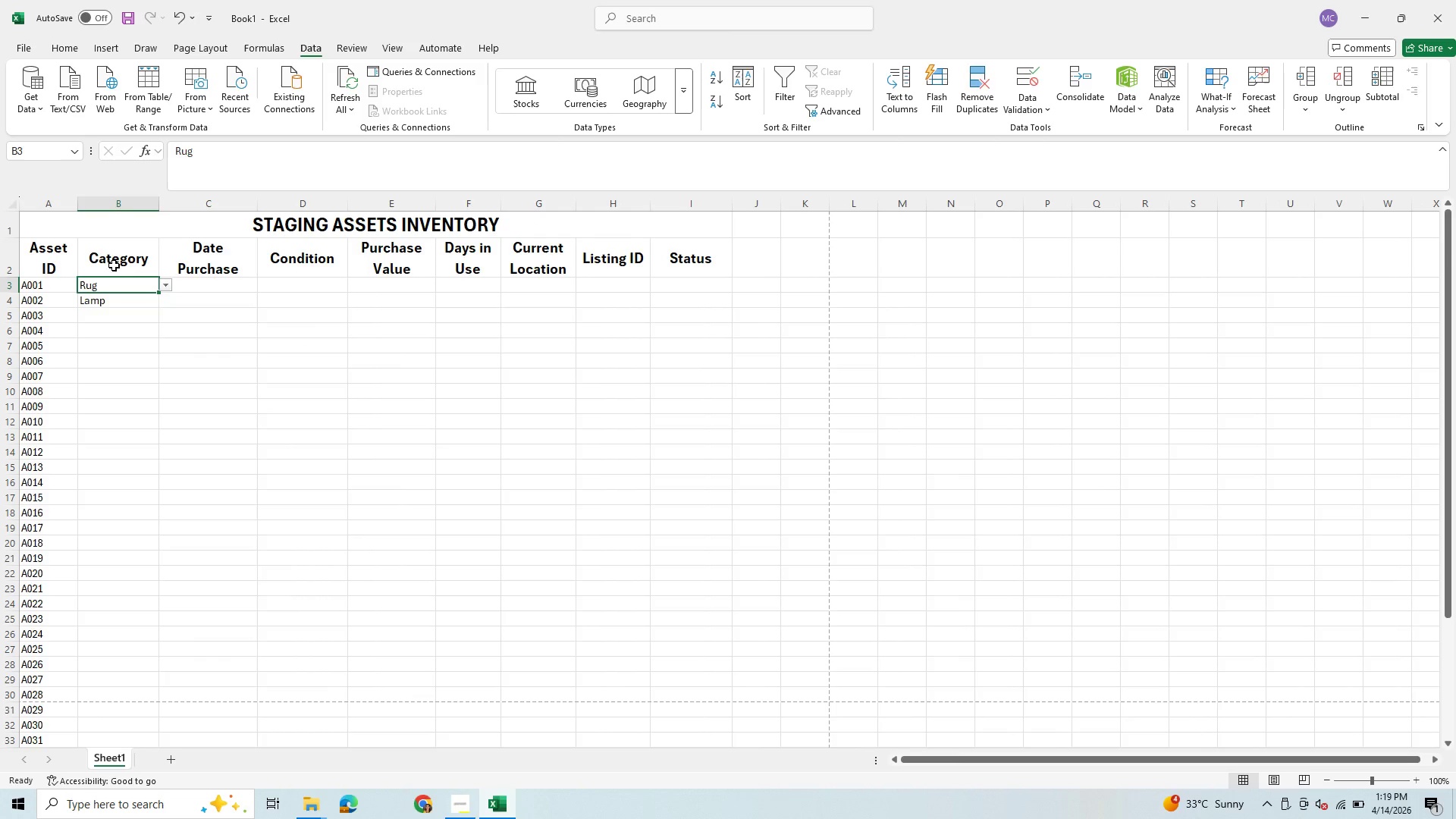 
left_click([118, 255])
 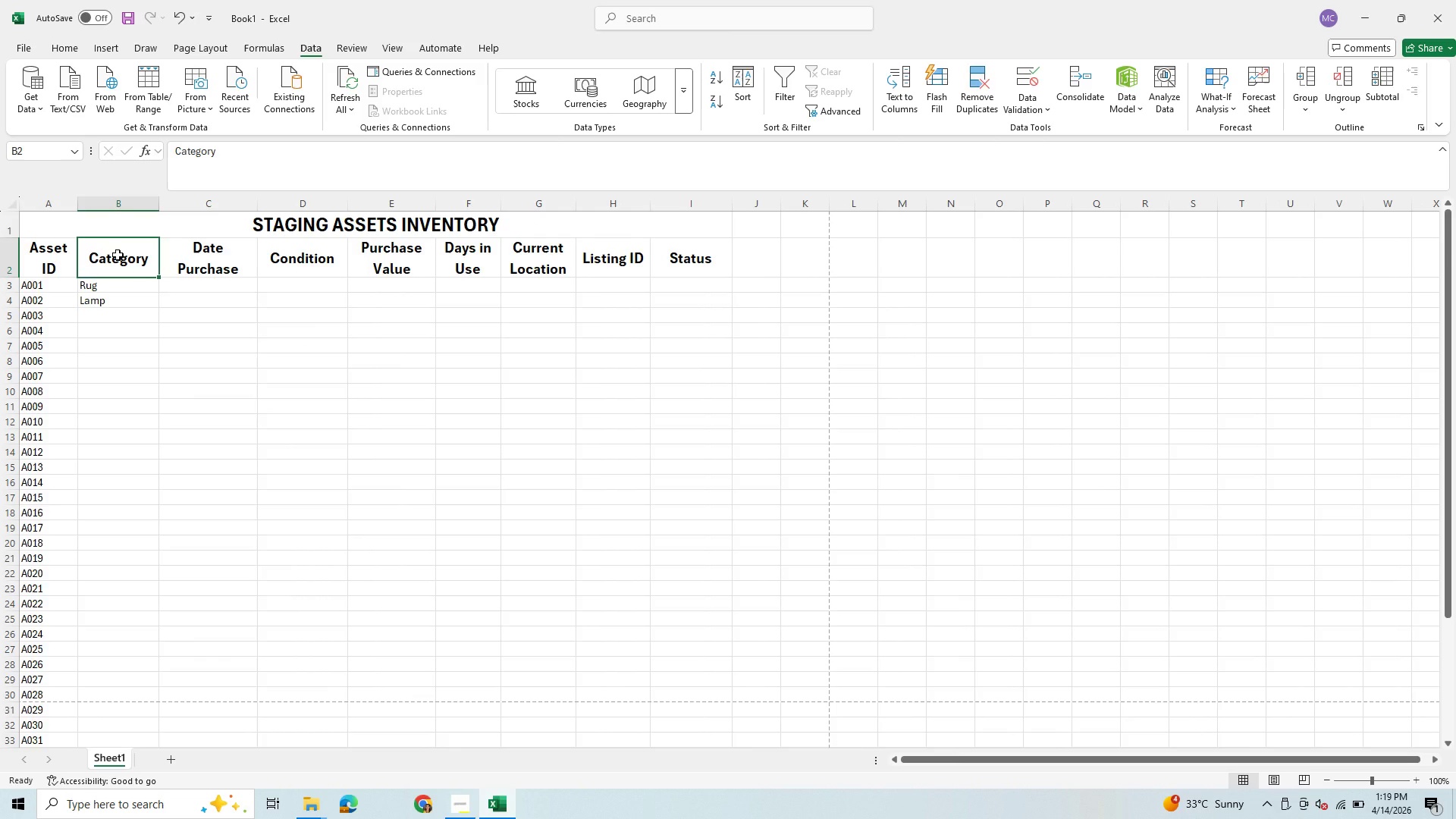 
type(Item)
 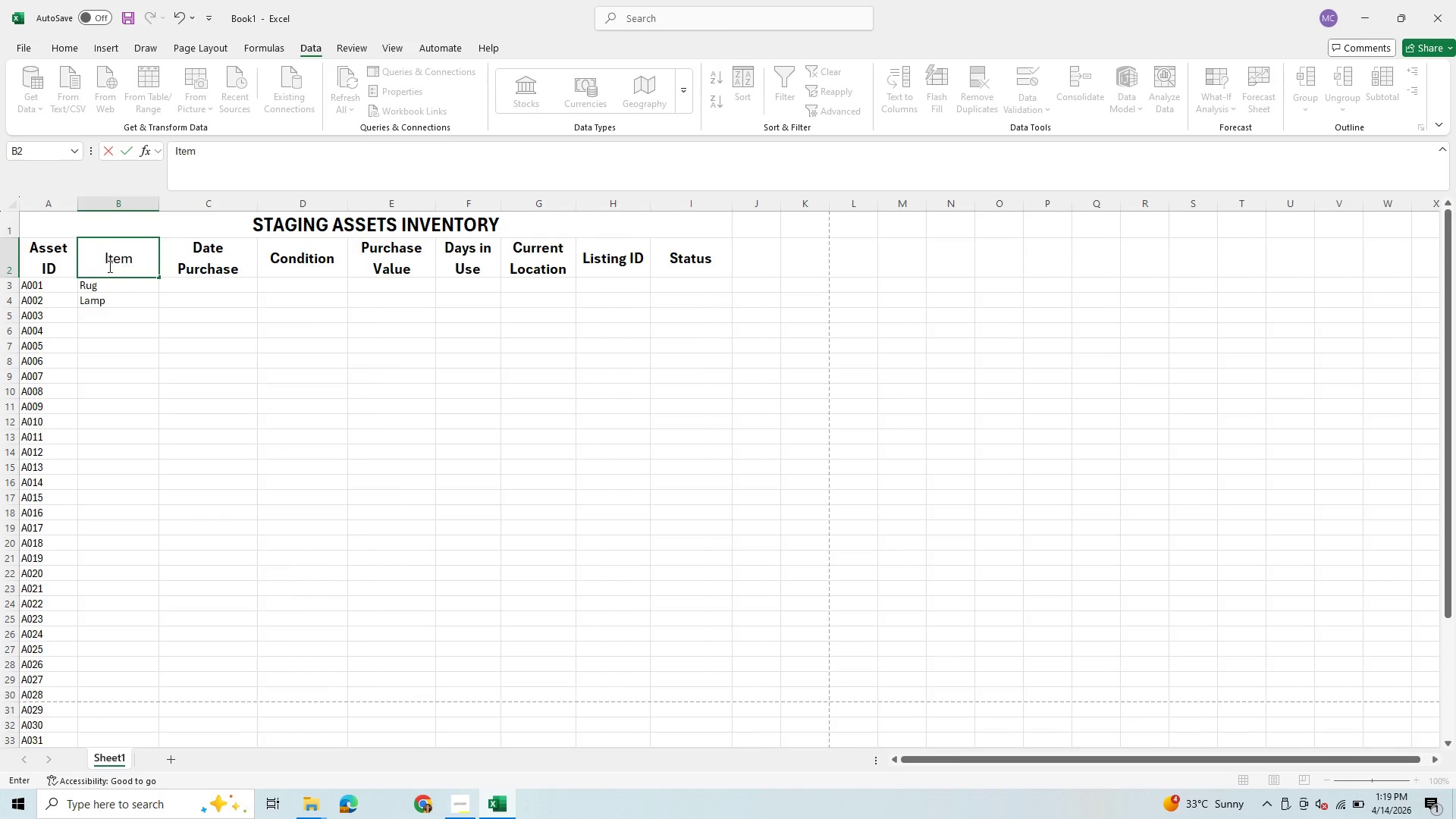 
left_click_drag(start_coordinate=[101, 262], to_coordinate=[133, 262])
 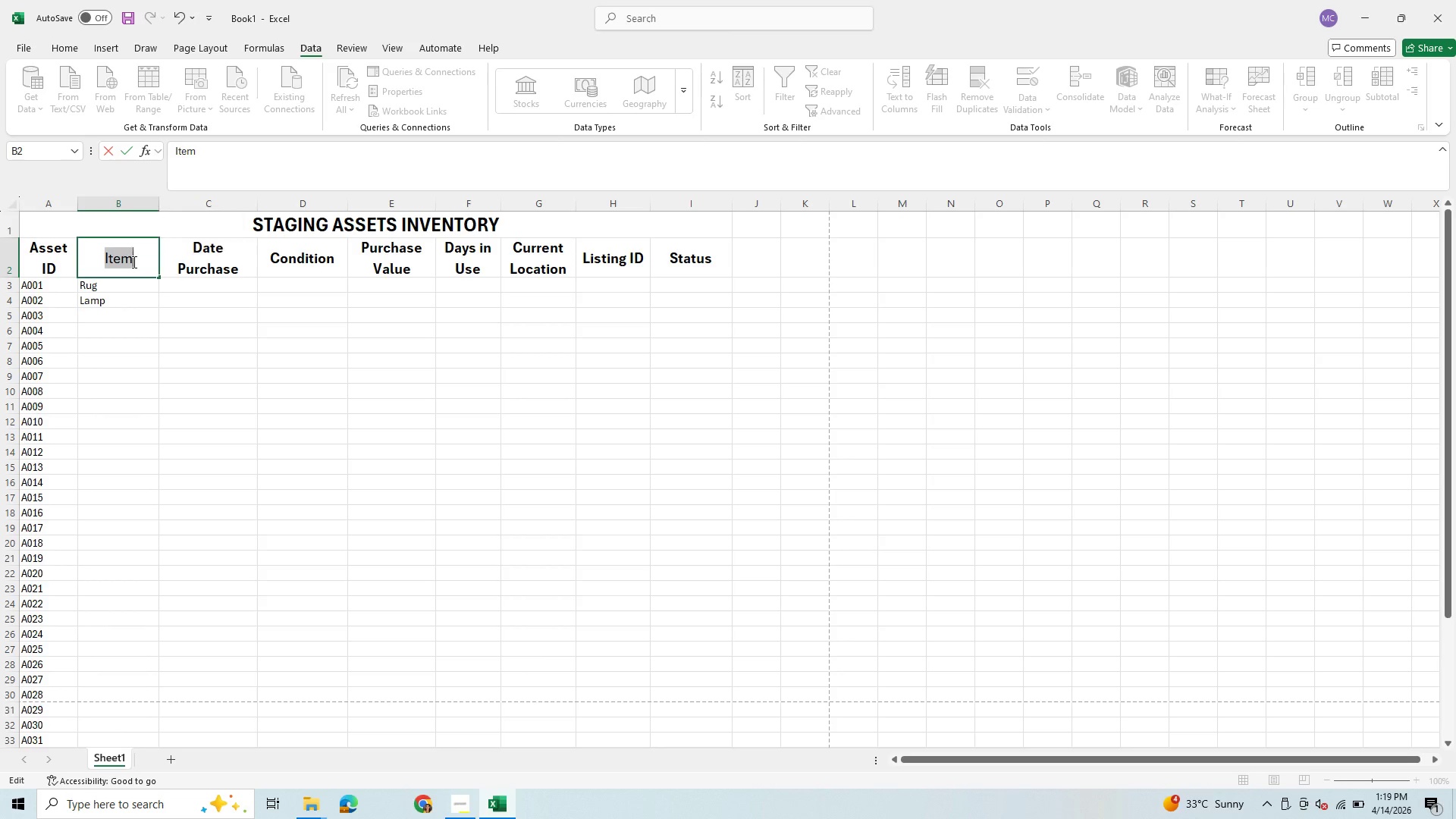 
key(Control+B)
 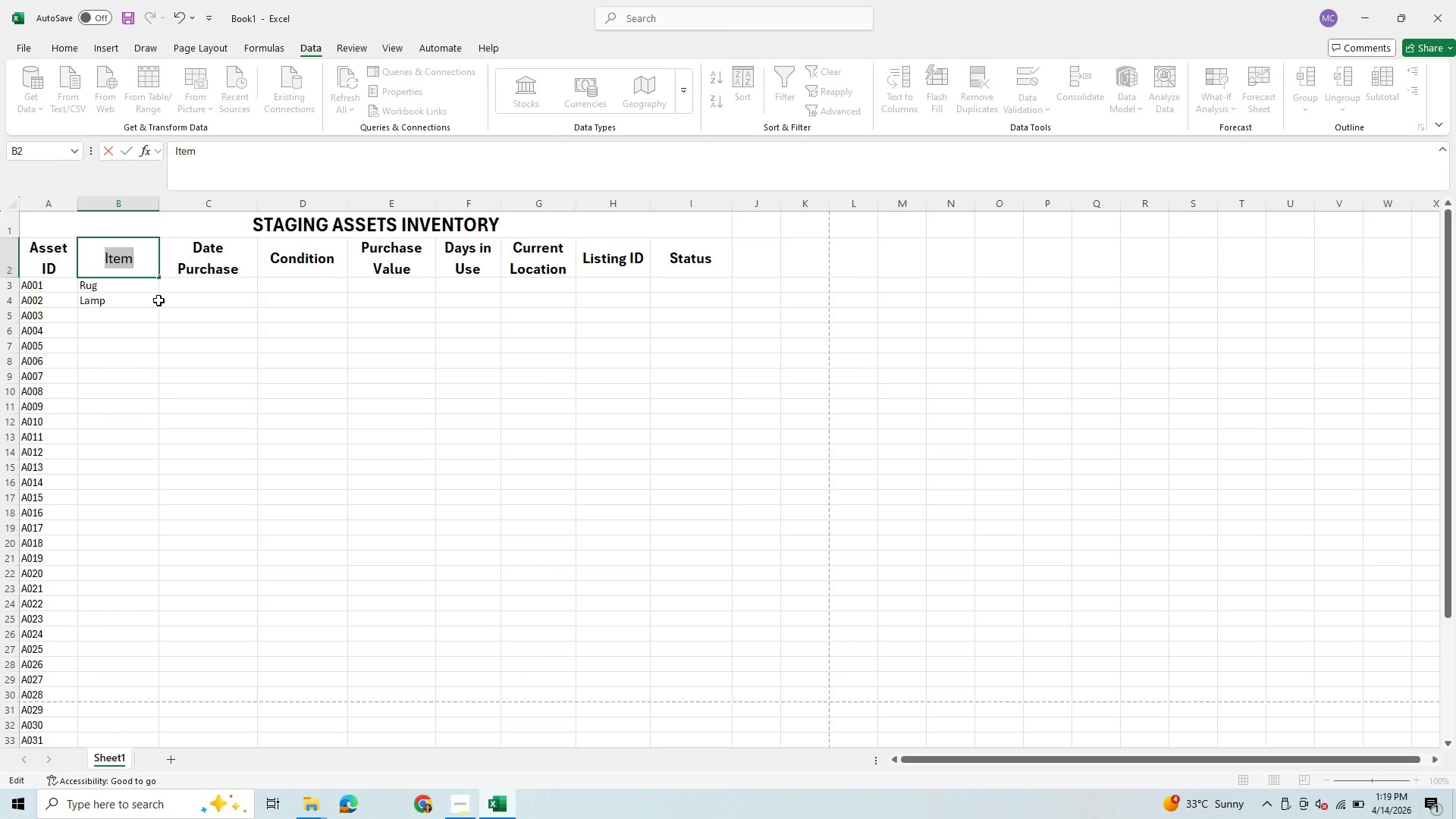 
key(Control+B)
 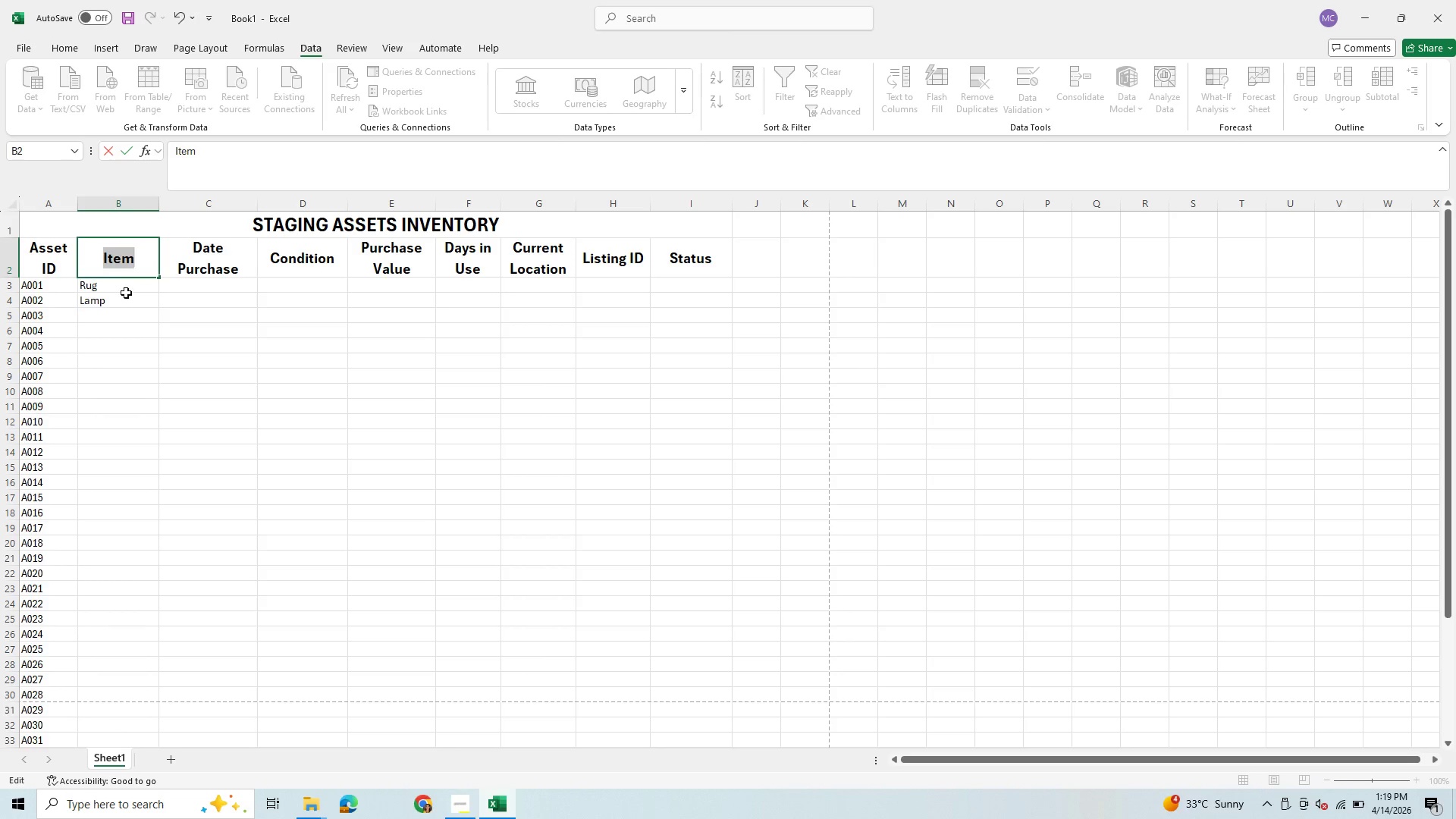 
left_click([126, 293])
 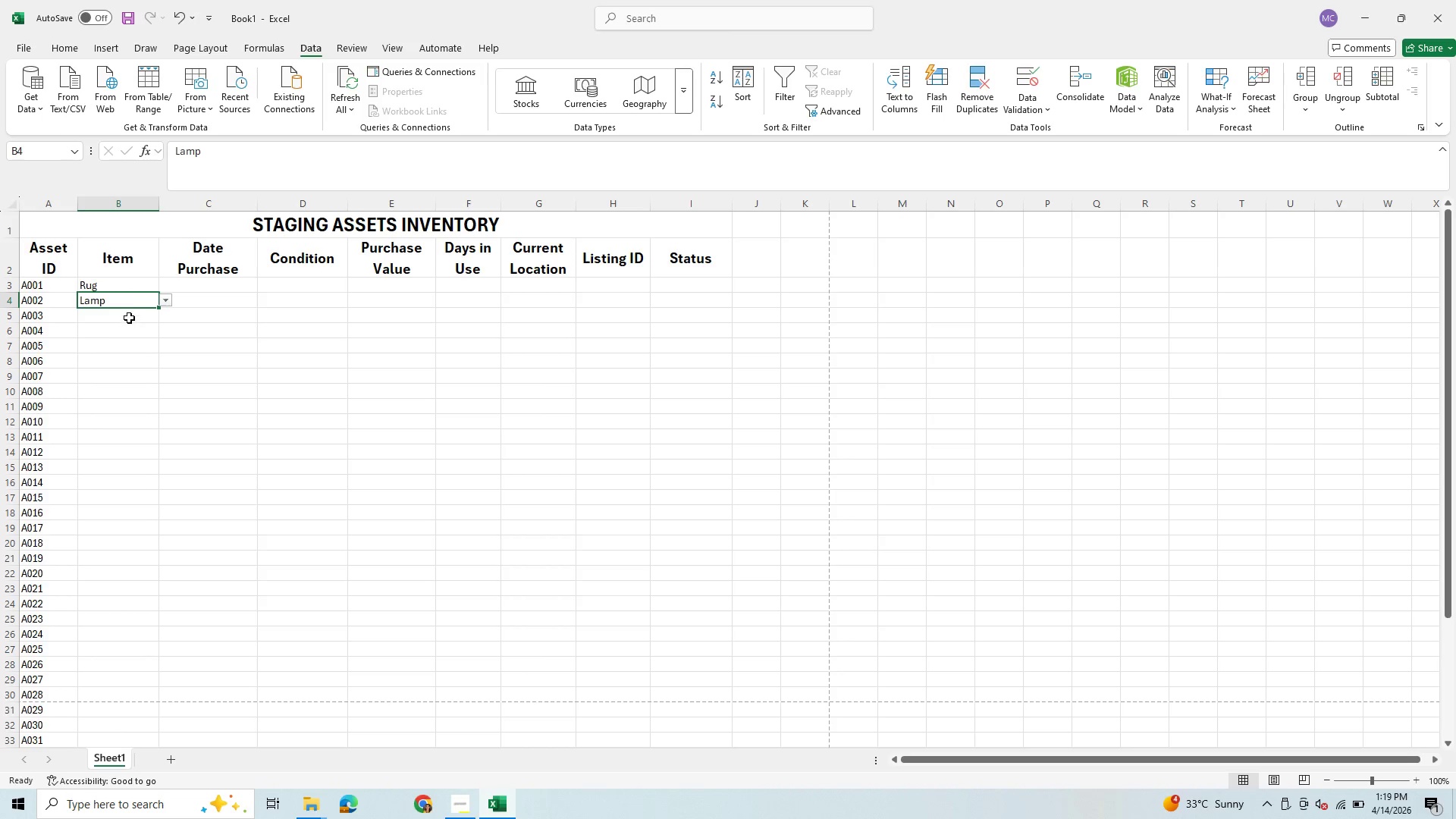 
left_click([129, 316])
 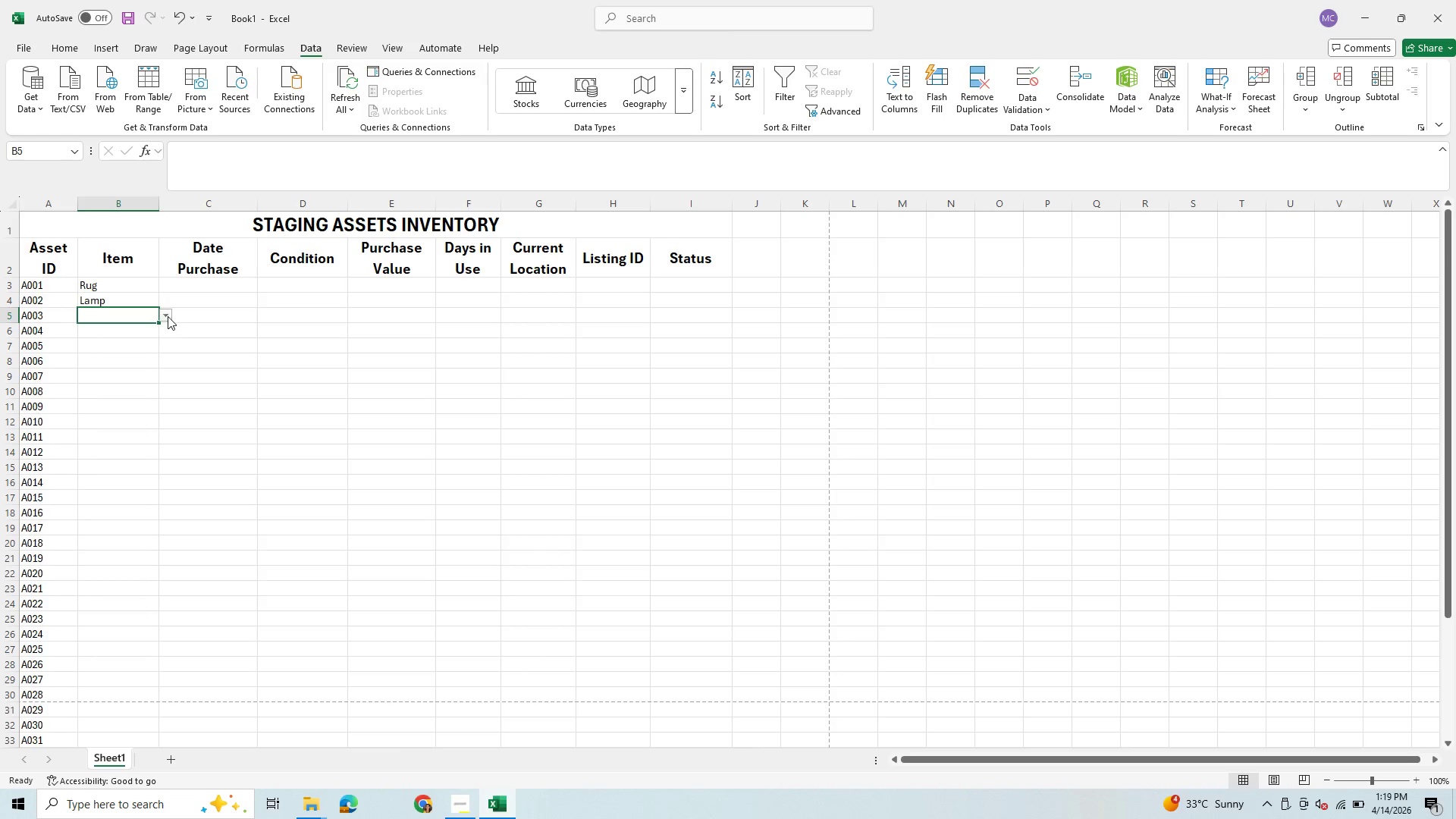 
left_click([168, 315])
 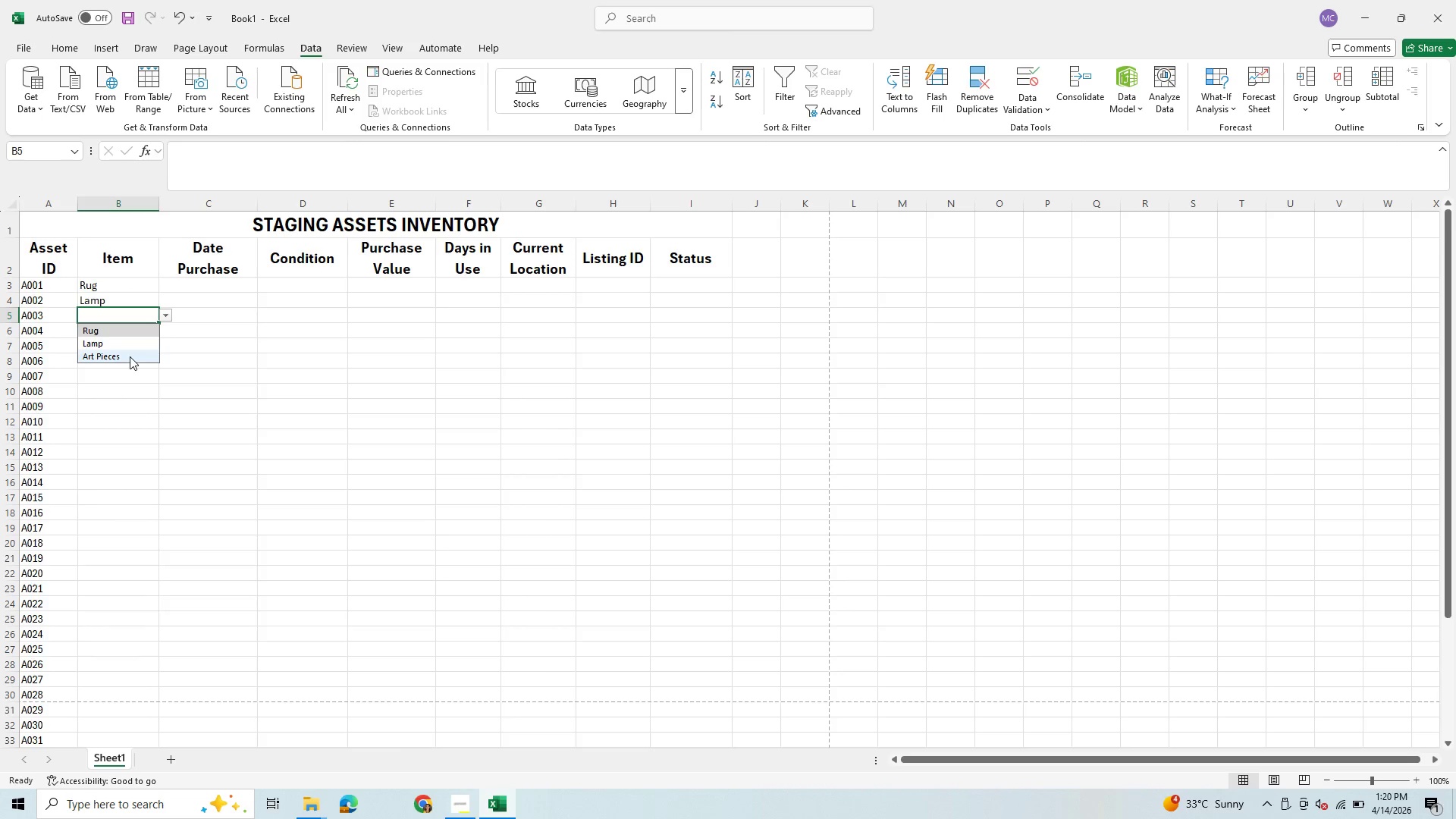 
left_click([130, 356])
 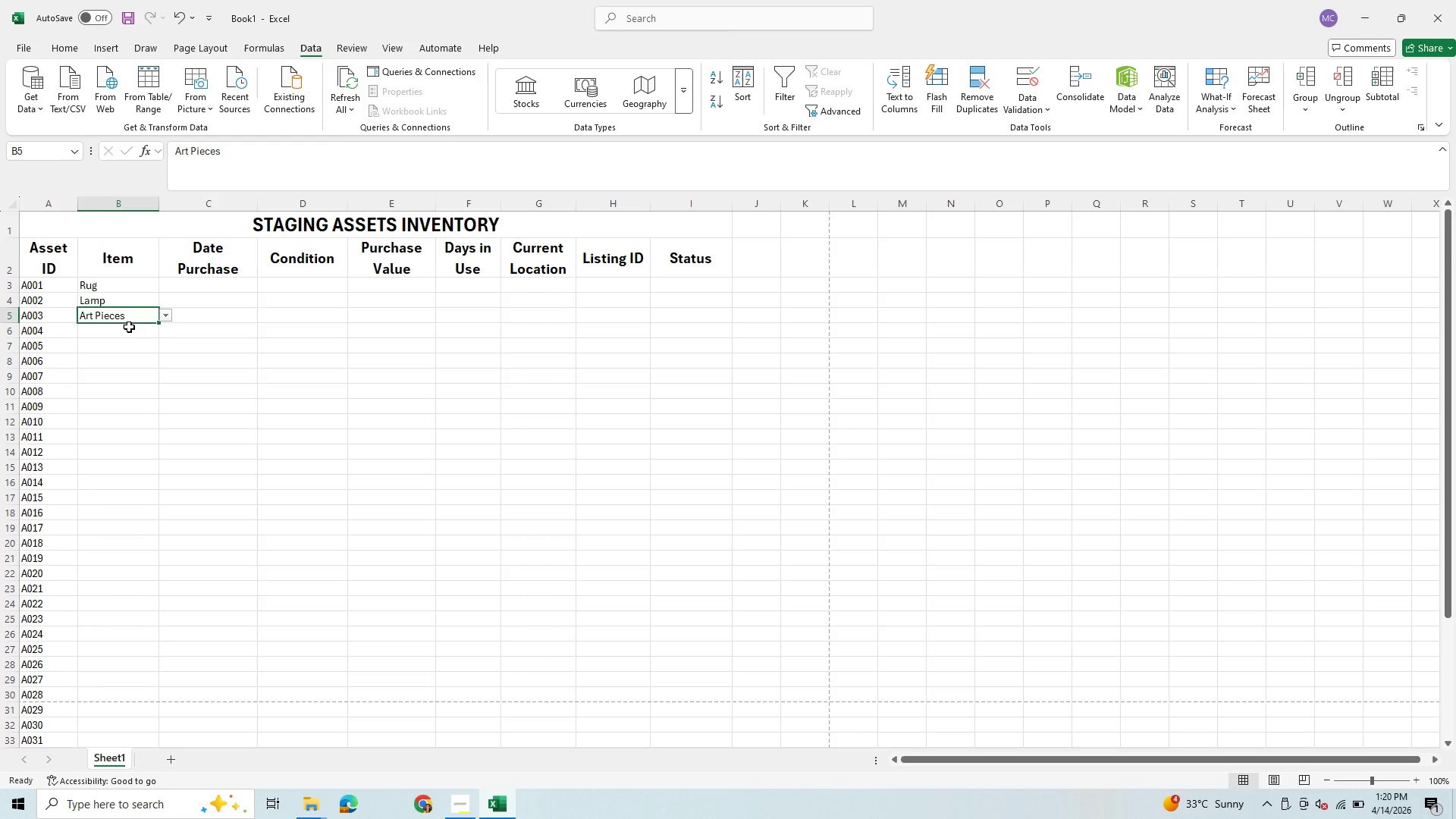 
left_click([129, 327])
 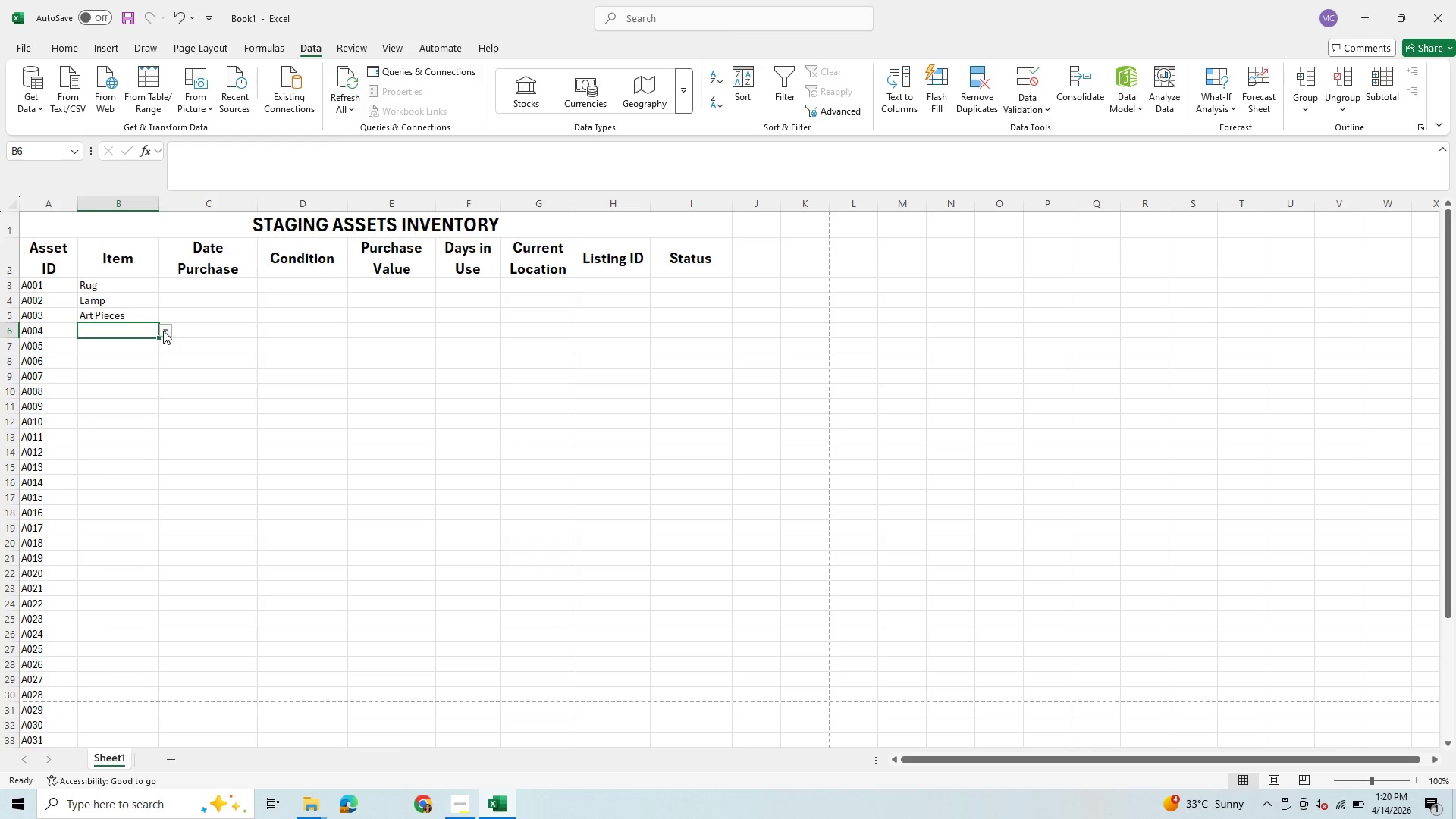 
left_click([163, 331])
 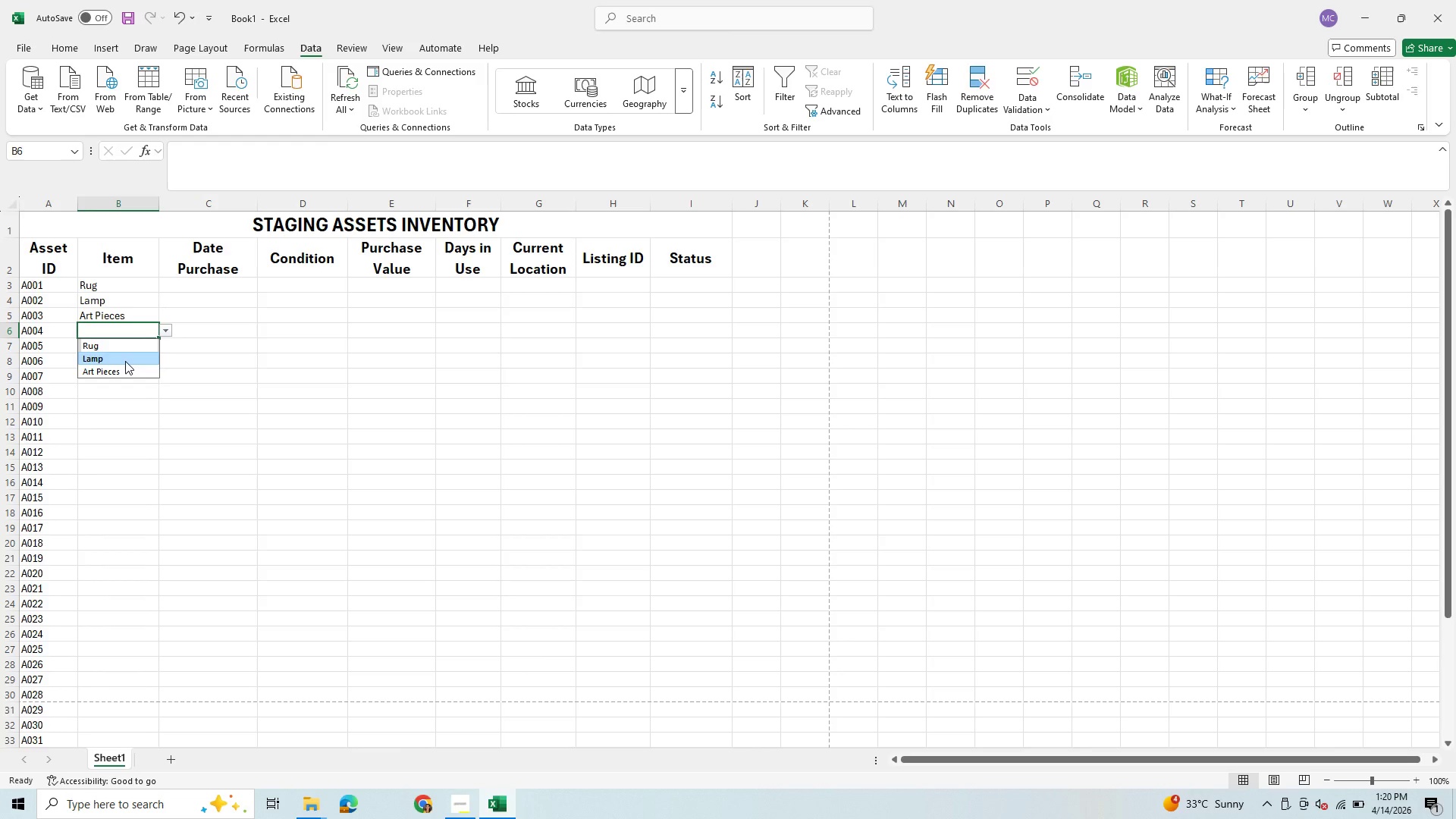 
left_click([125, 361])
 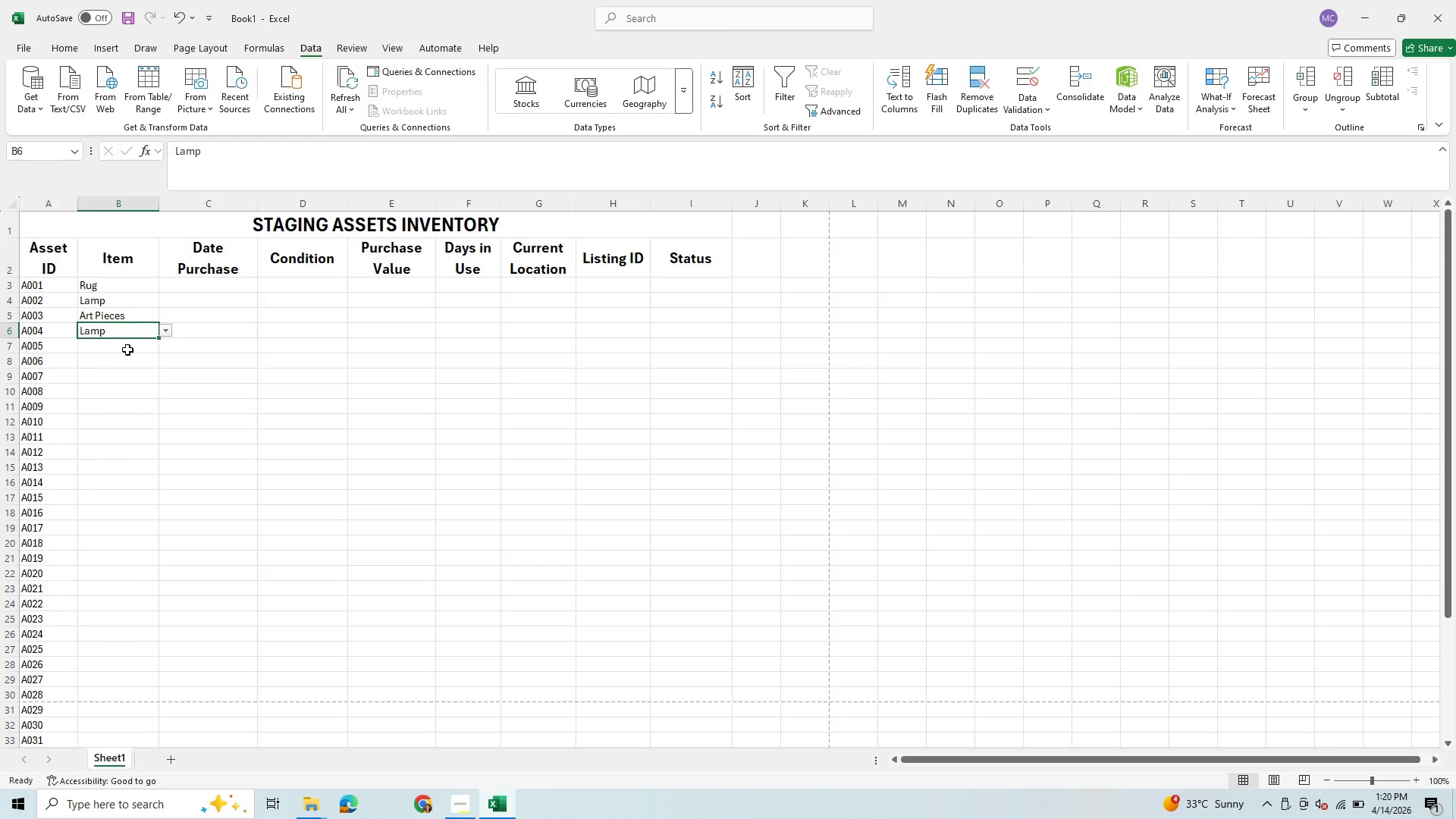 
left_click([127, 350])
 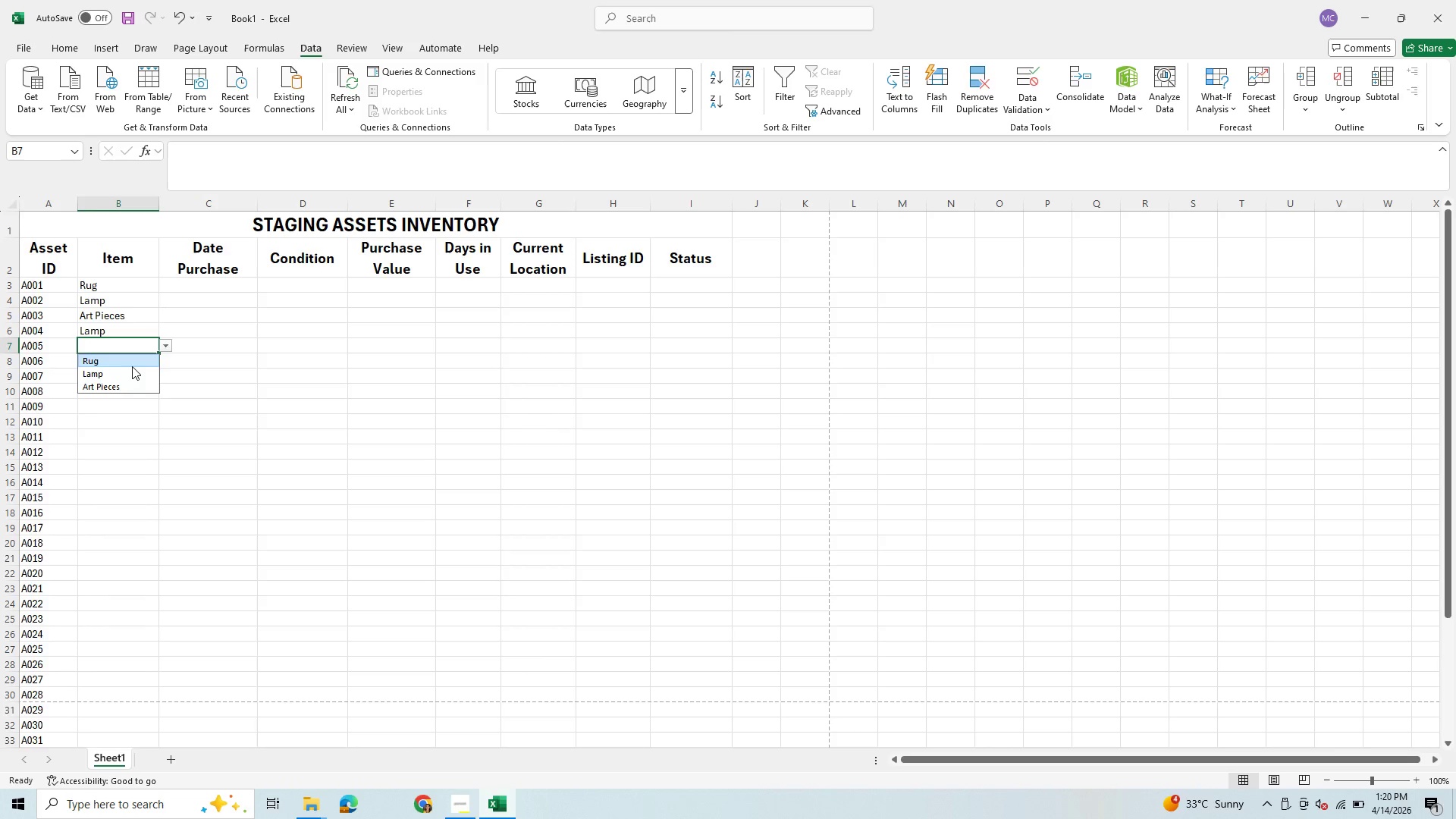 
left_click([127, 373])
 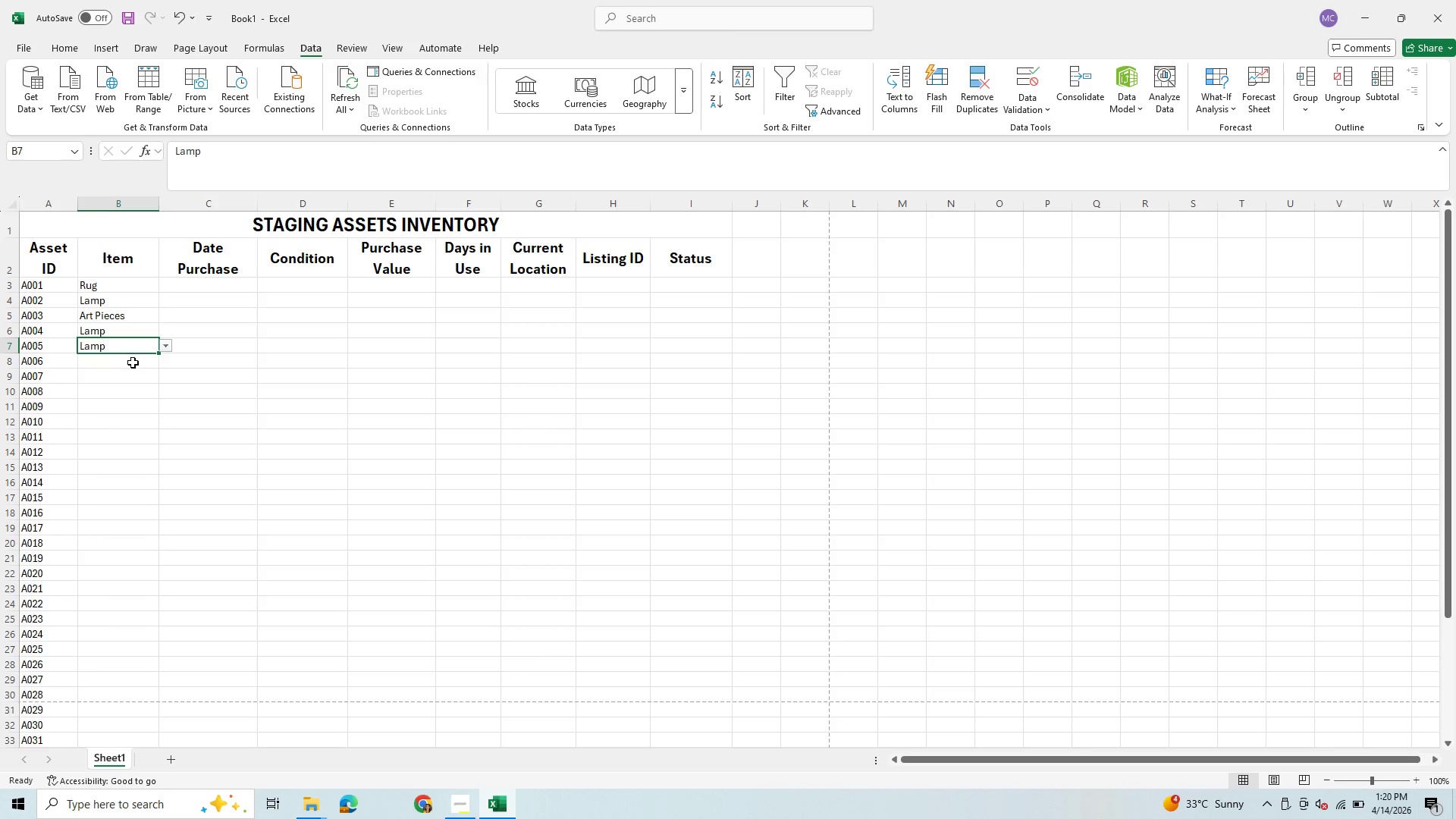 
left_click([133, 361])
 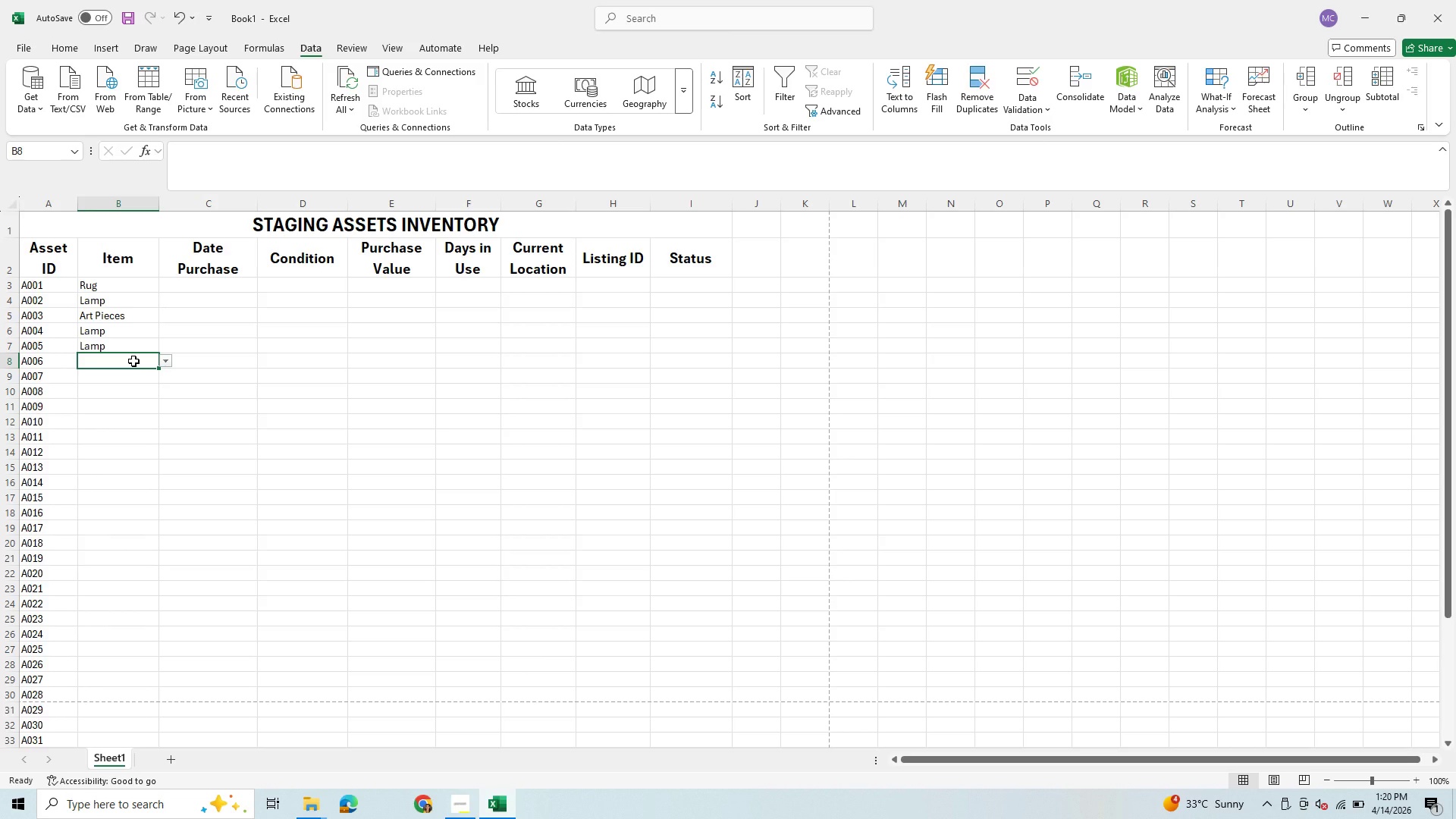 
key(A)
 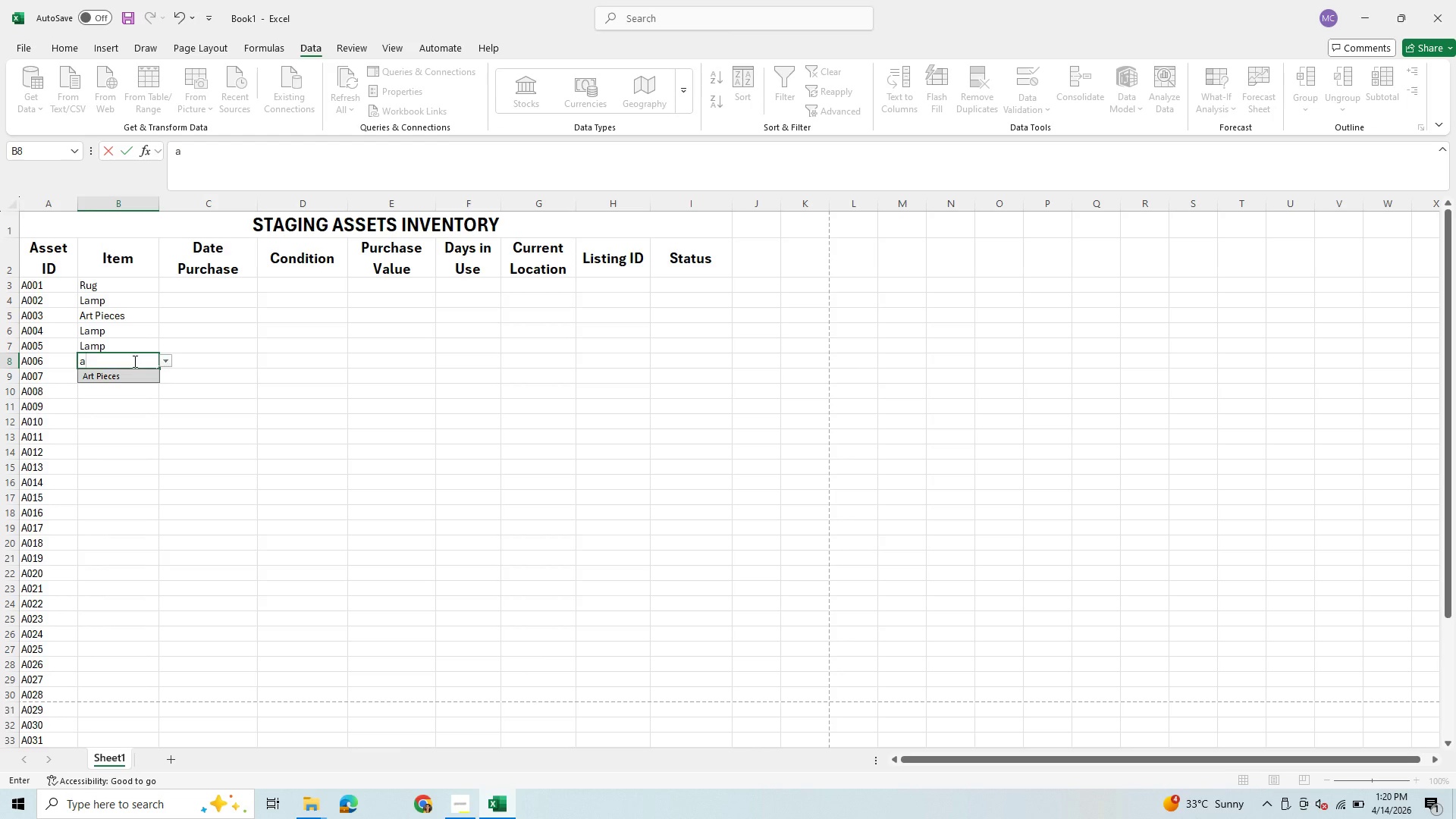 
key(Enter)
 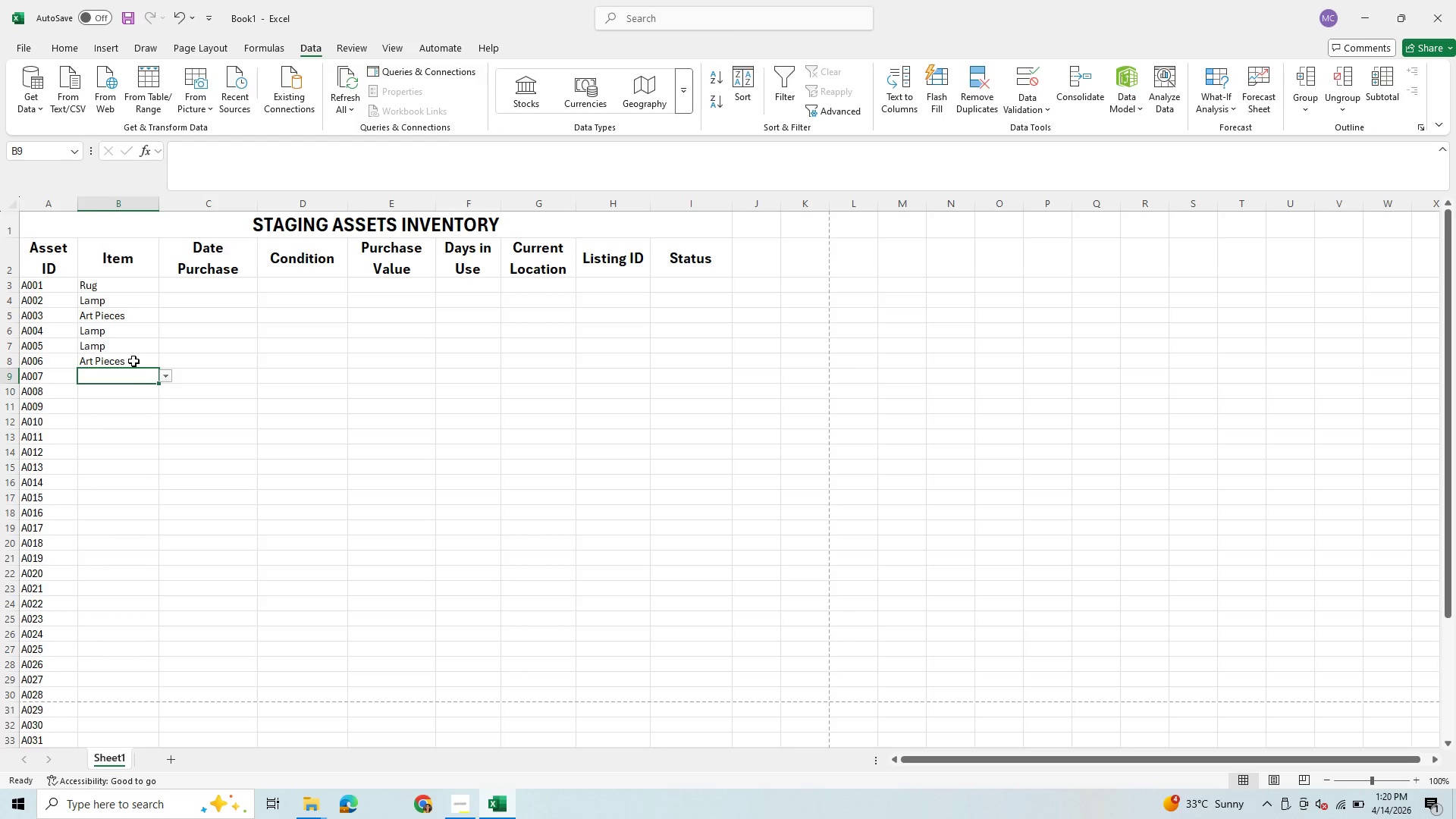 
key(A)
 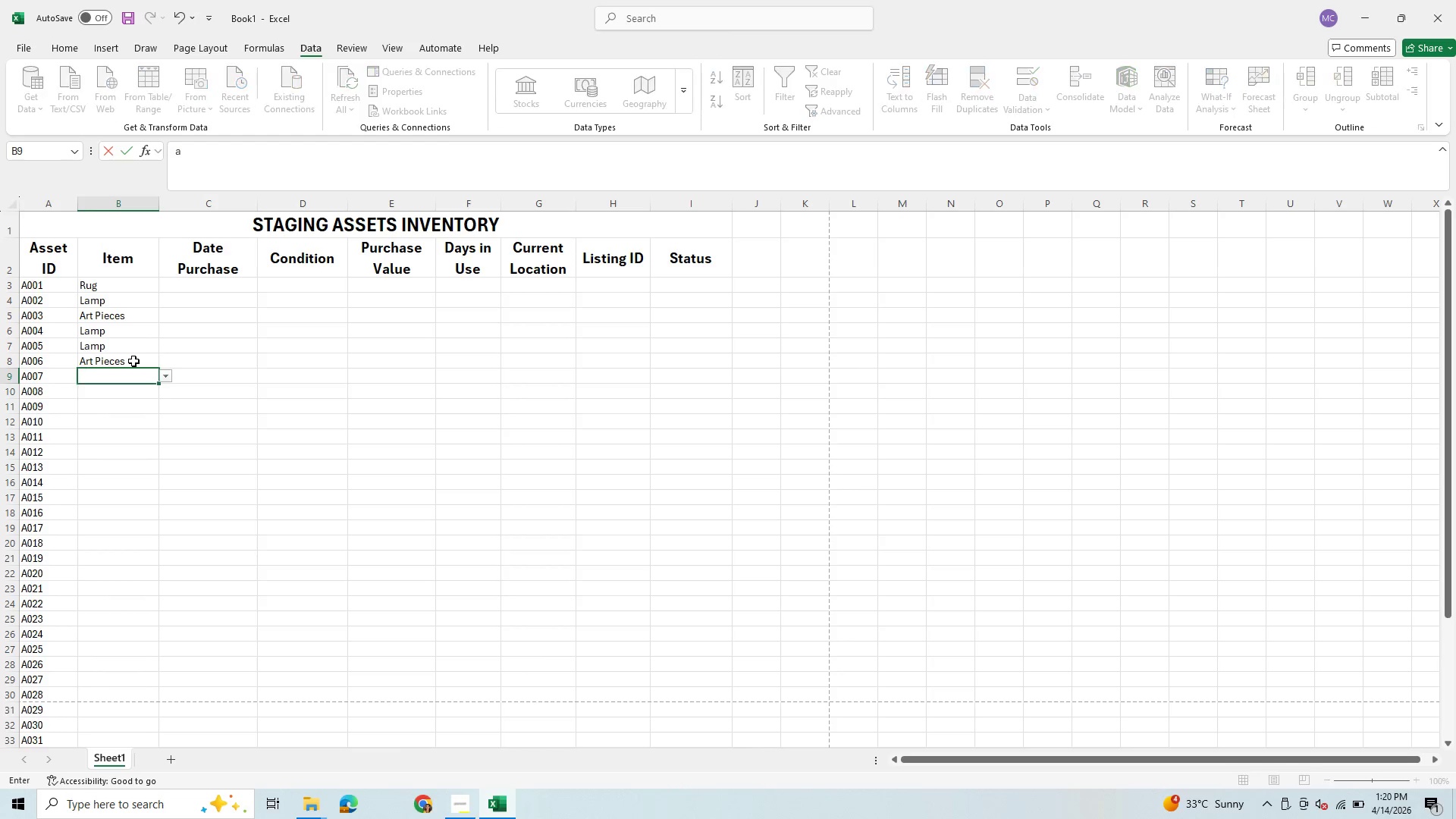 
key(Enter)
 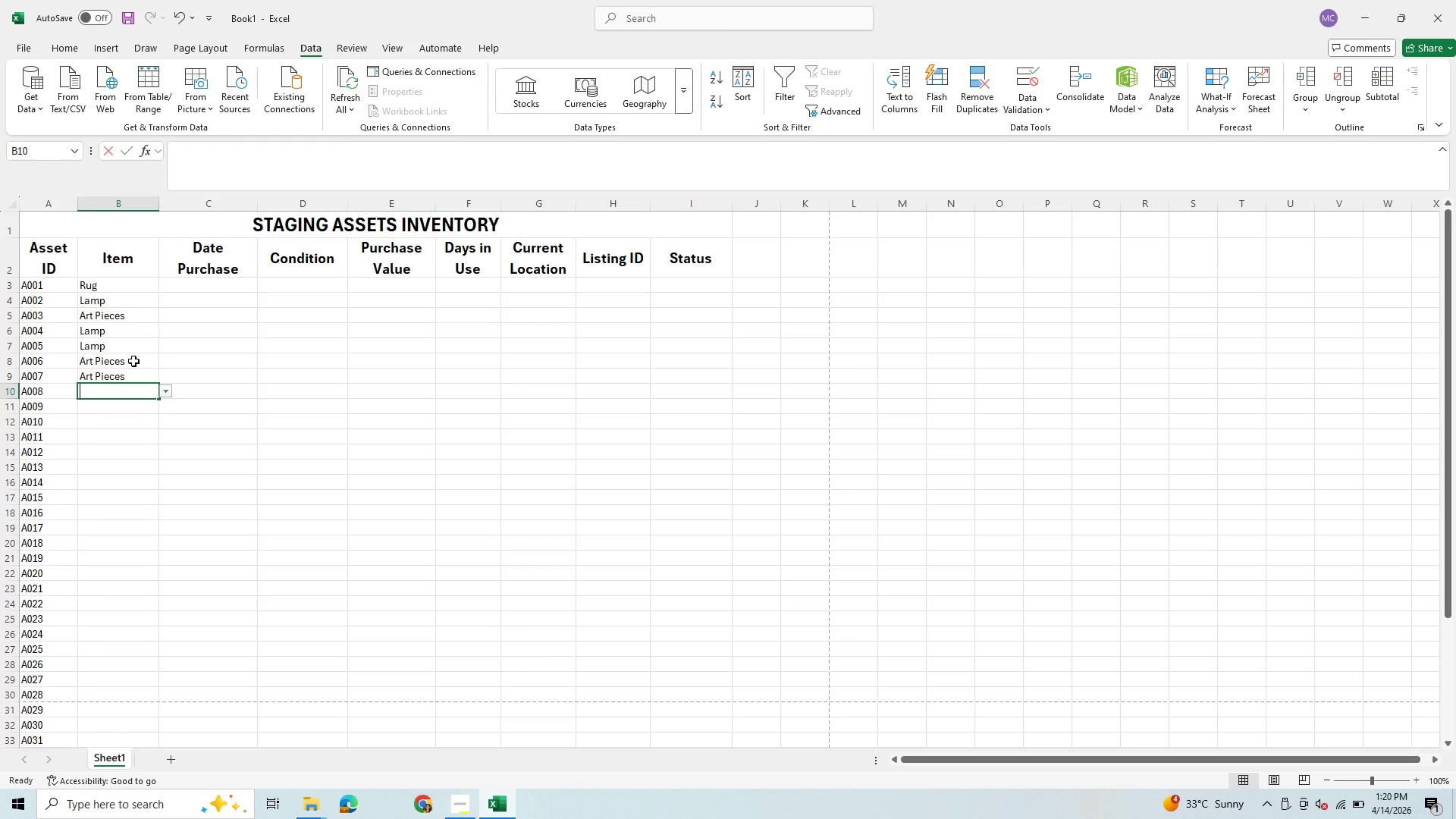 
key(L)
 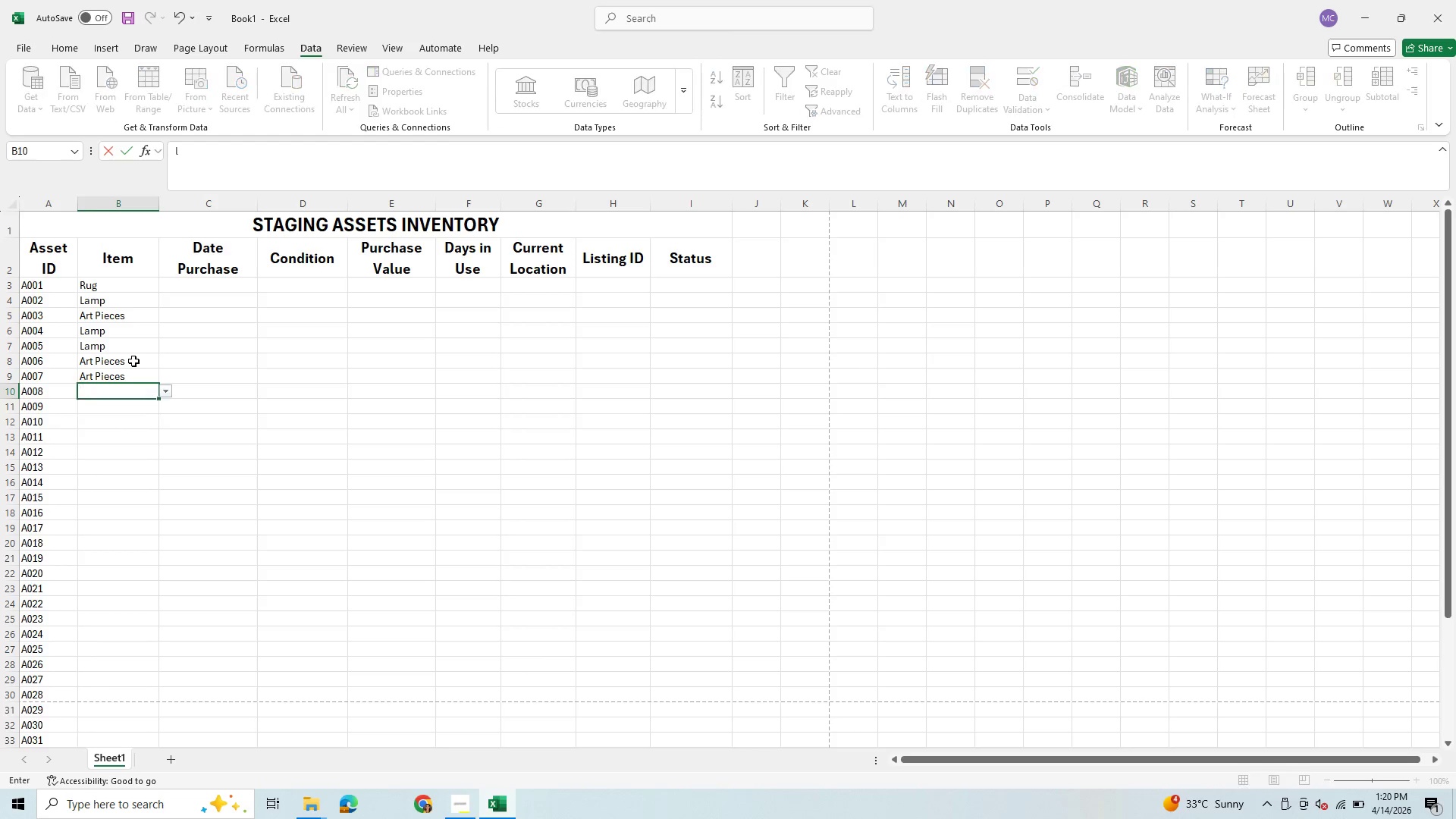 
key(Enter)
 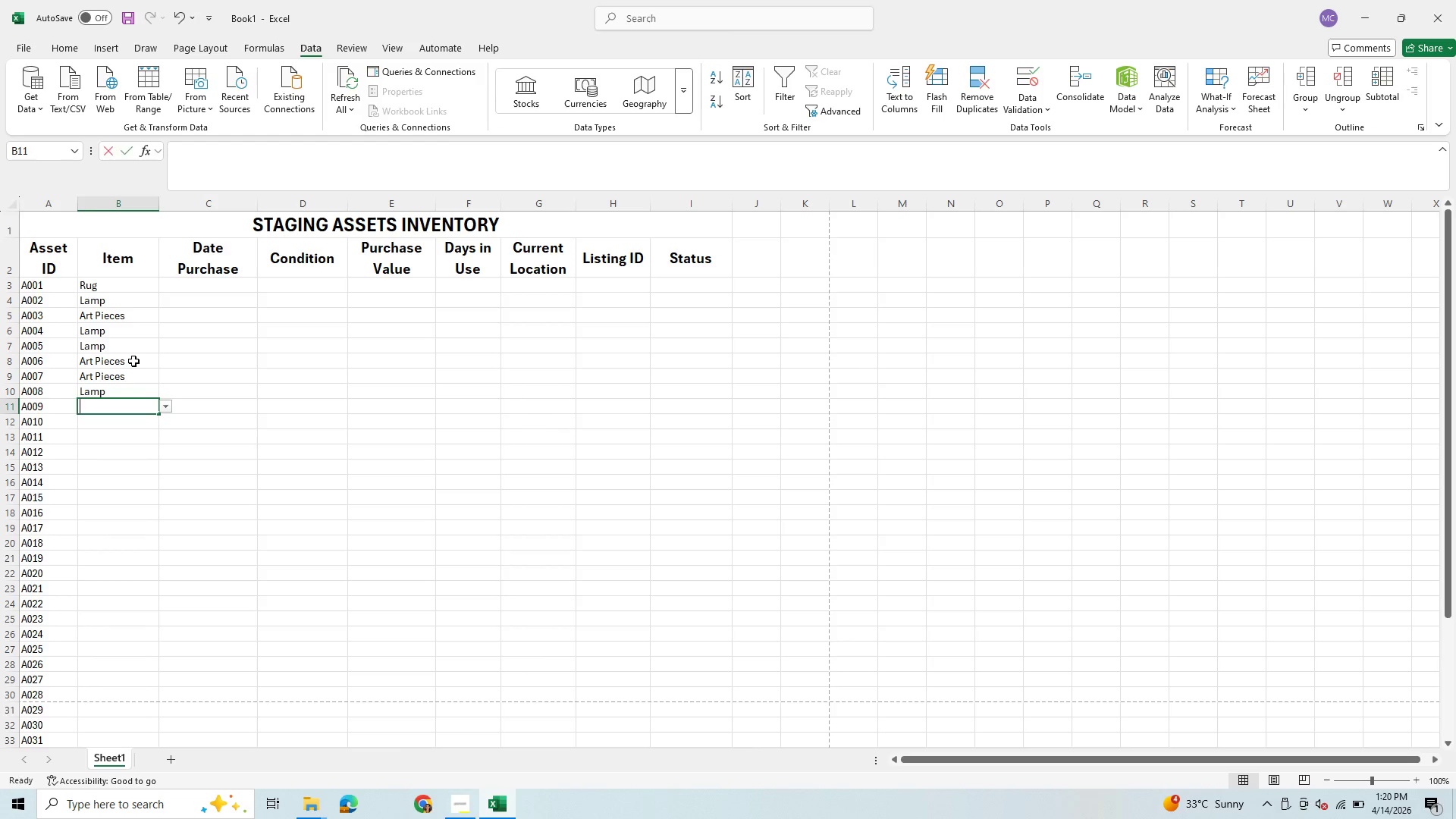 
key(A)
 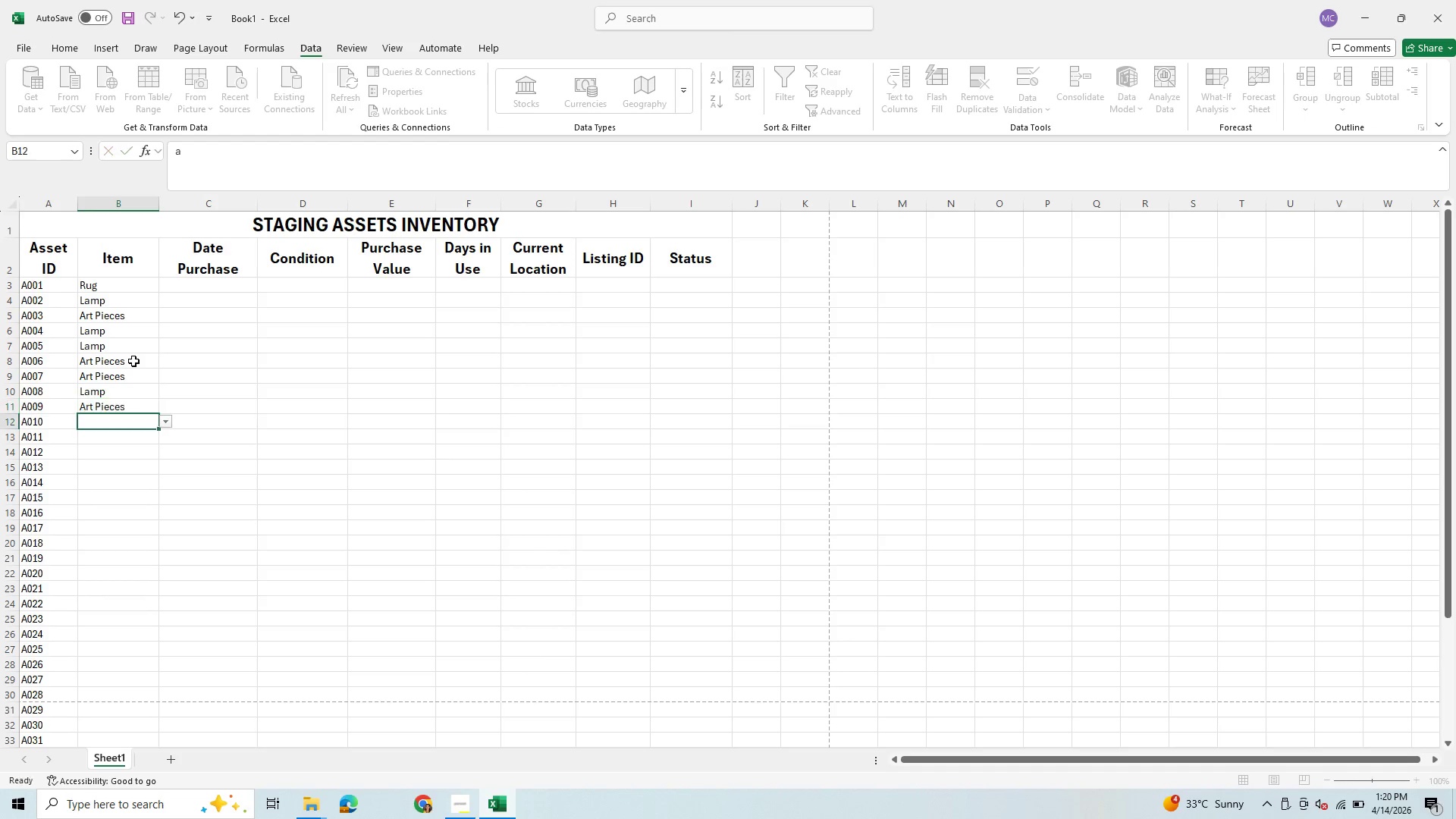 
key(Enter)
 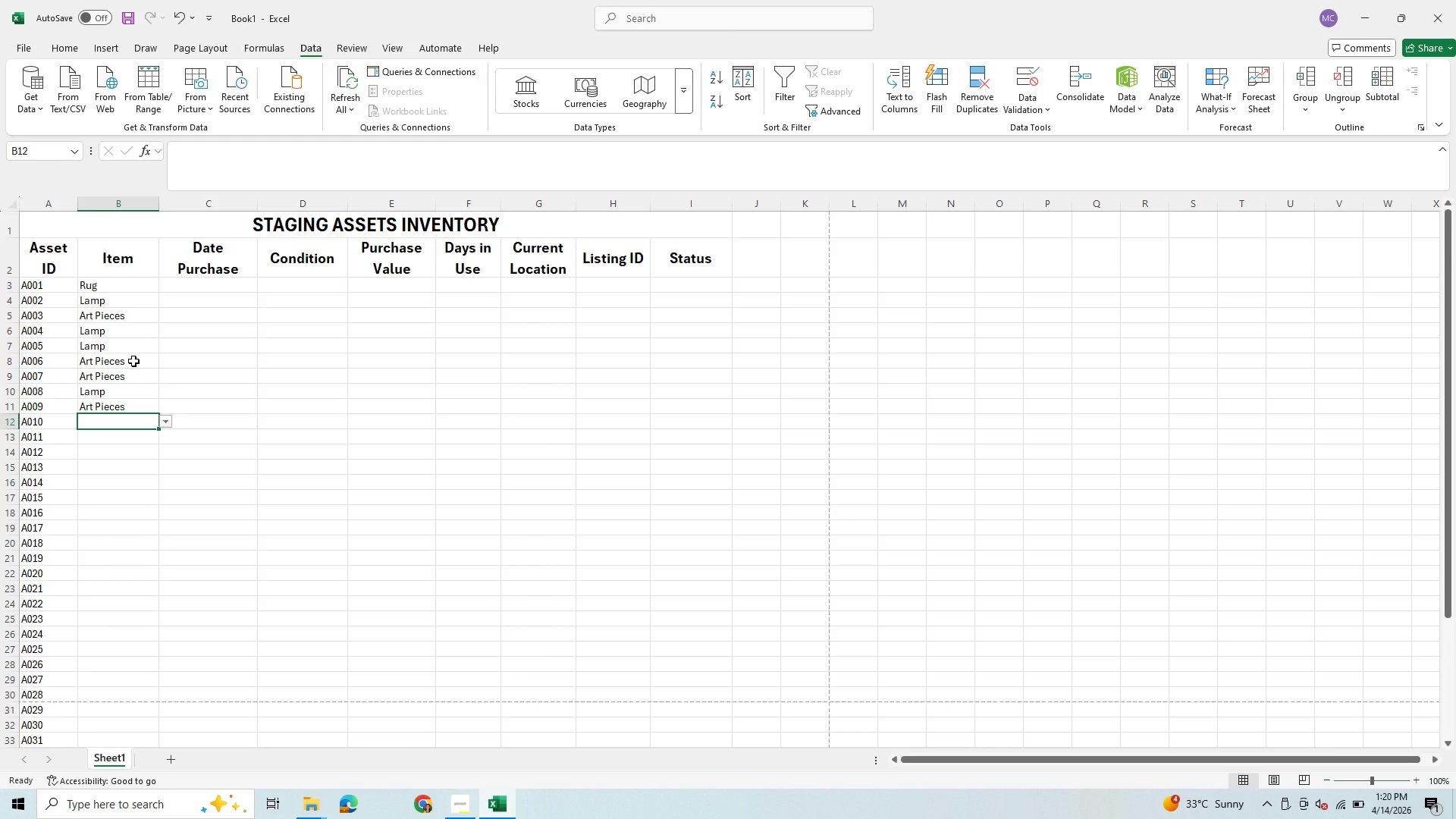 
key(R)
 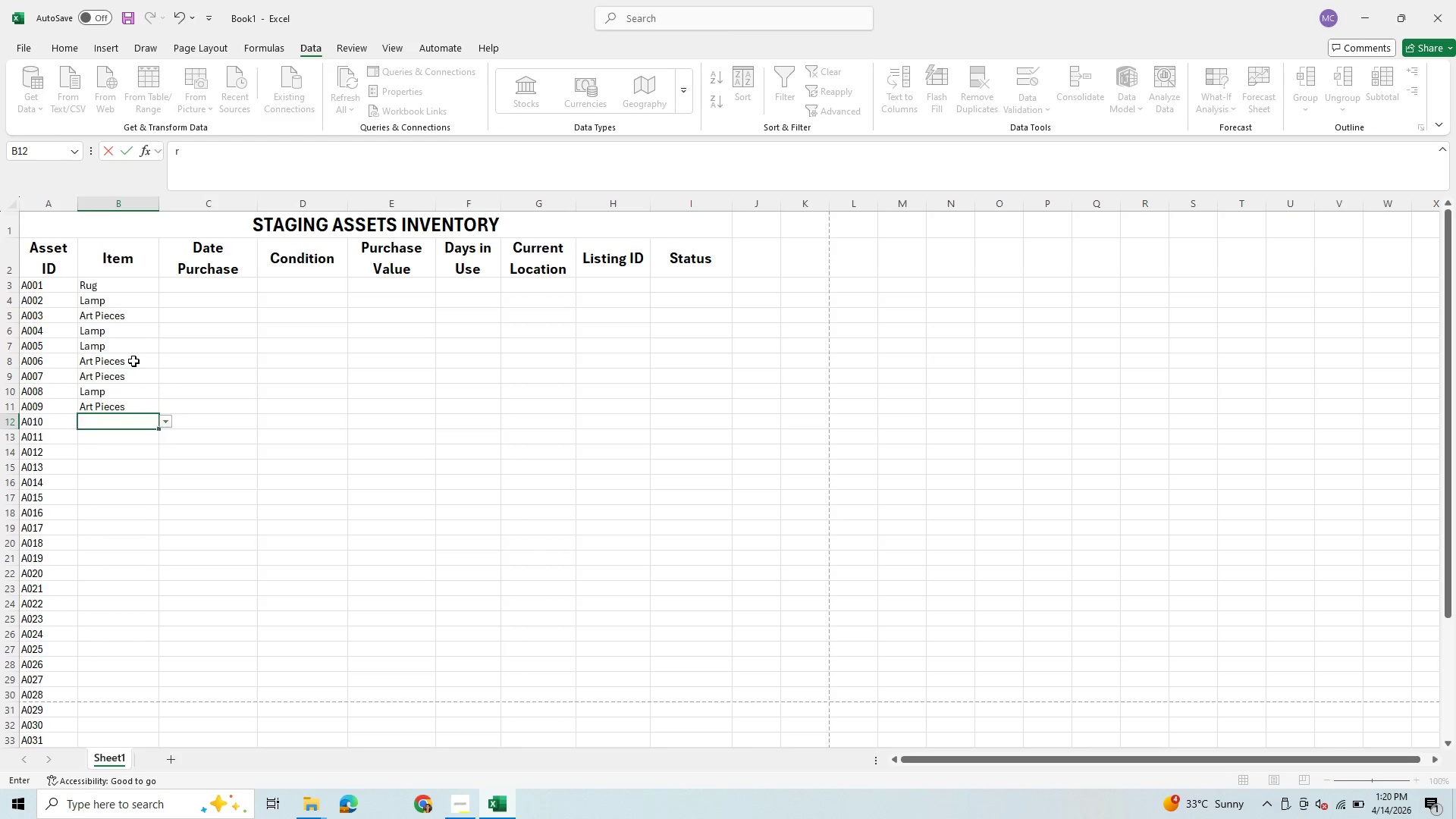 
key(Enter)
 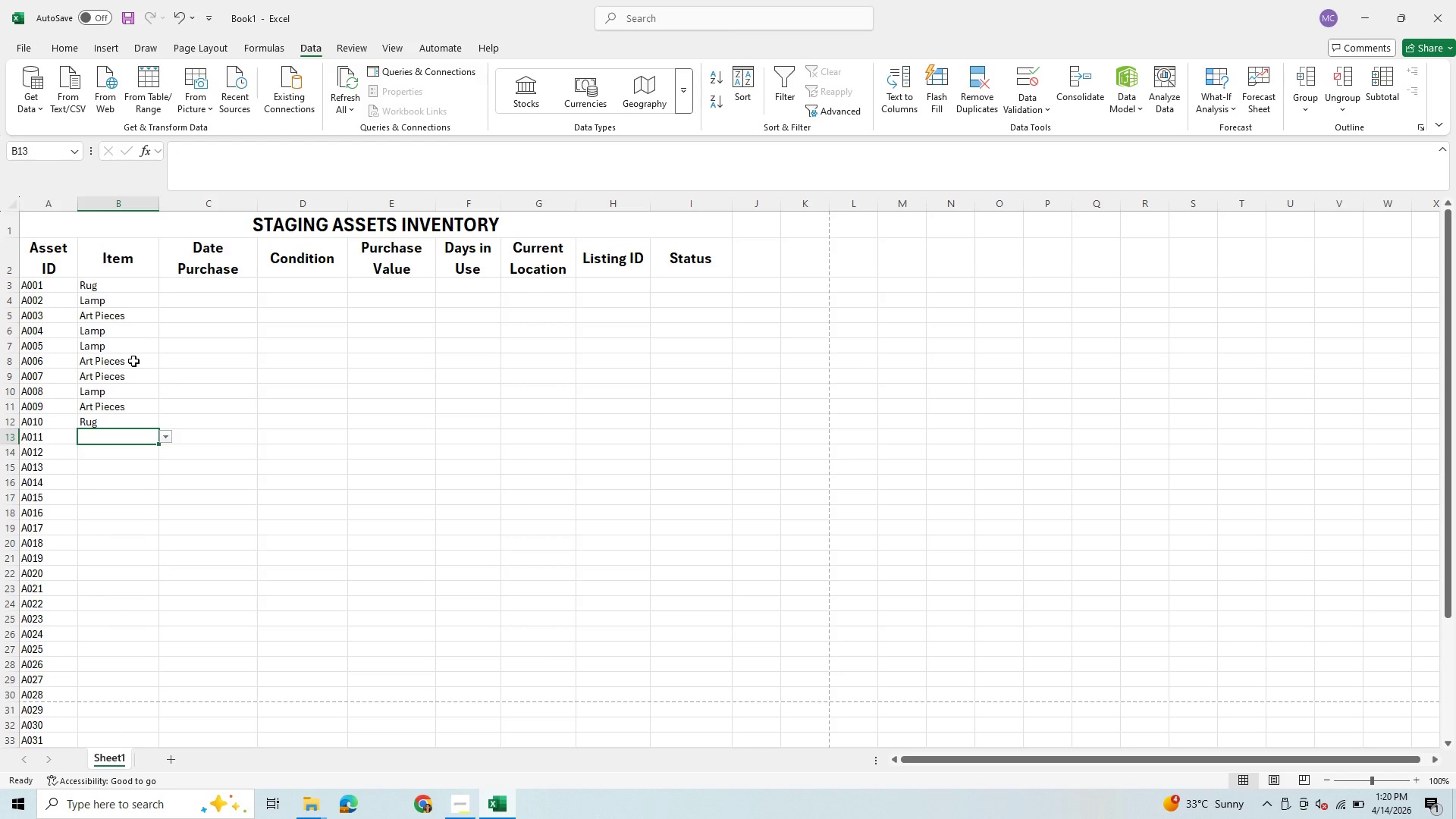 
key(L)
 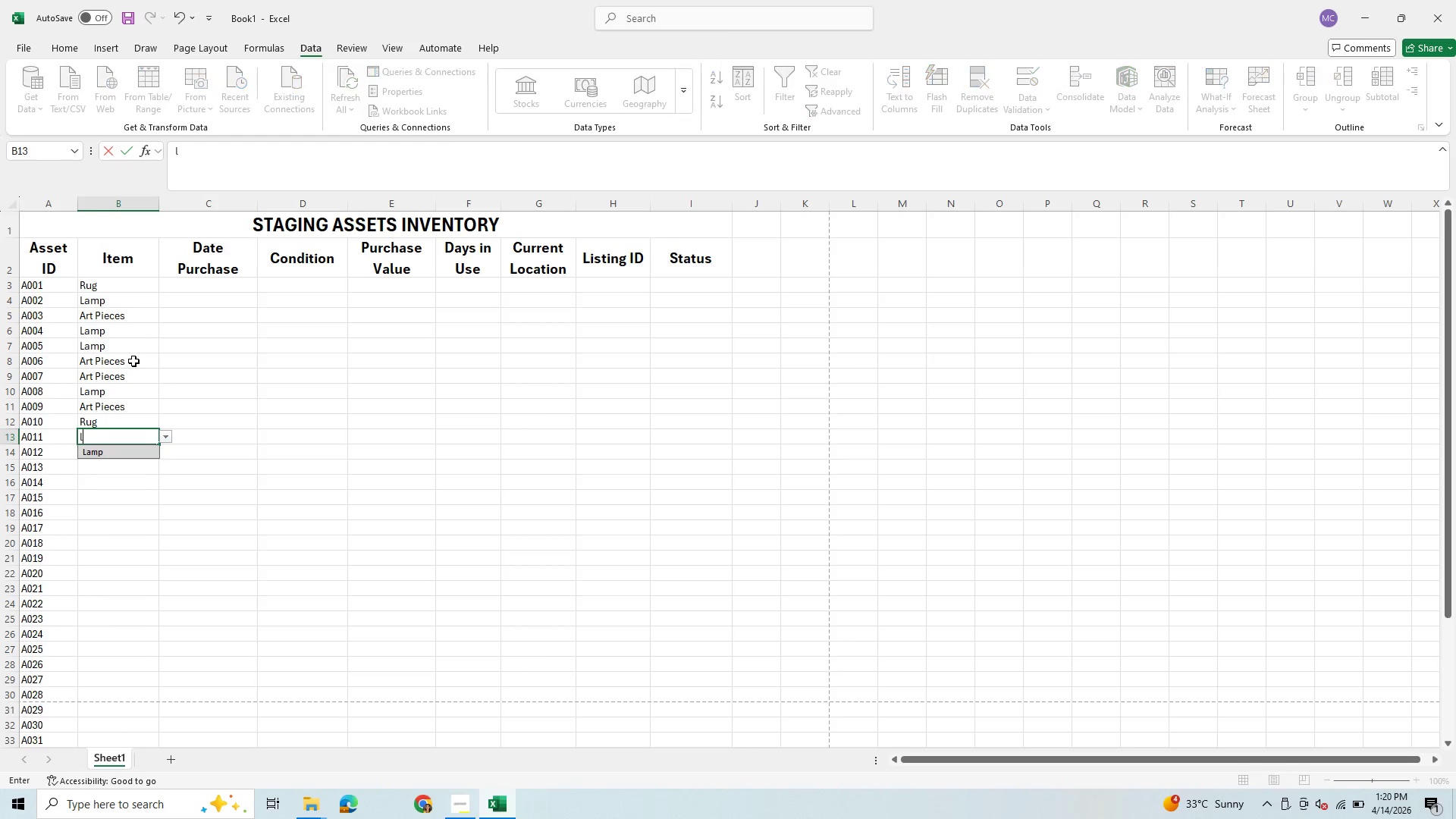 
key(Enter)
 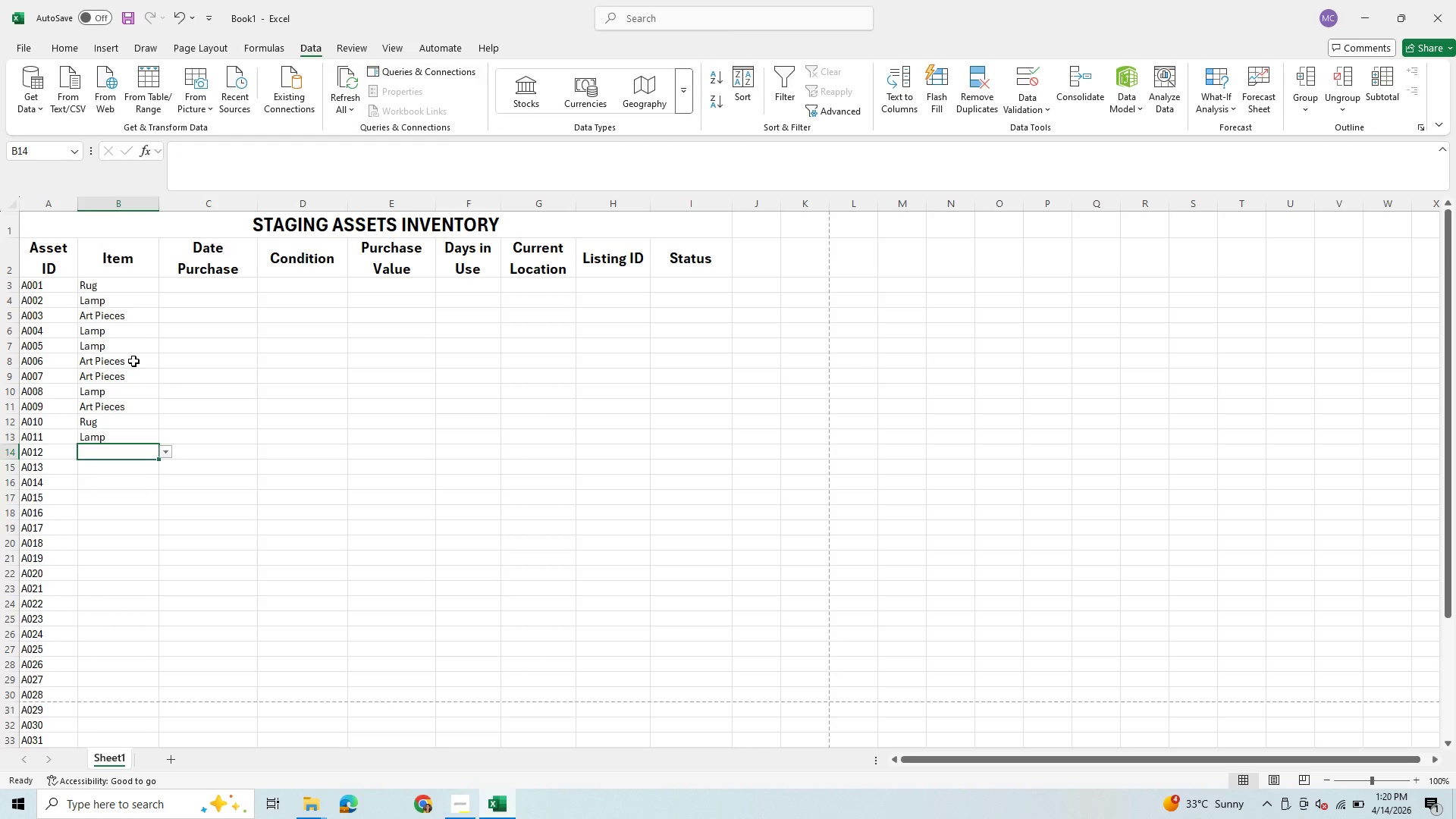 
key(A)
 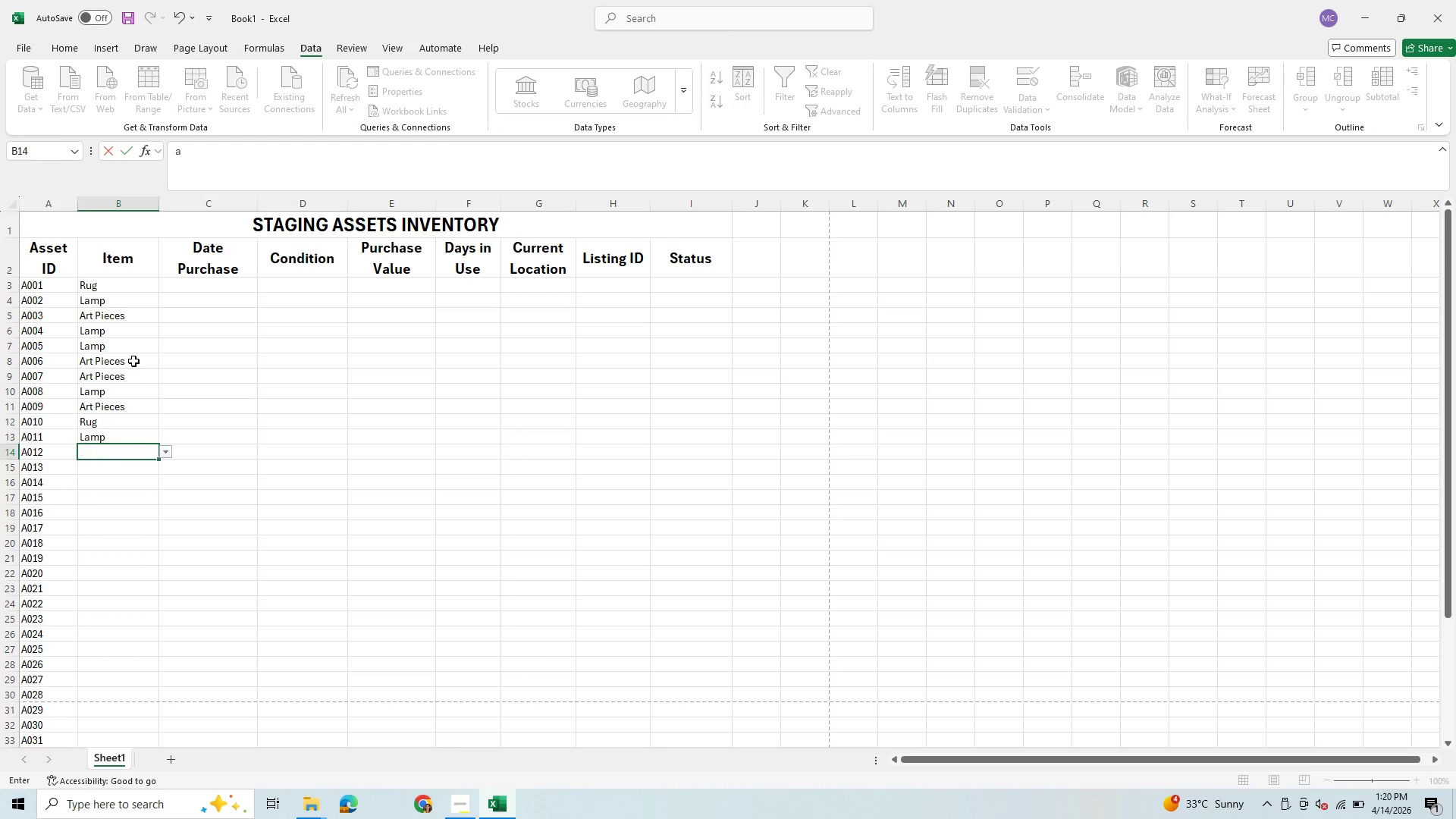 
key(Enter)
 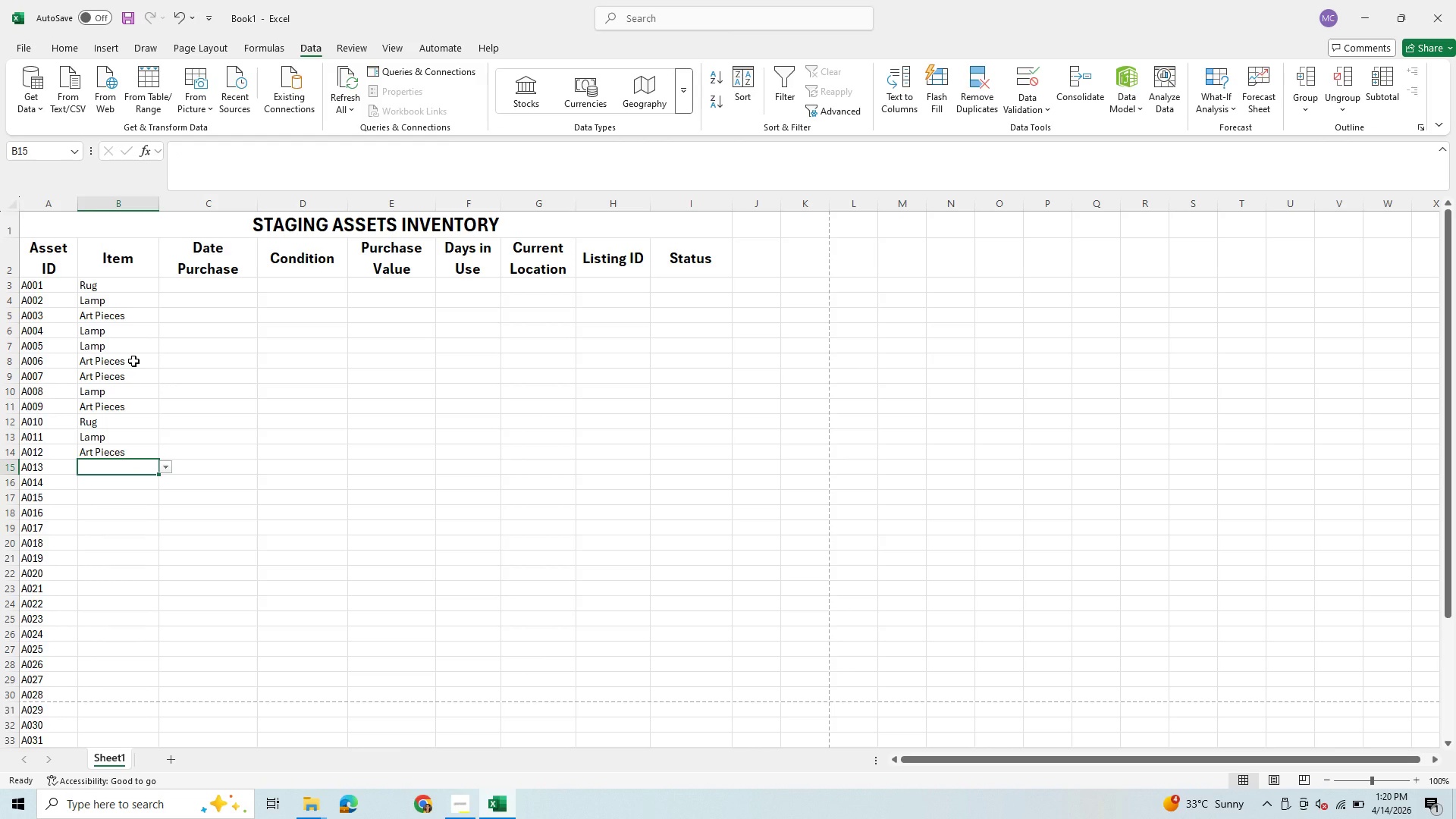 
key(R)
 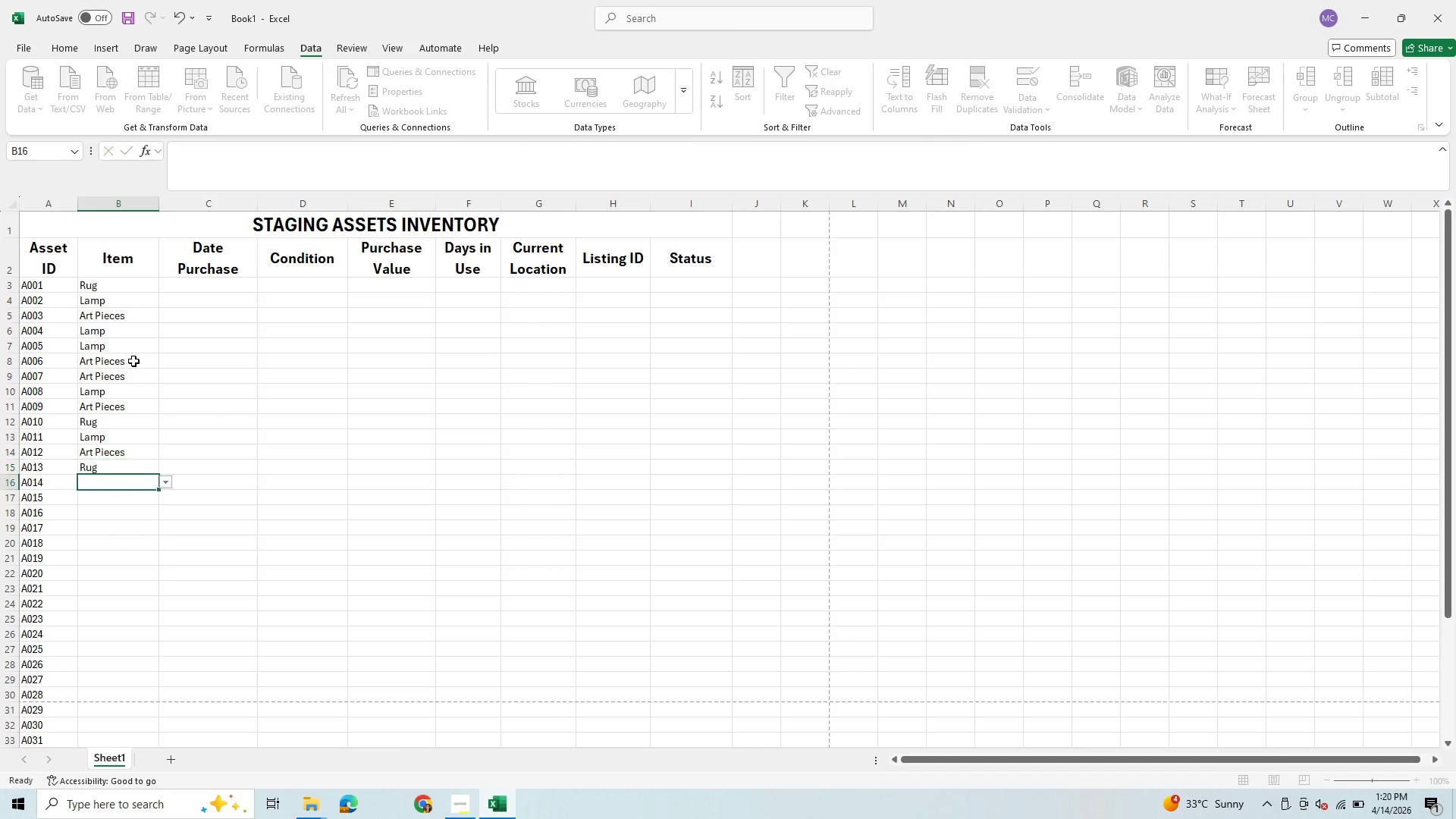 
key(Enter)
 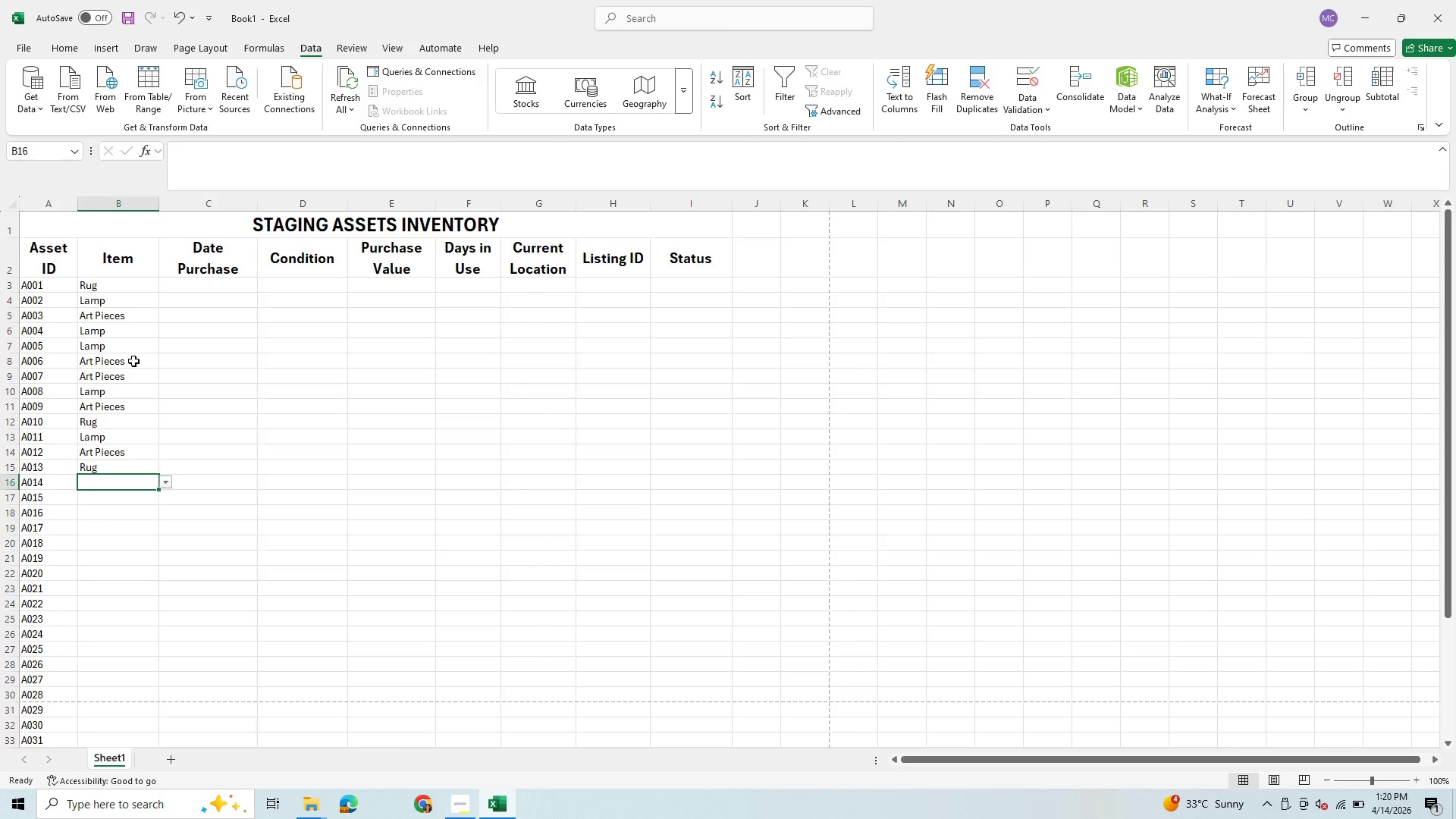 
key(R)
 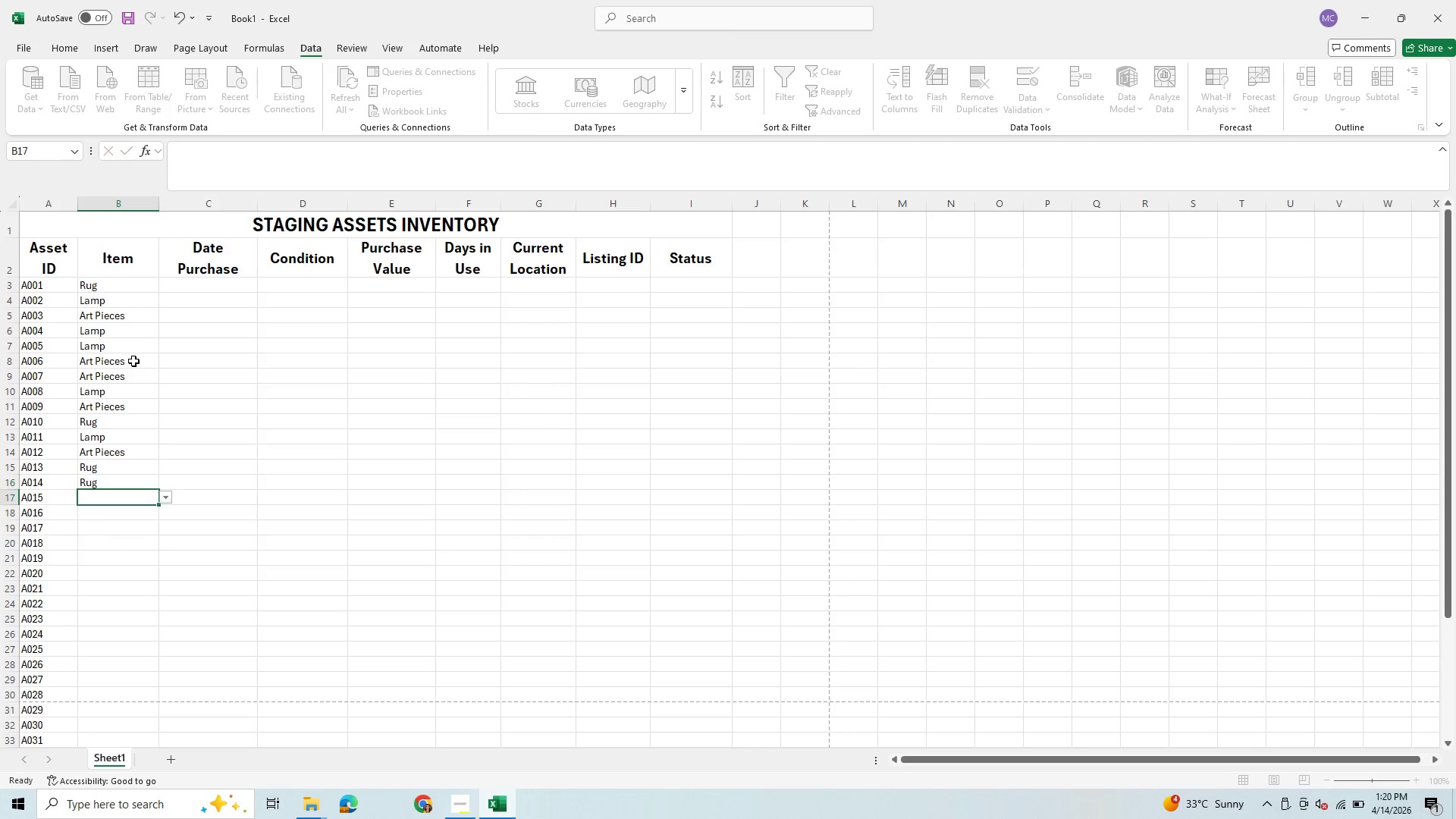 
key(Enter)
 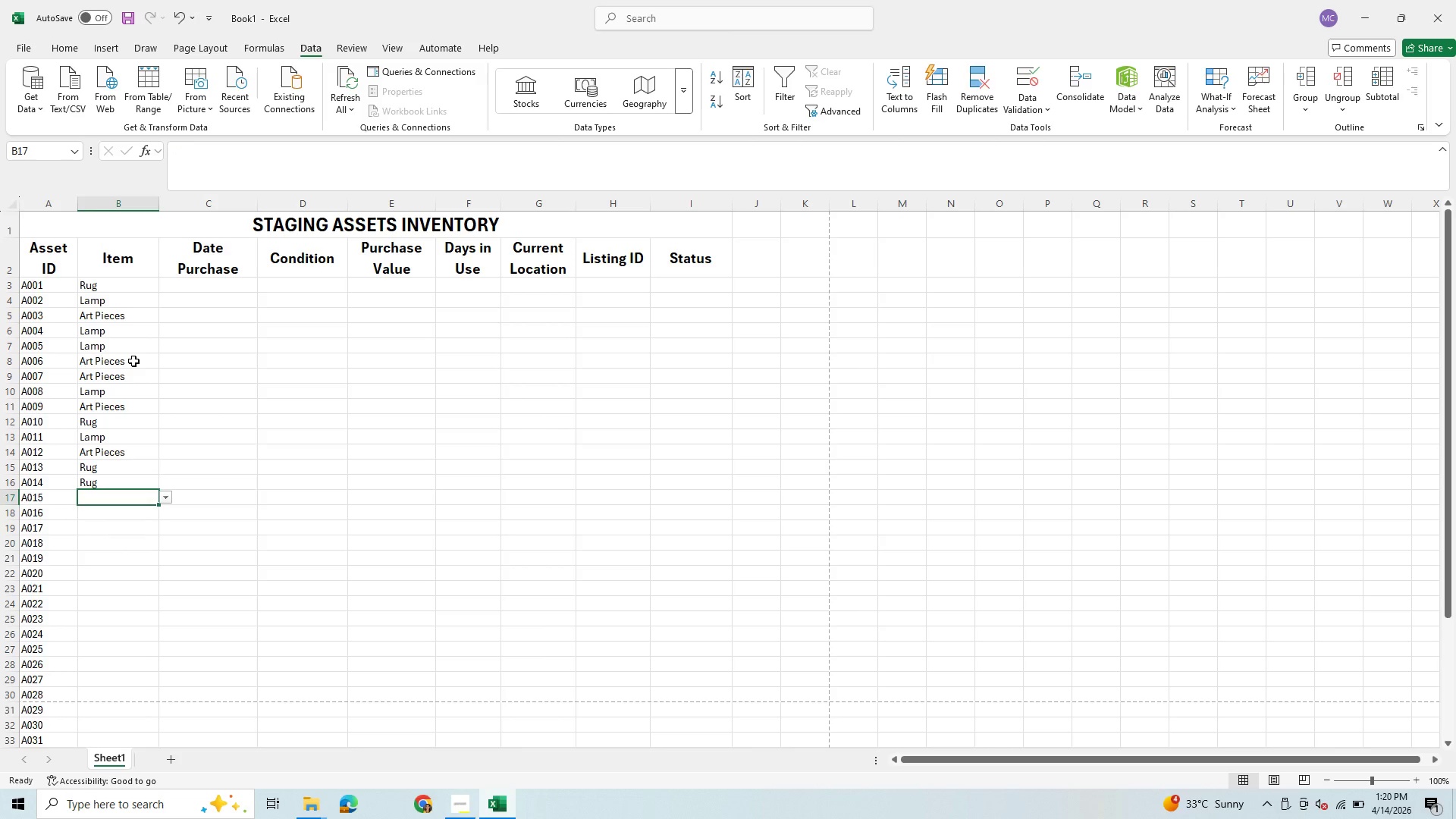 
key(A)
 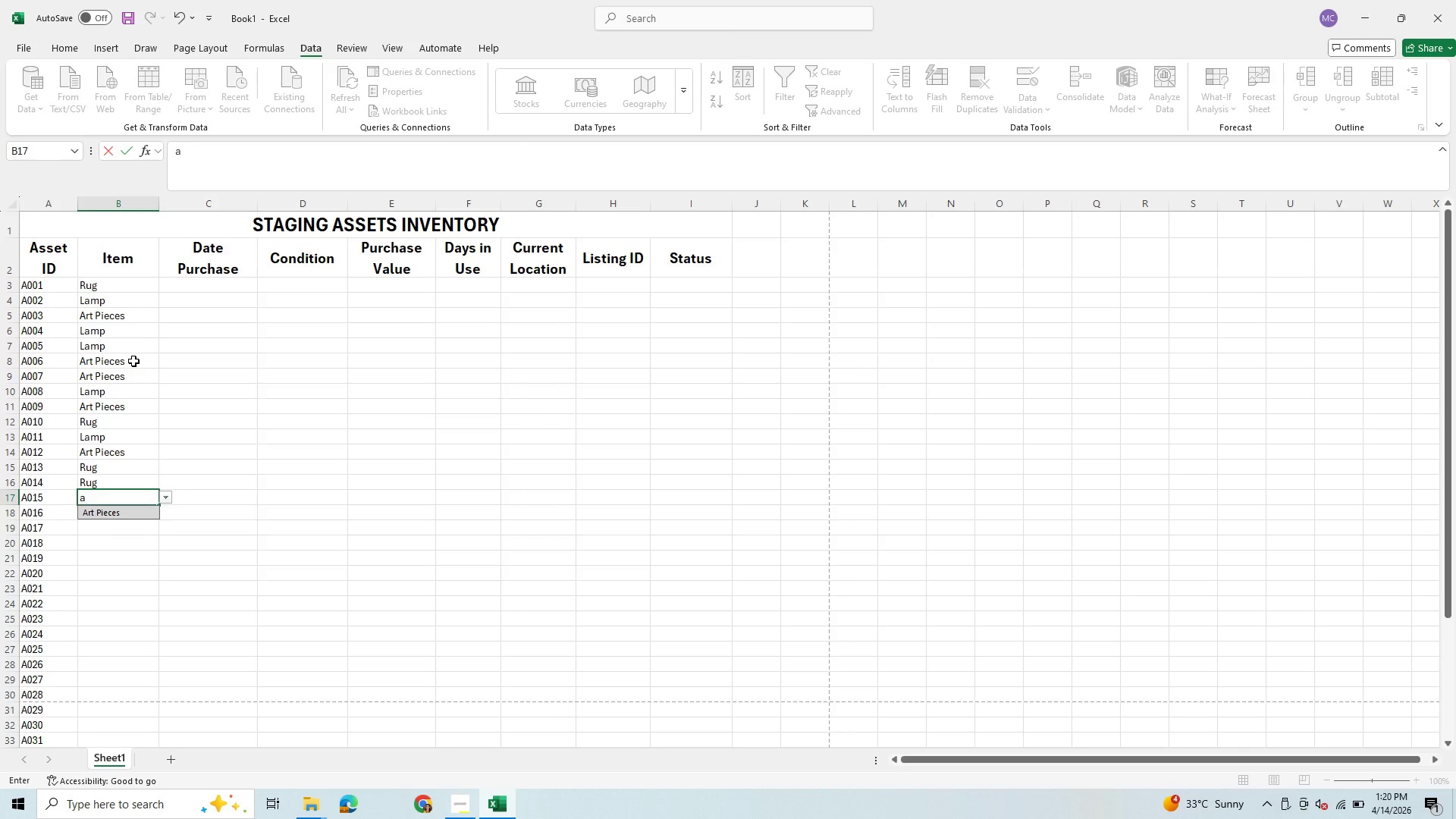 
key(Enter)
 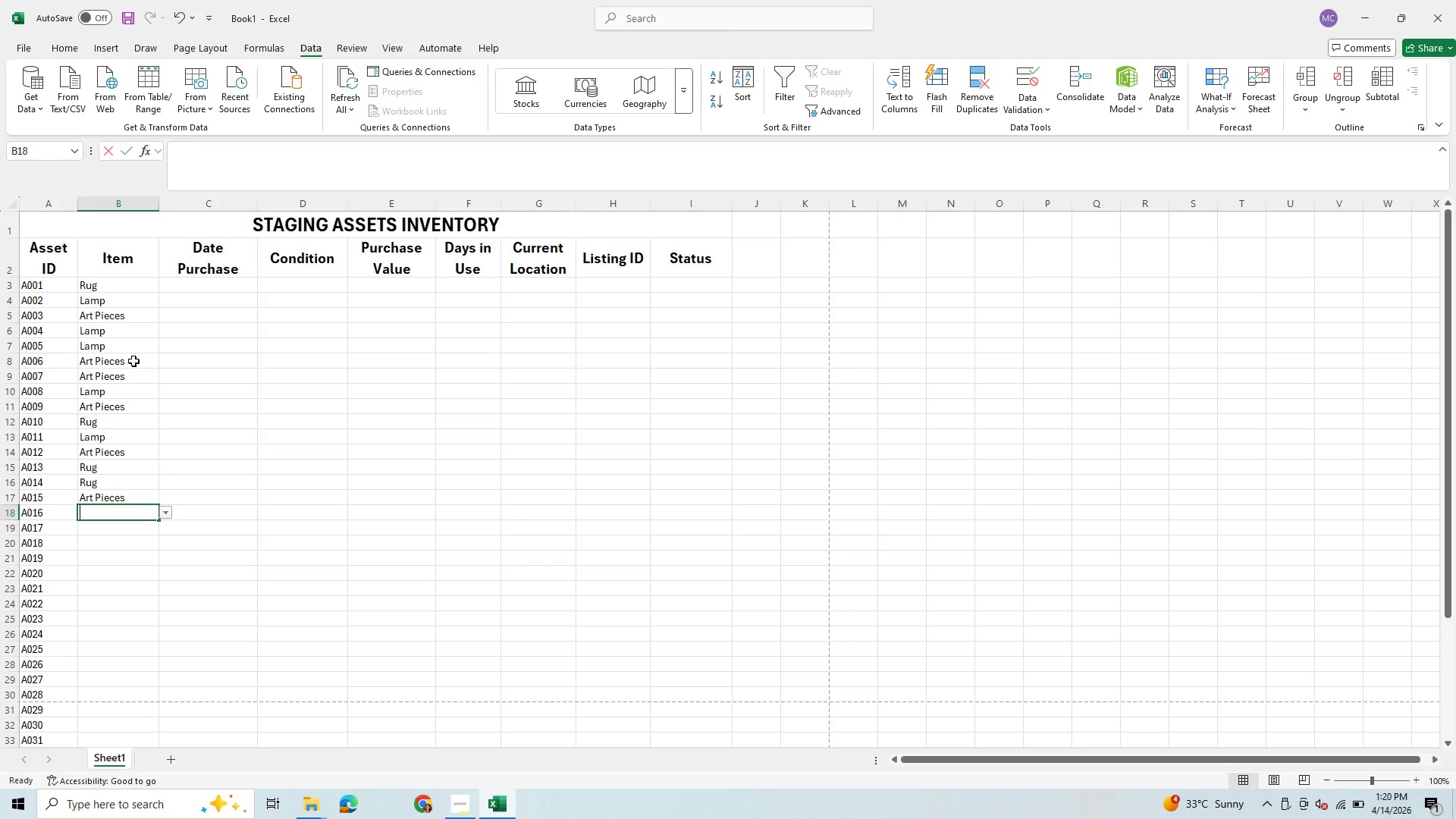 
key(A)
 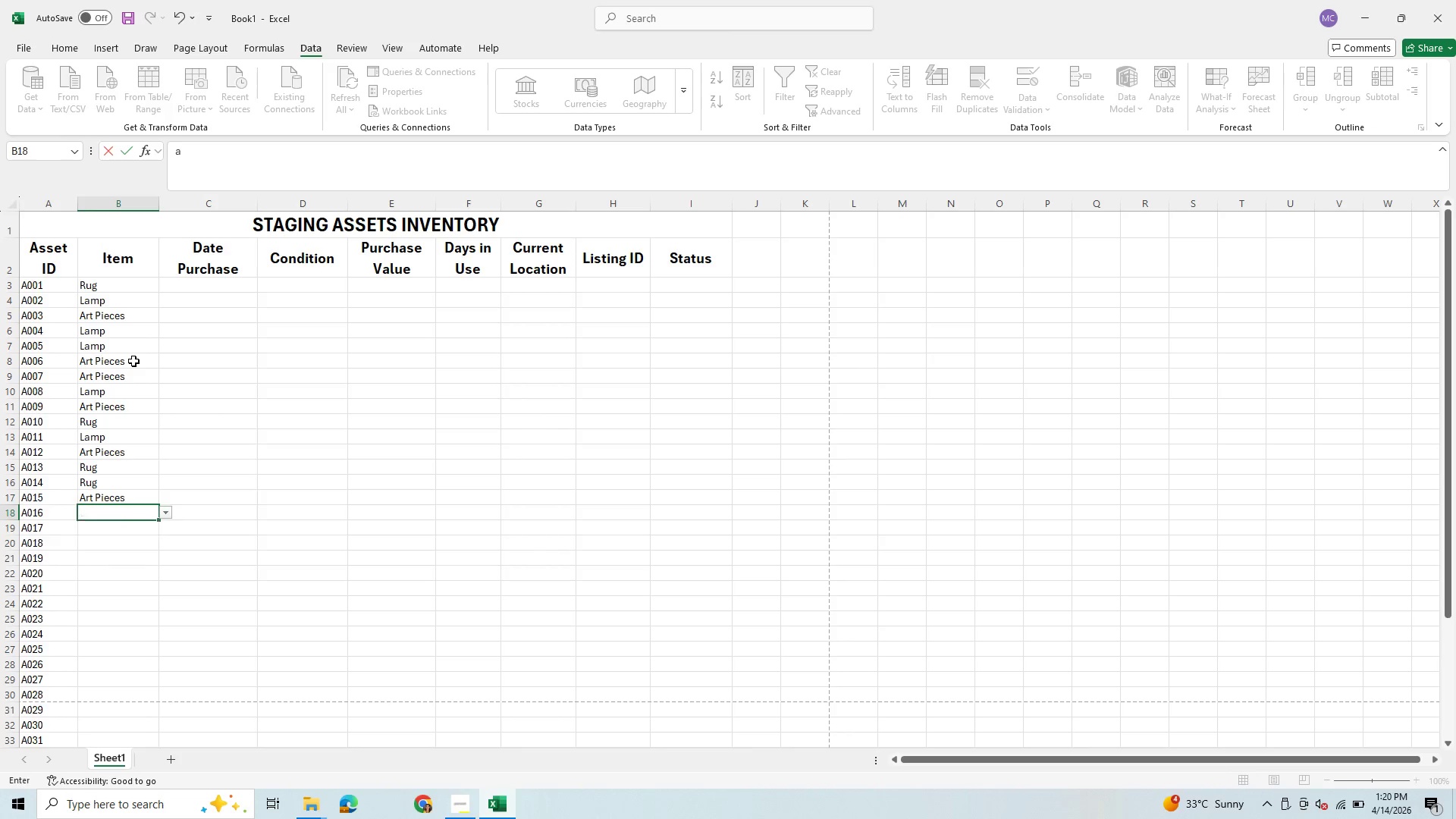 
key(Enter)
 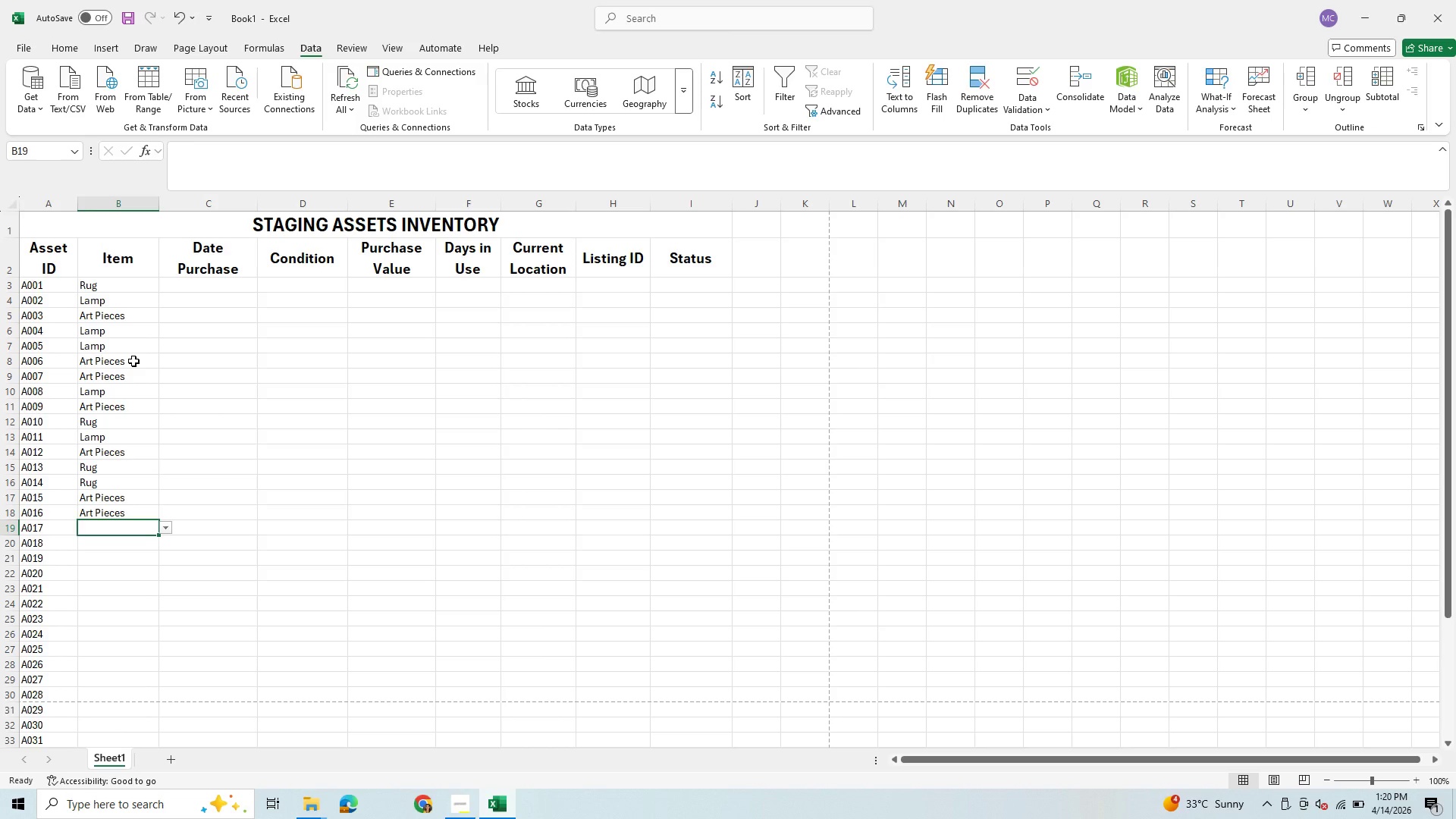 
key(L)
 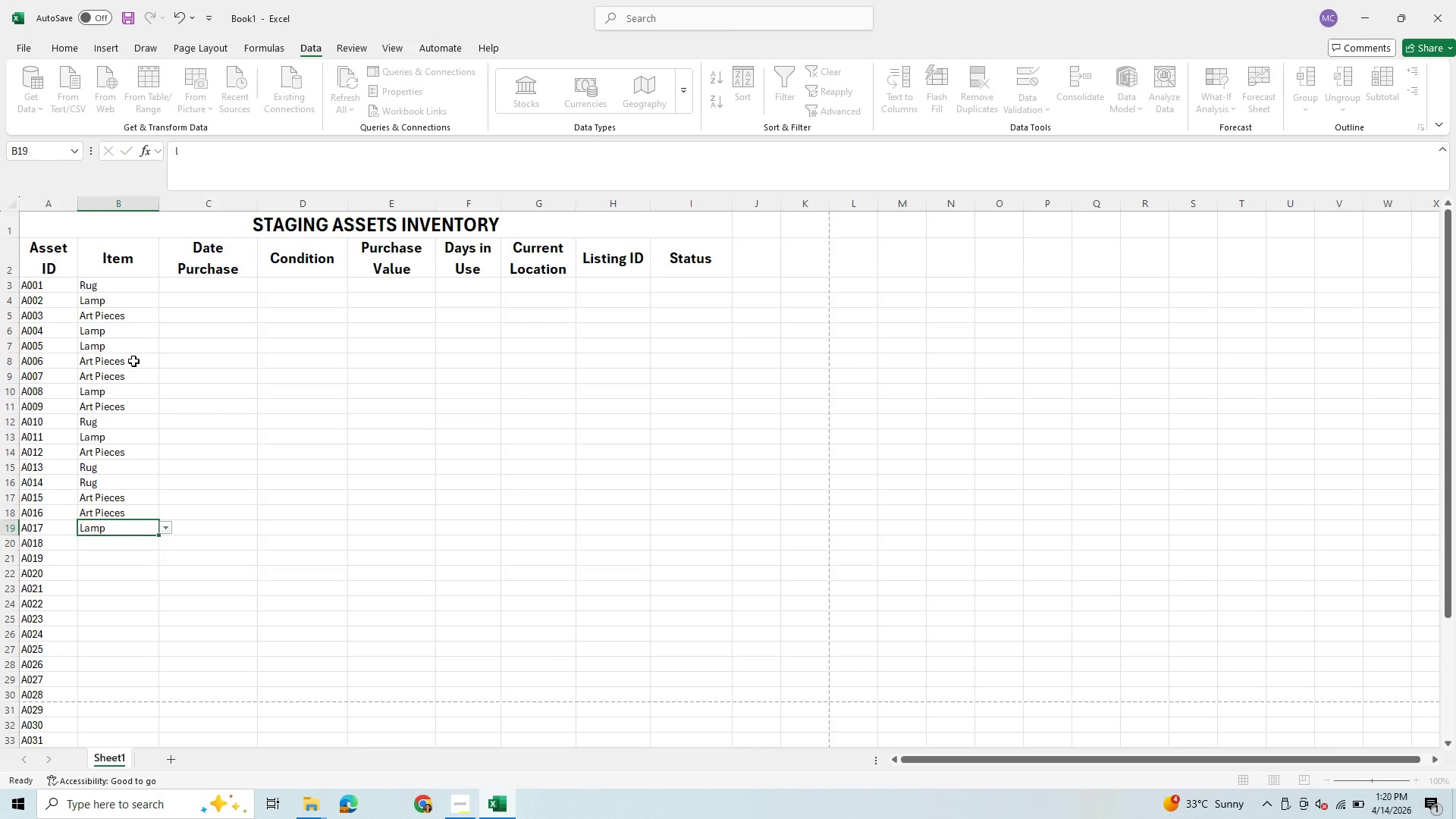 
key(Enter)
 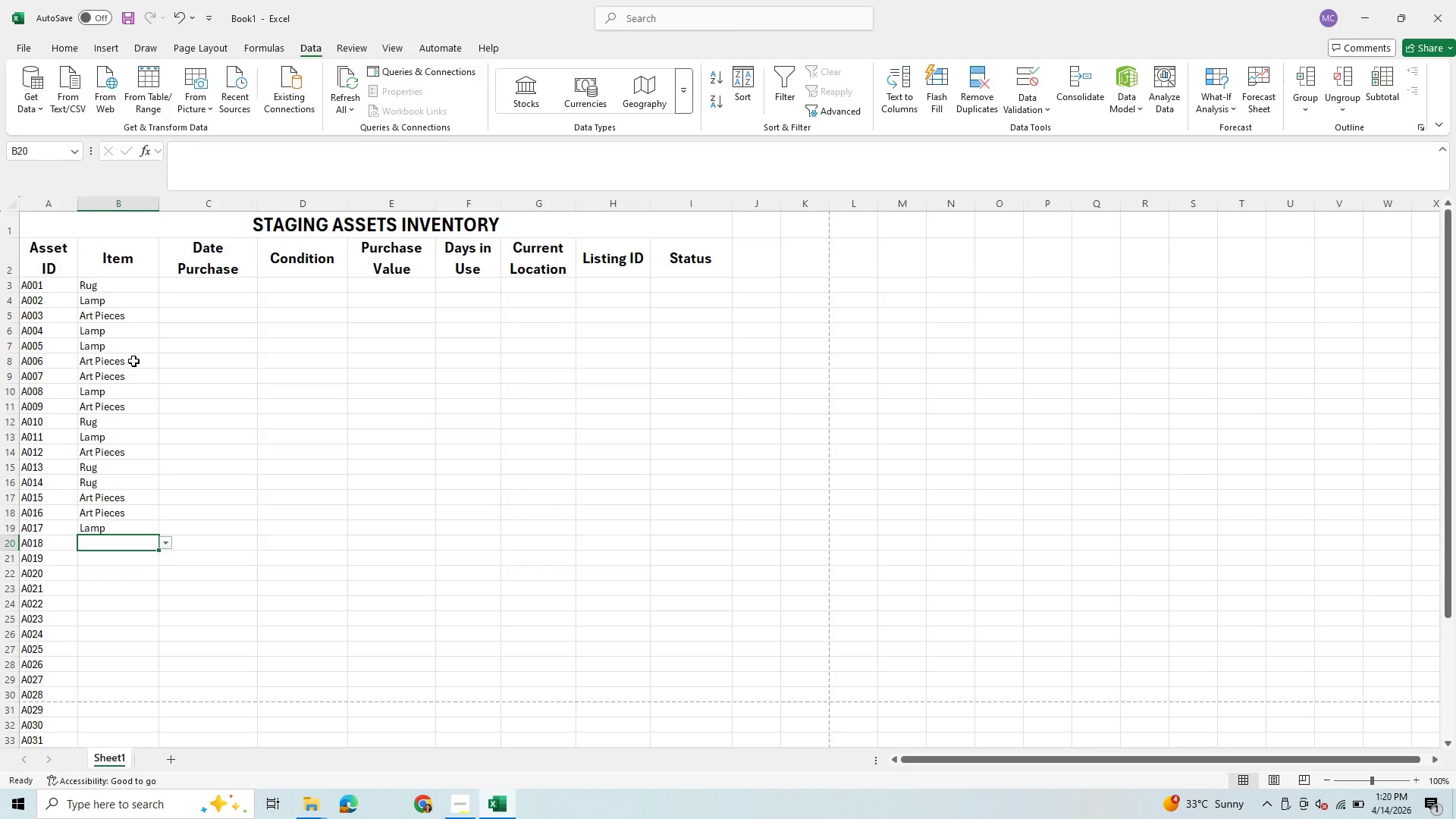 
key(A)
 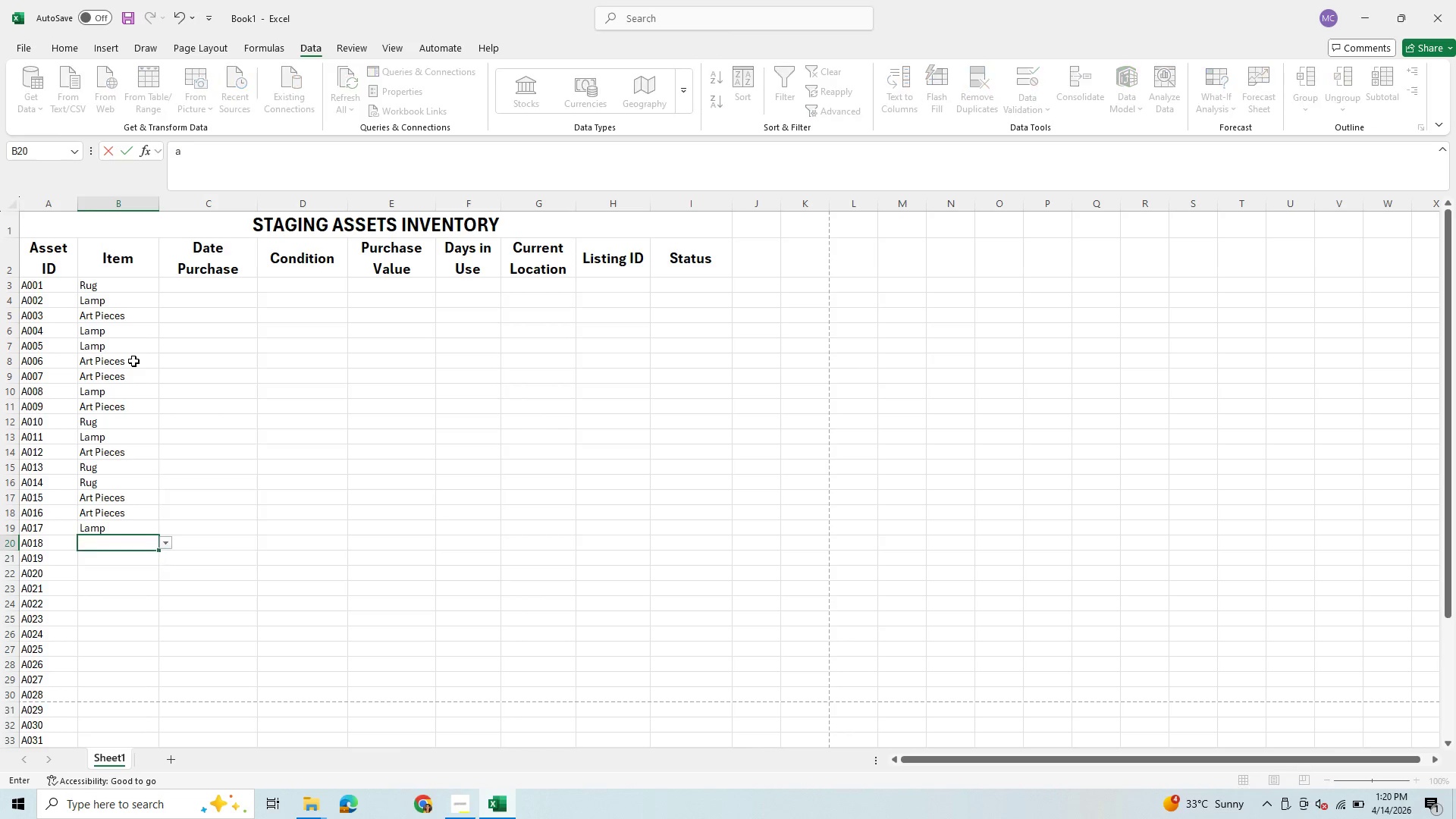 
key(Enter)
 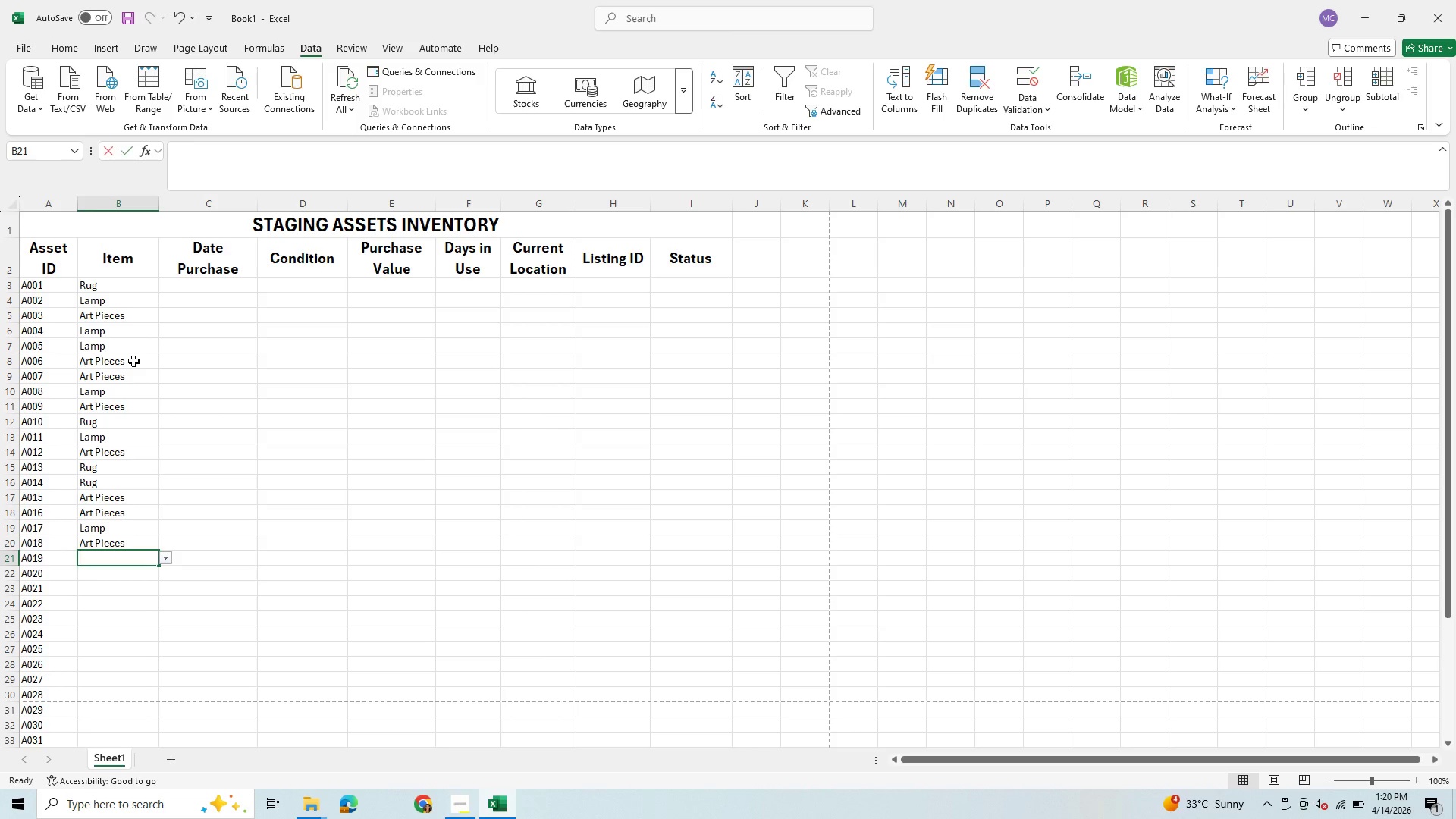 
key(L)
 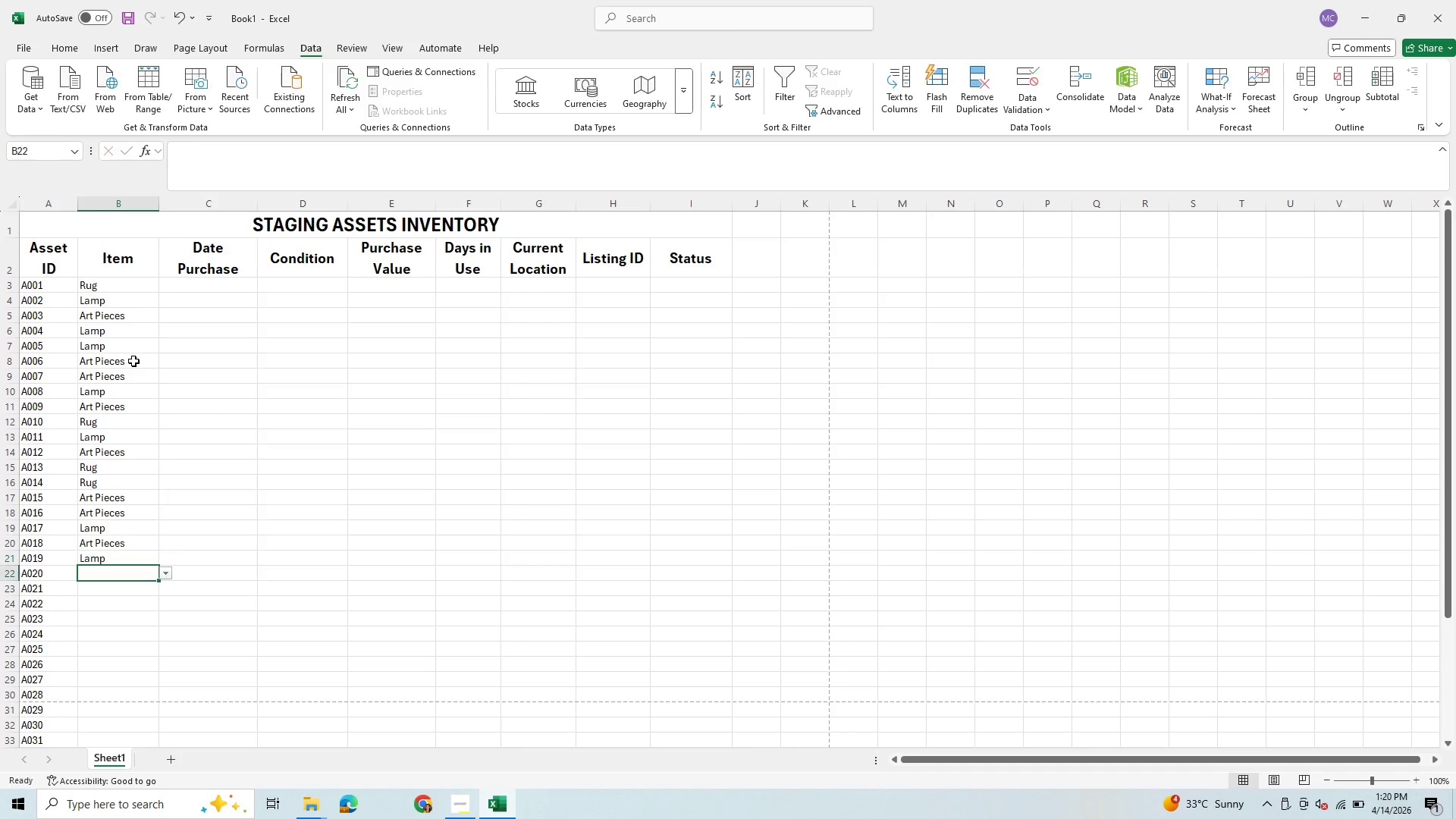 
key(Enter)
 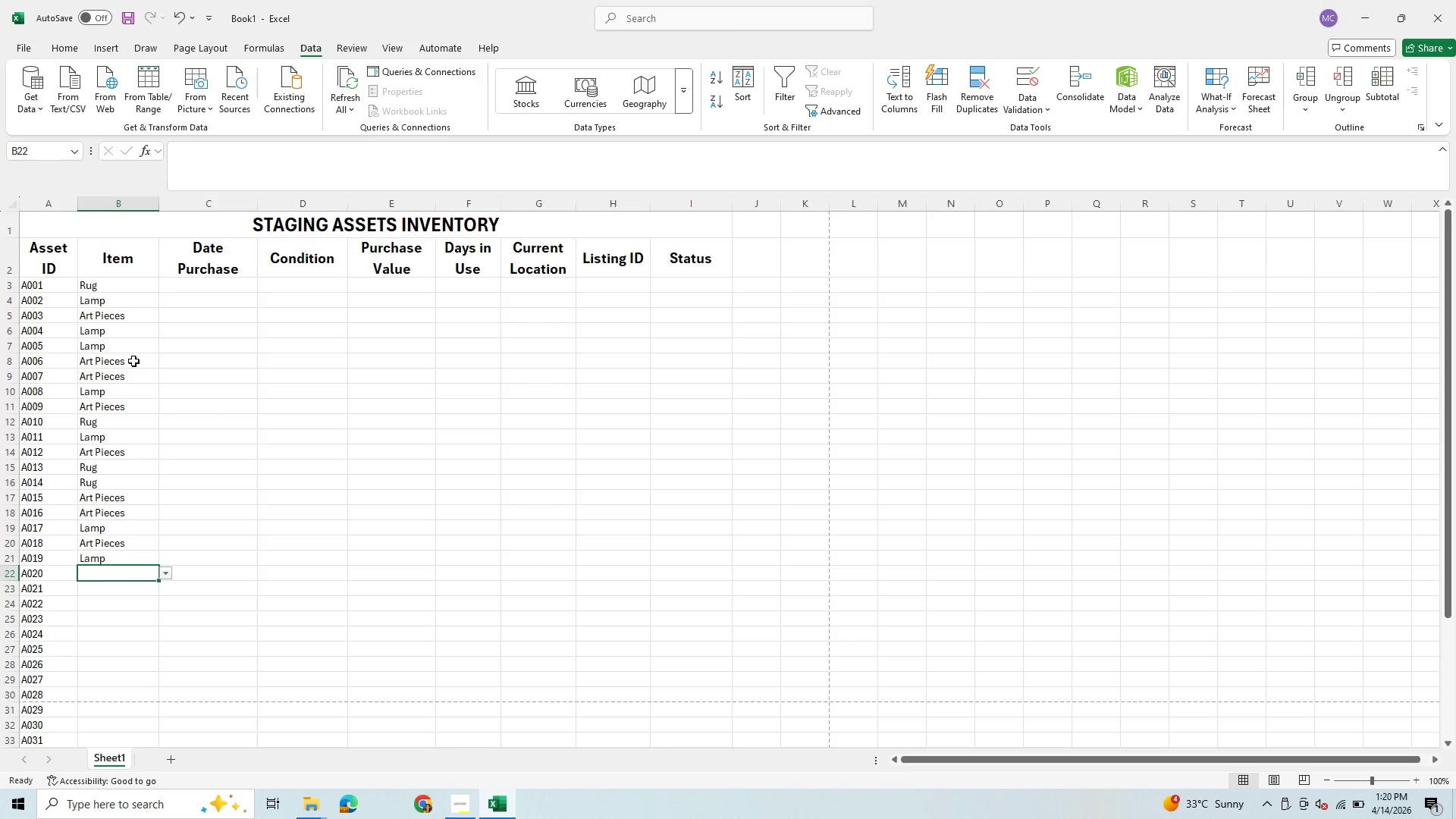 
key(R)
 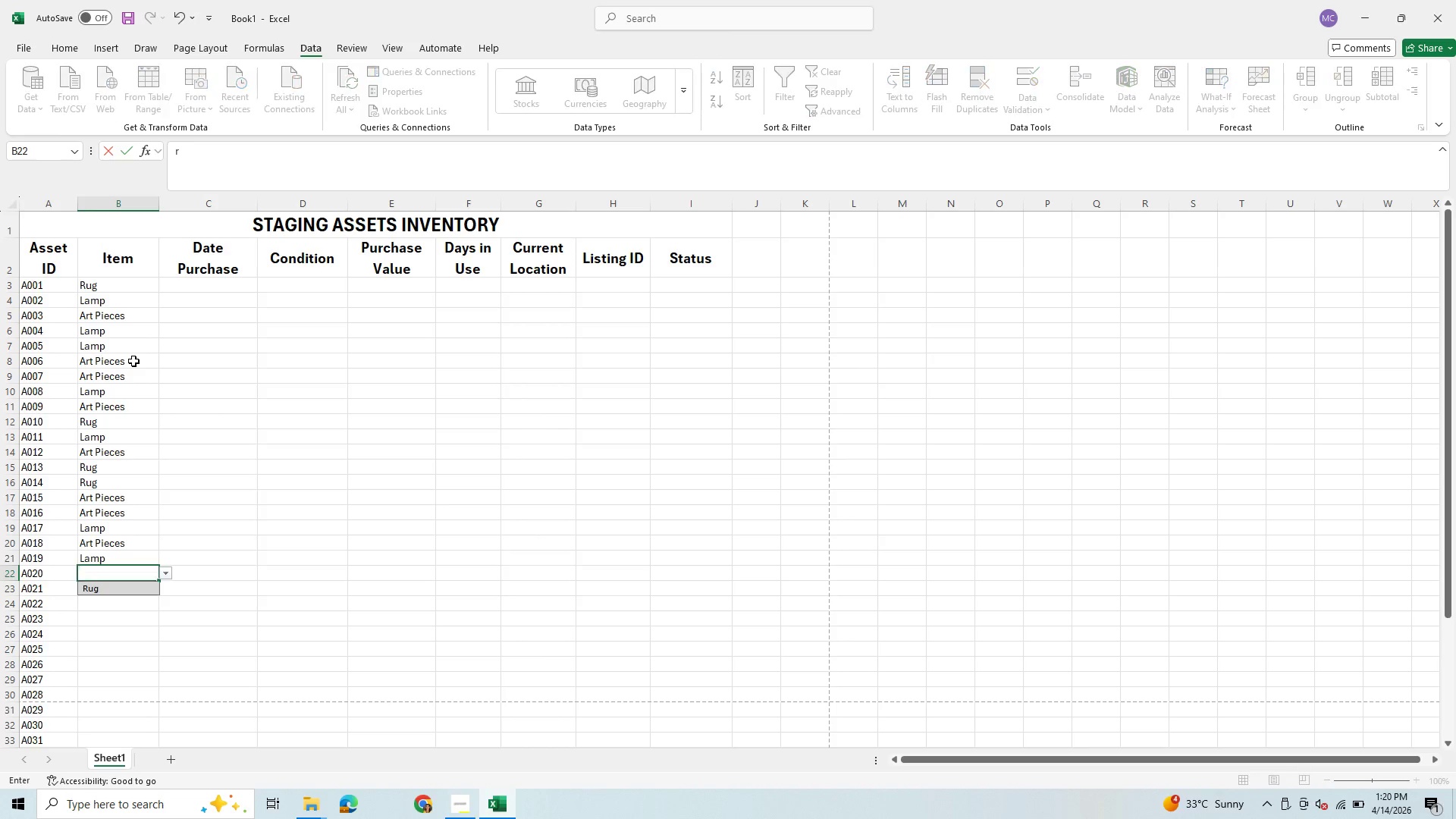 
key(Enter)
 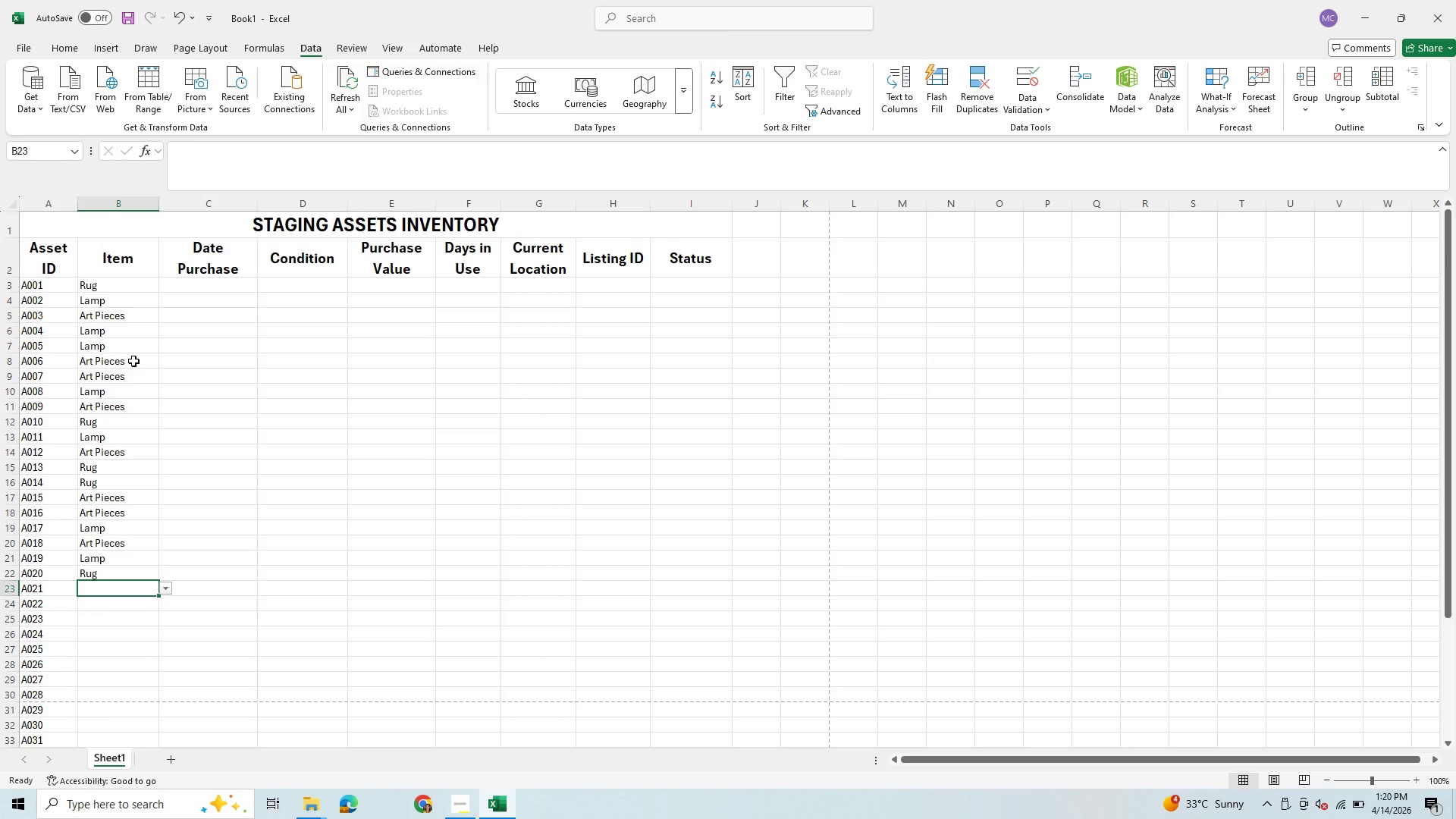 
key(A)
 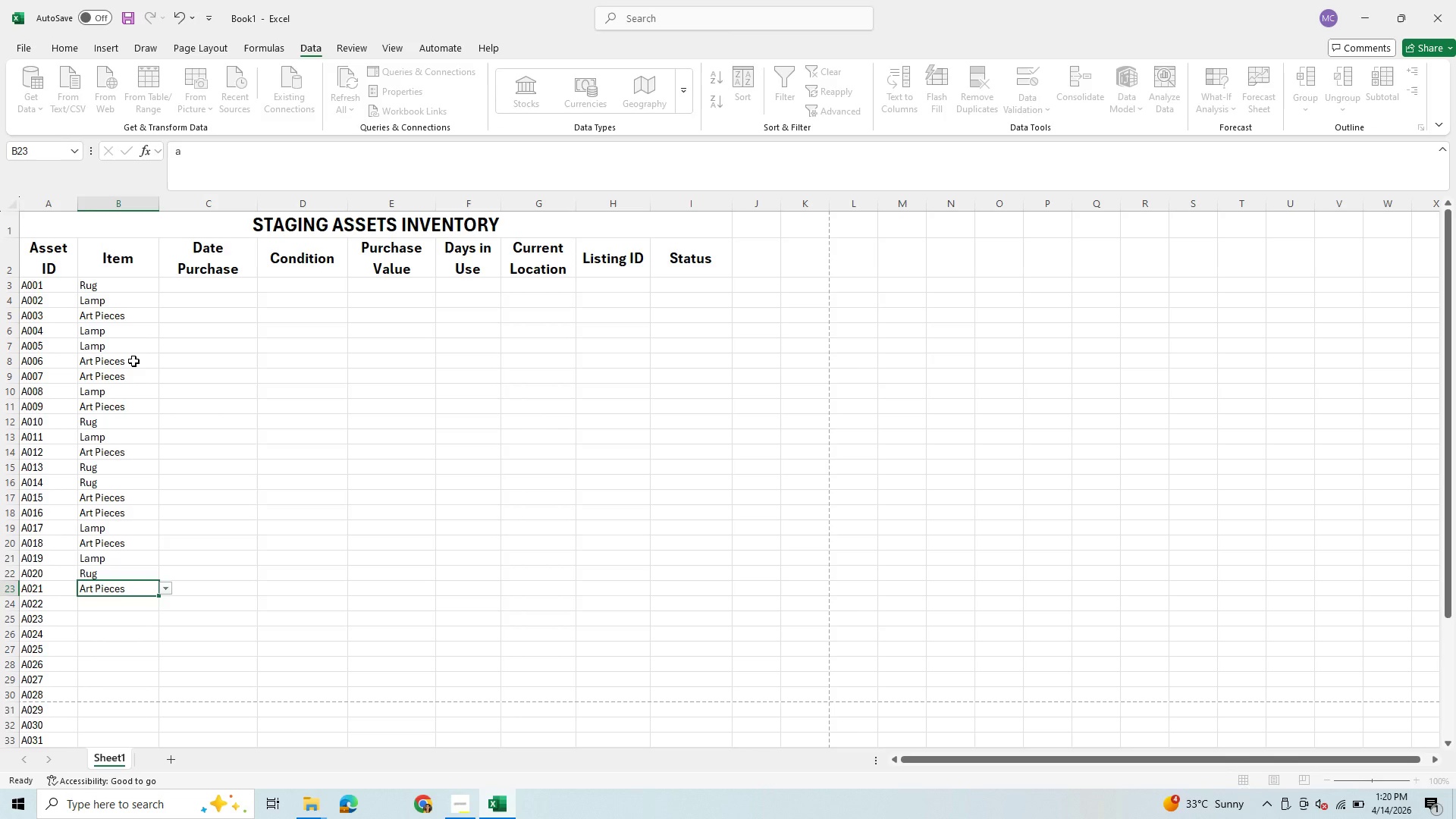 
key(Enter)
 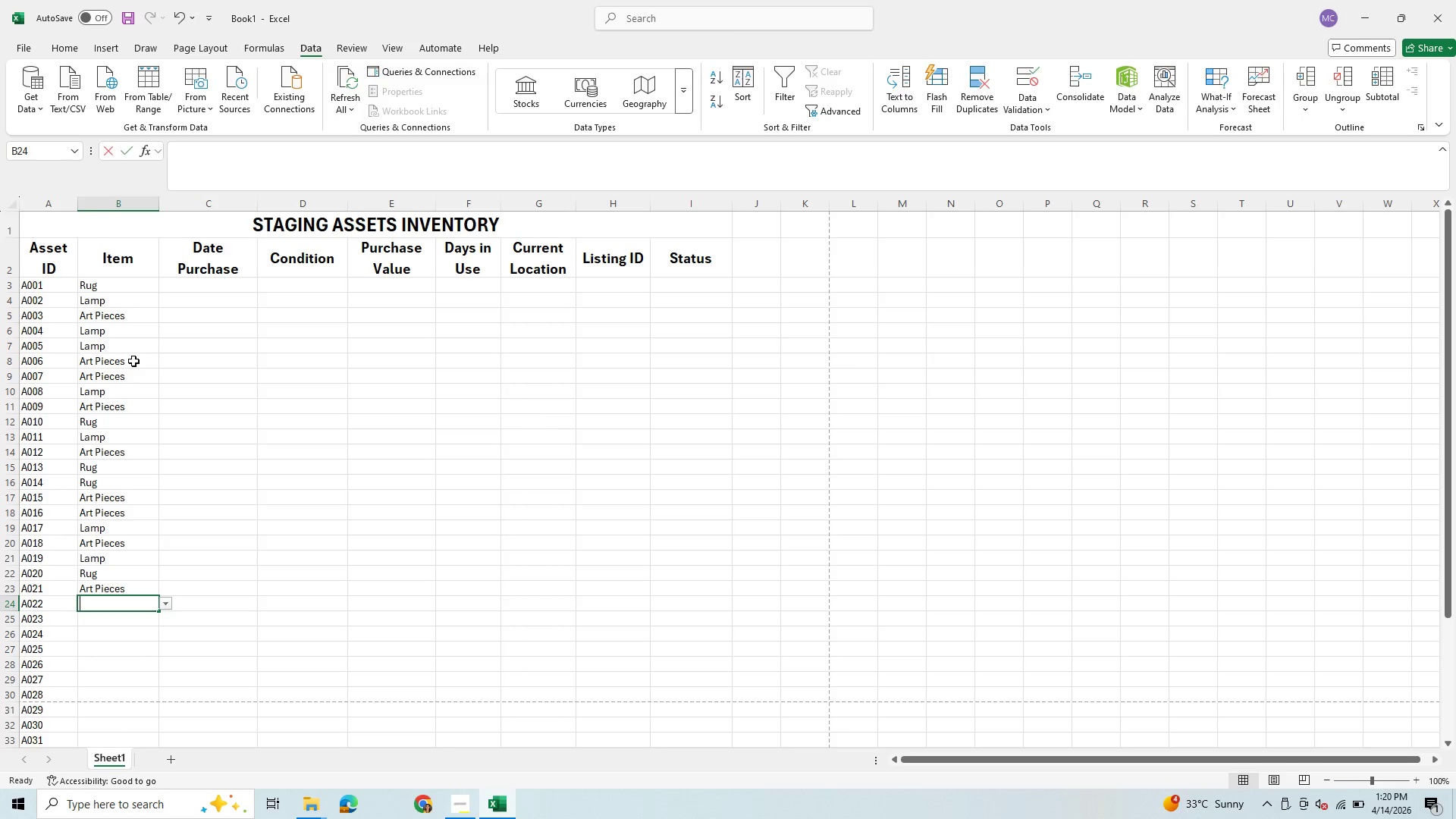 
key(A)
 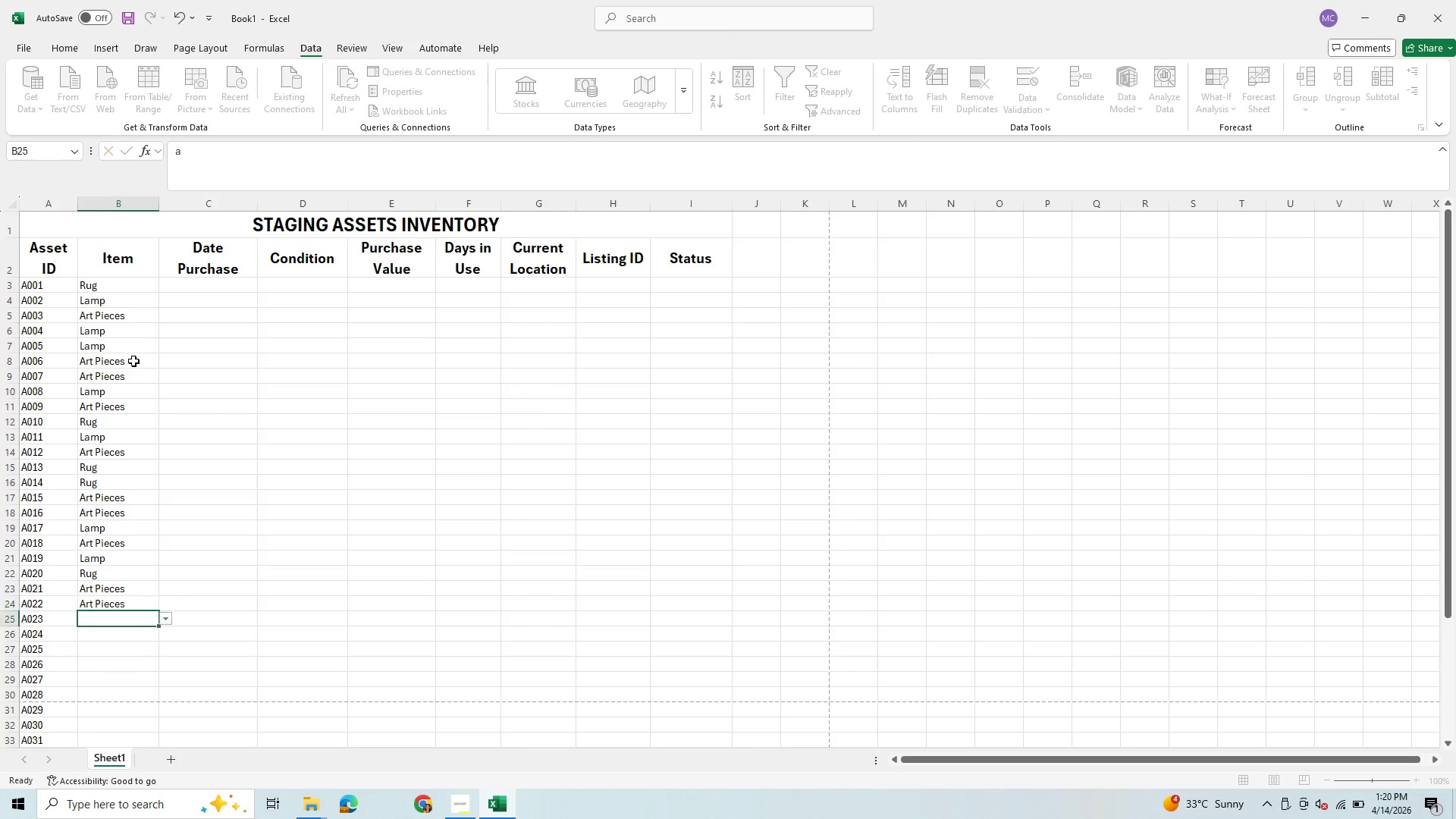 
key(Enter)
 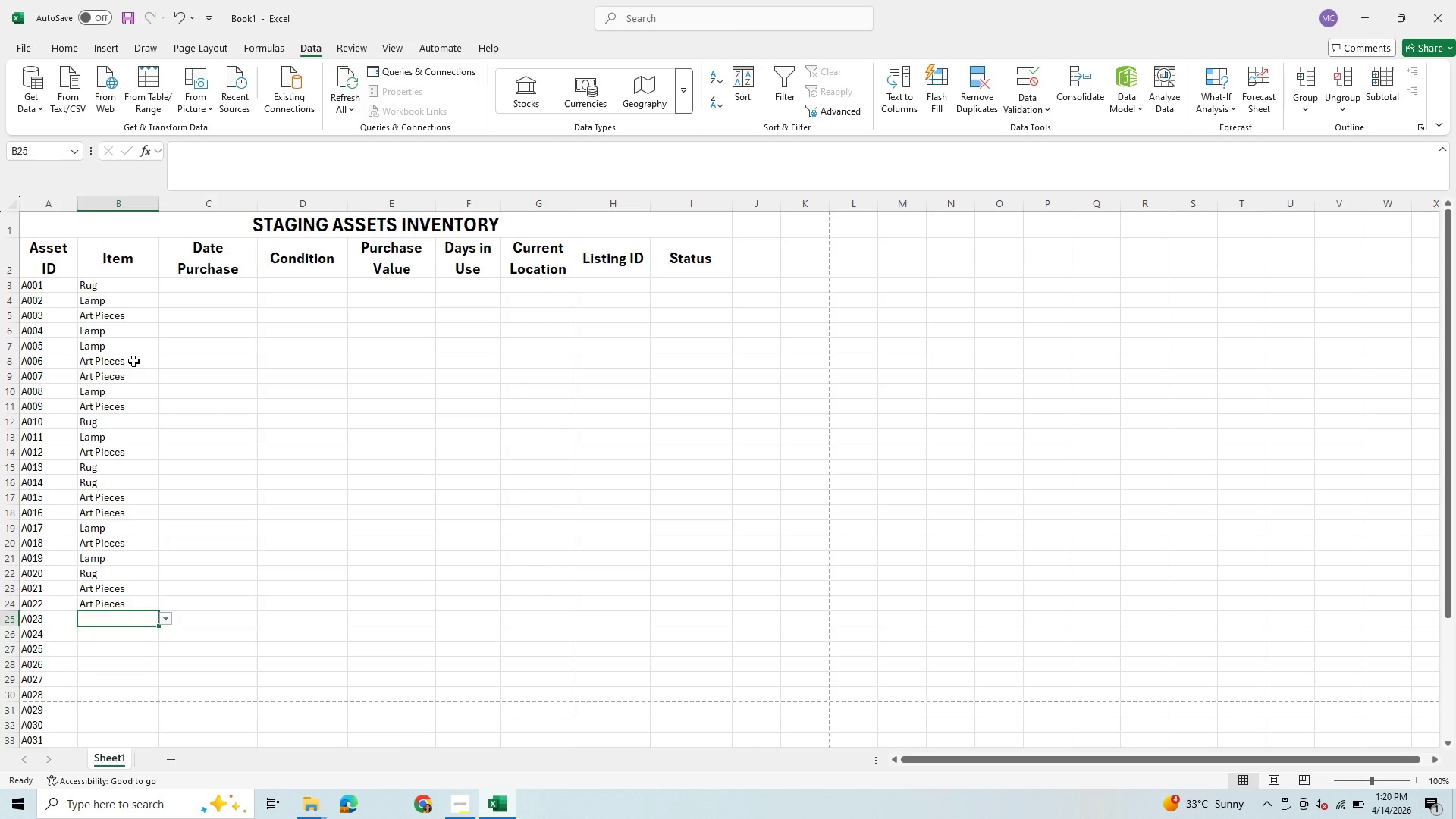 
key(L)
 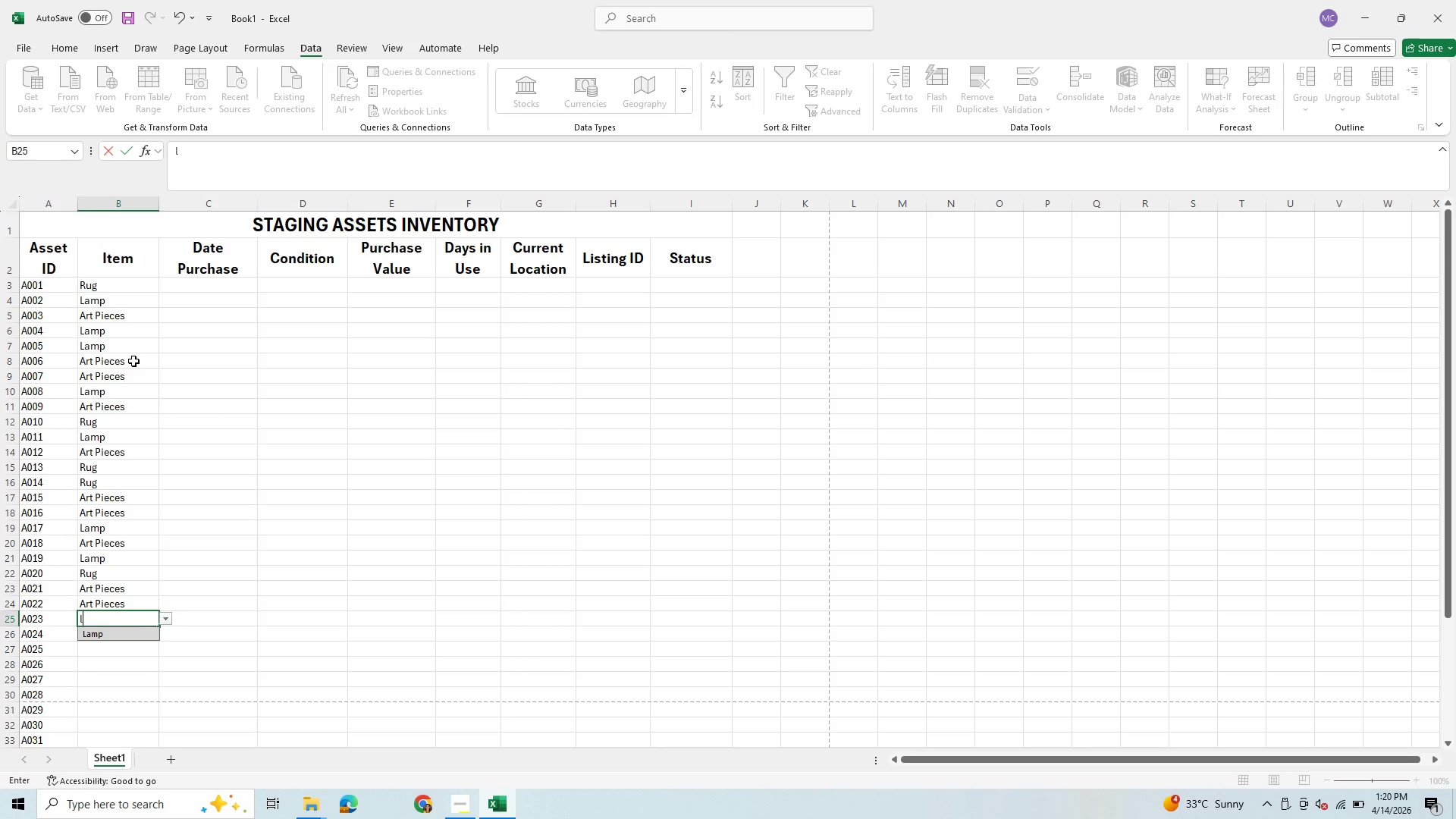 
key(Enter)
 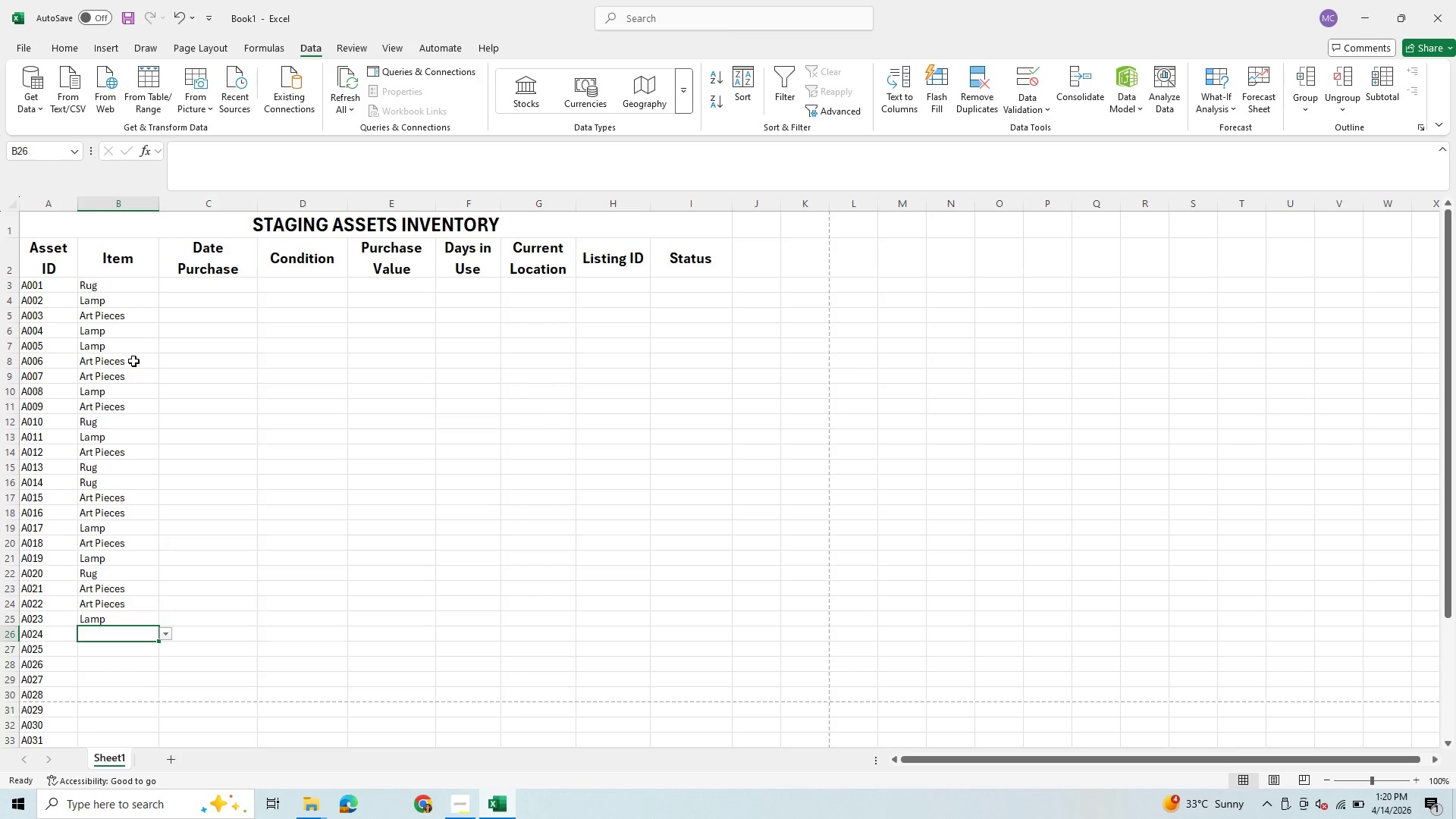 
key(R)
 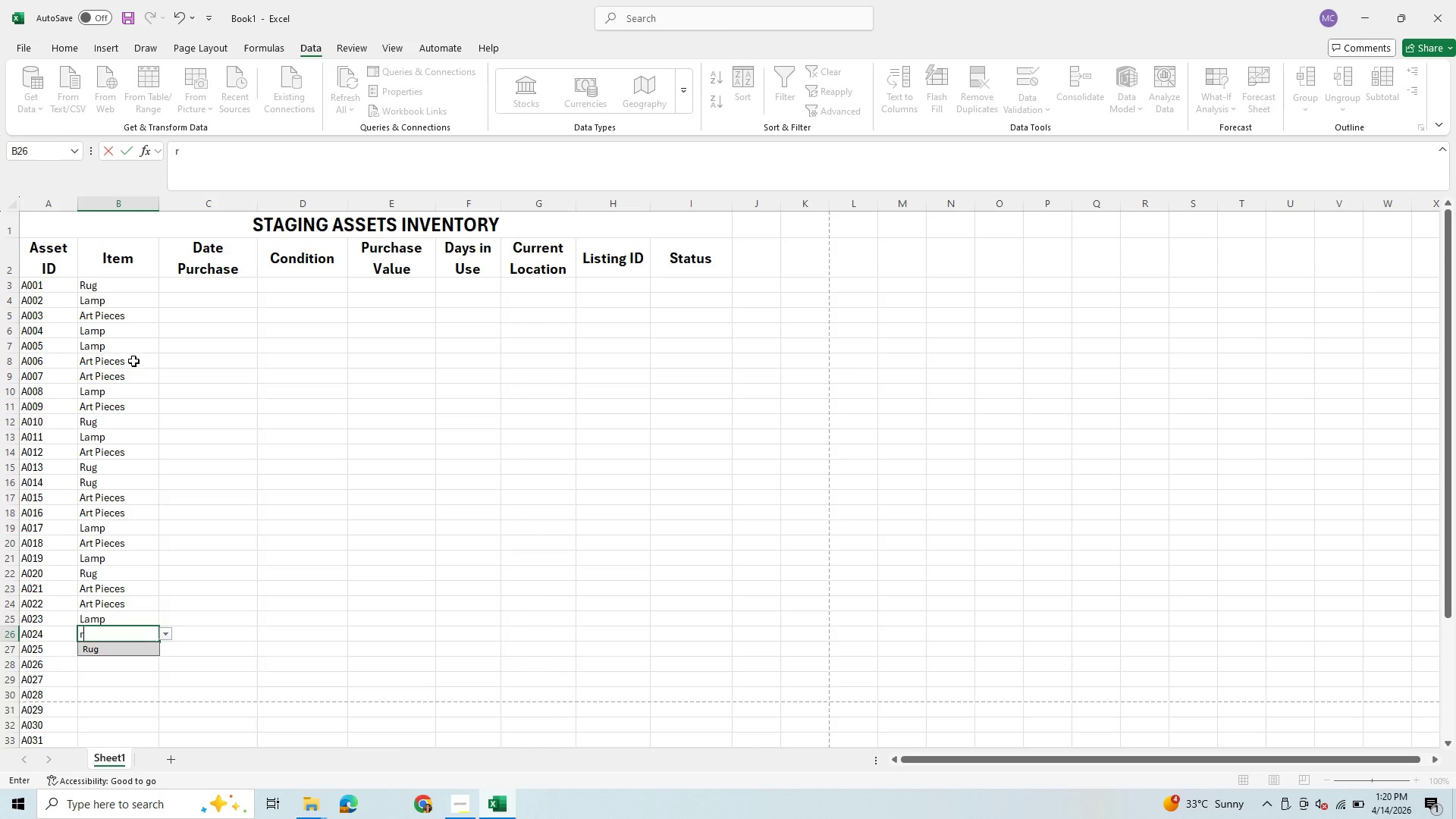 
key(Enter)
 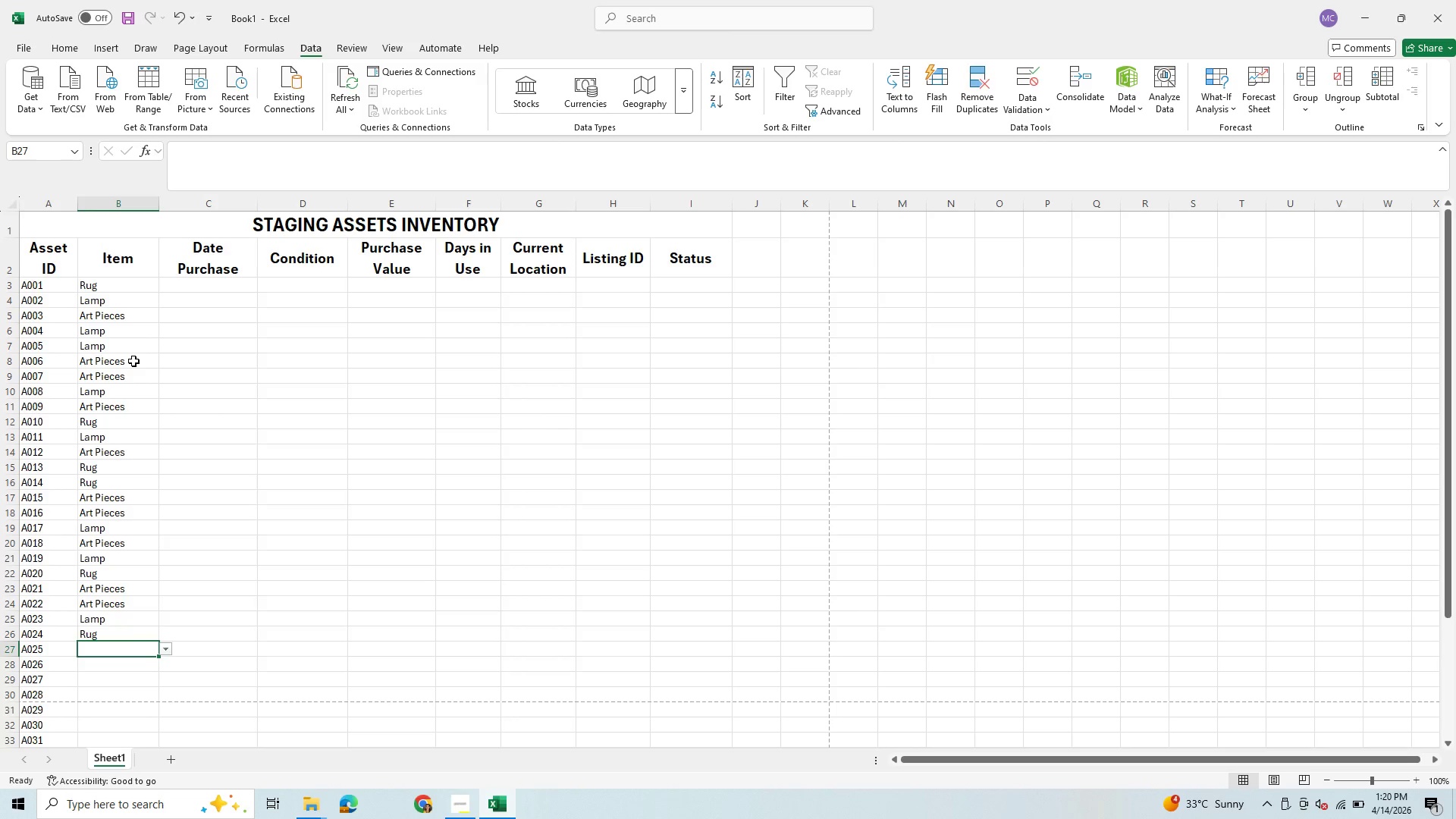 
key(L)
 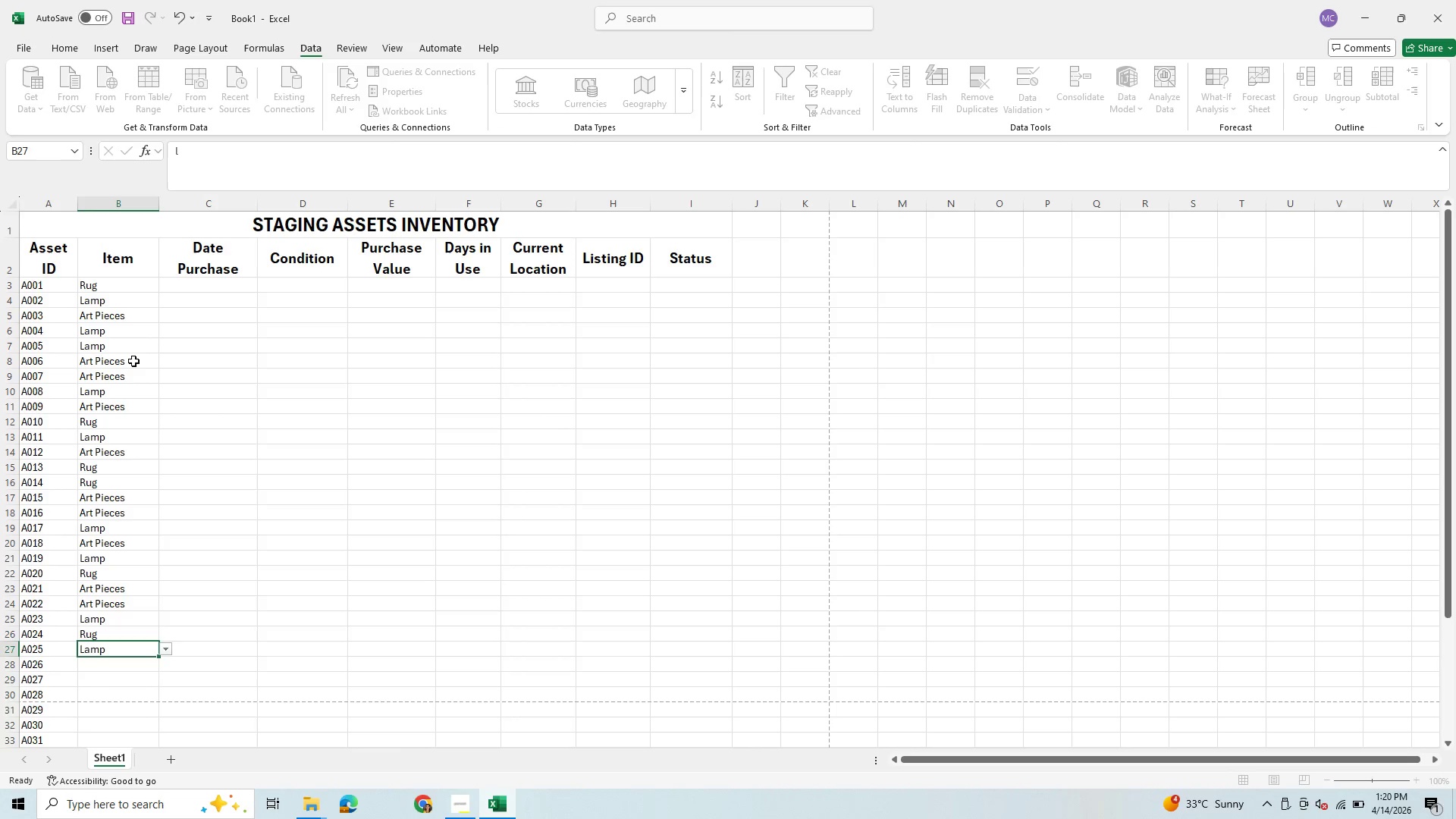 
key(Enter)
 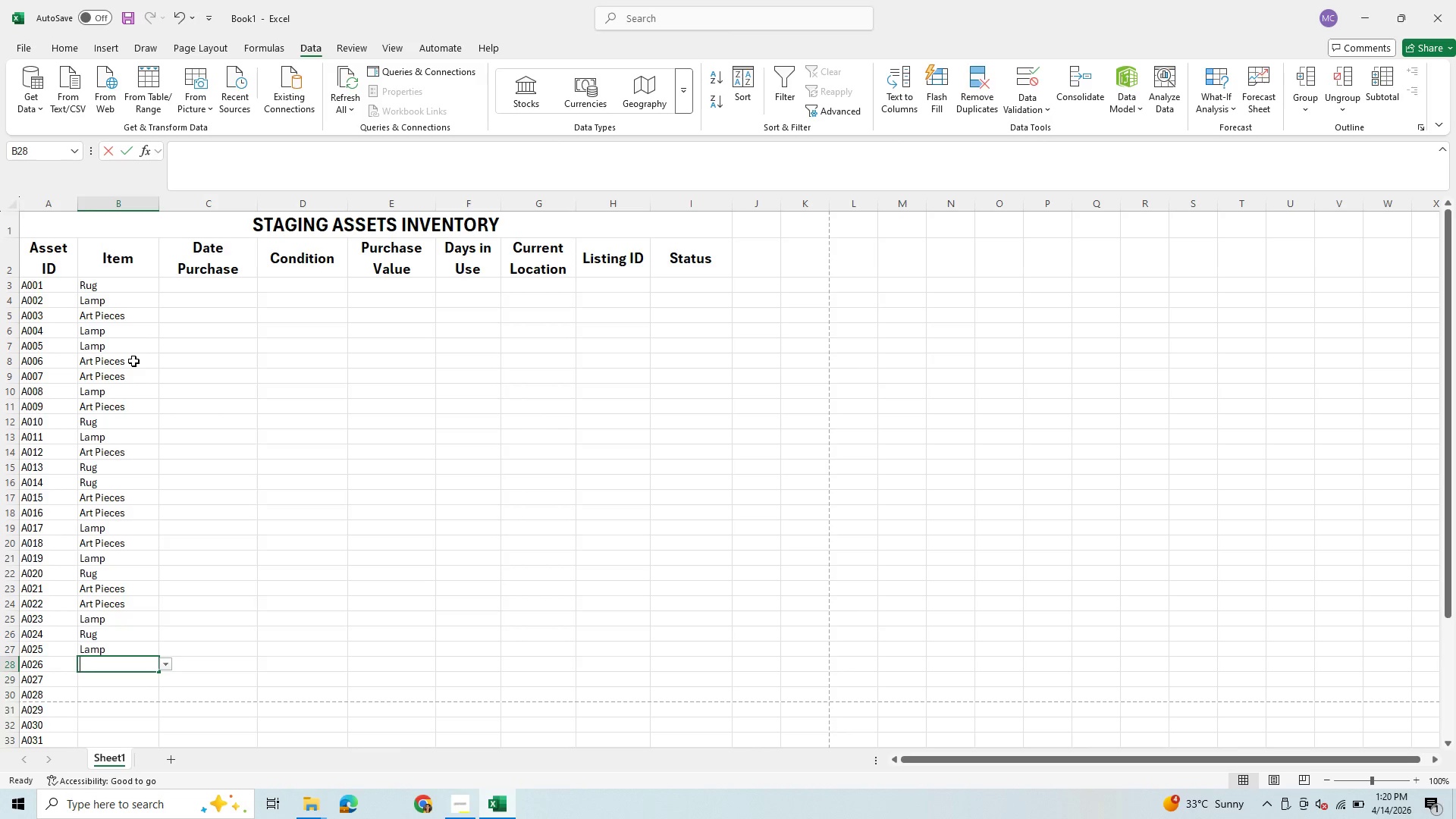 
key(R)
 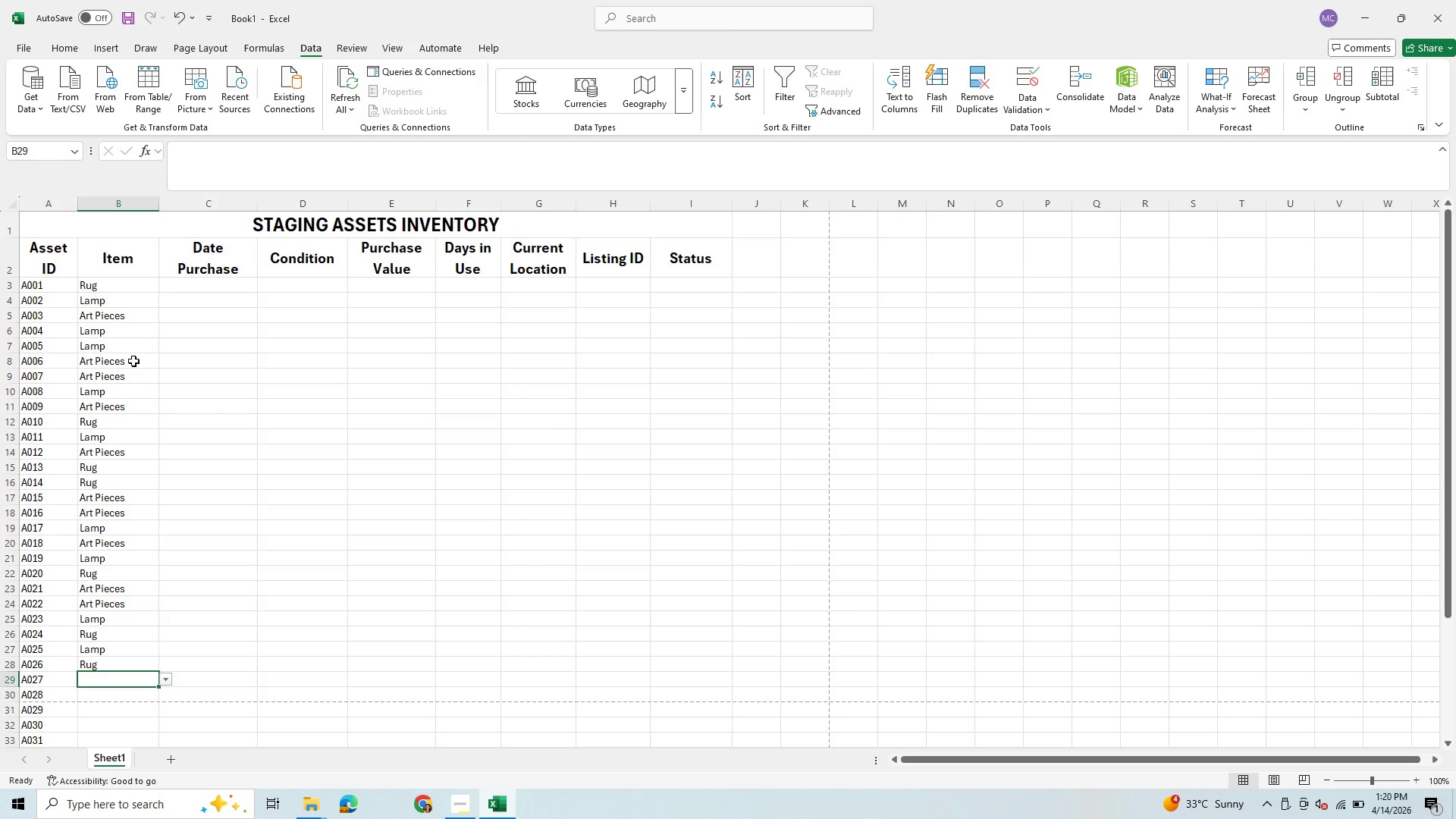 
key(Enter)
 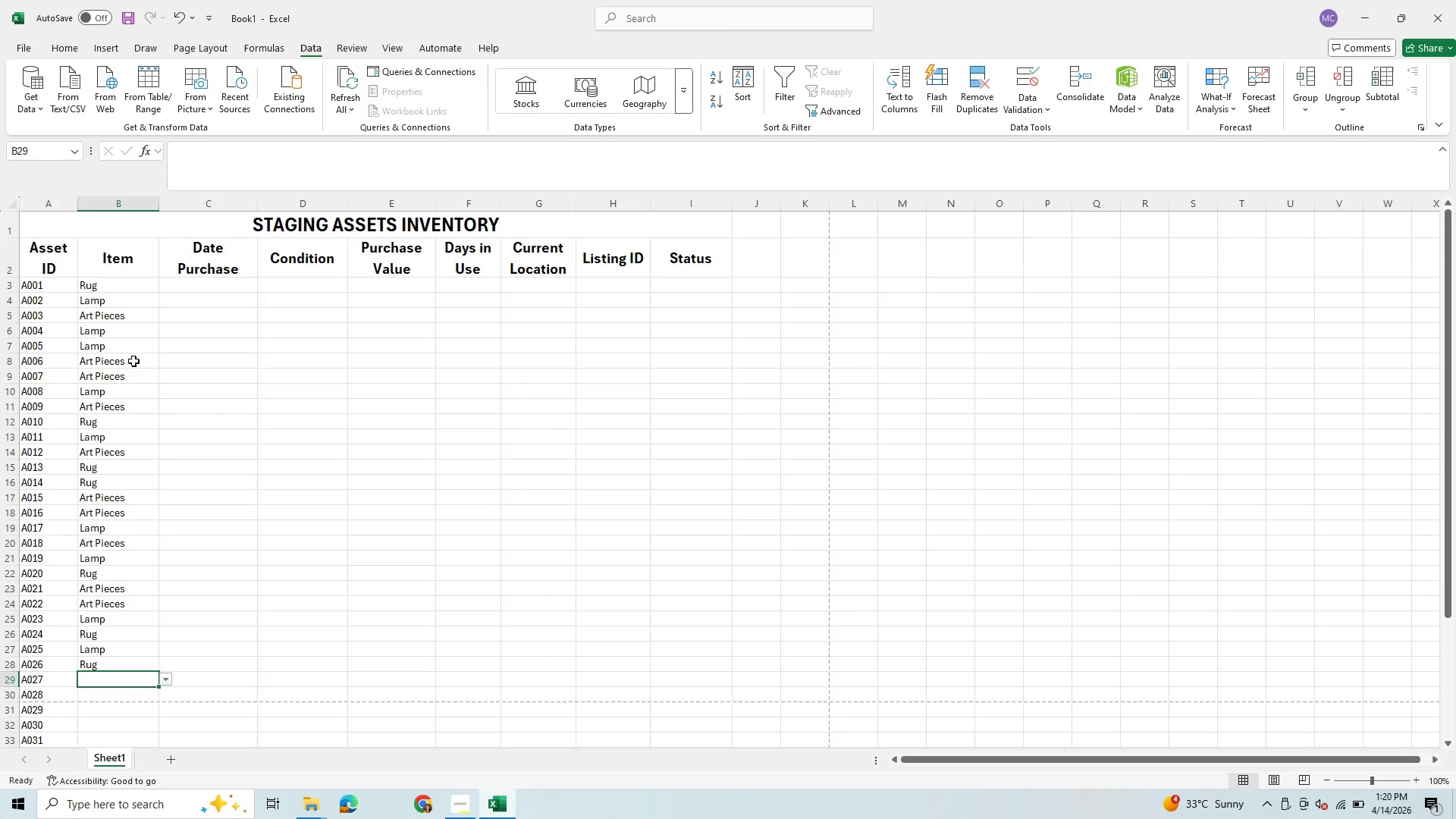 
key(A)
 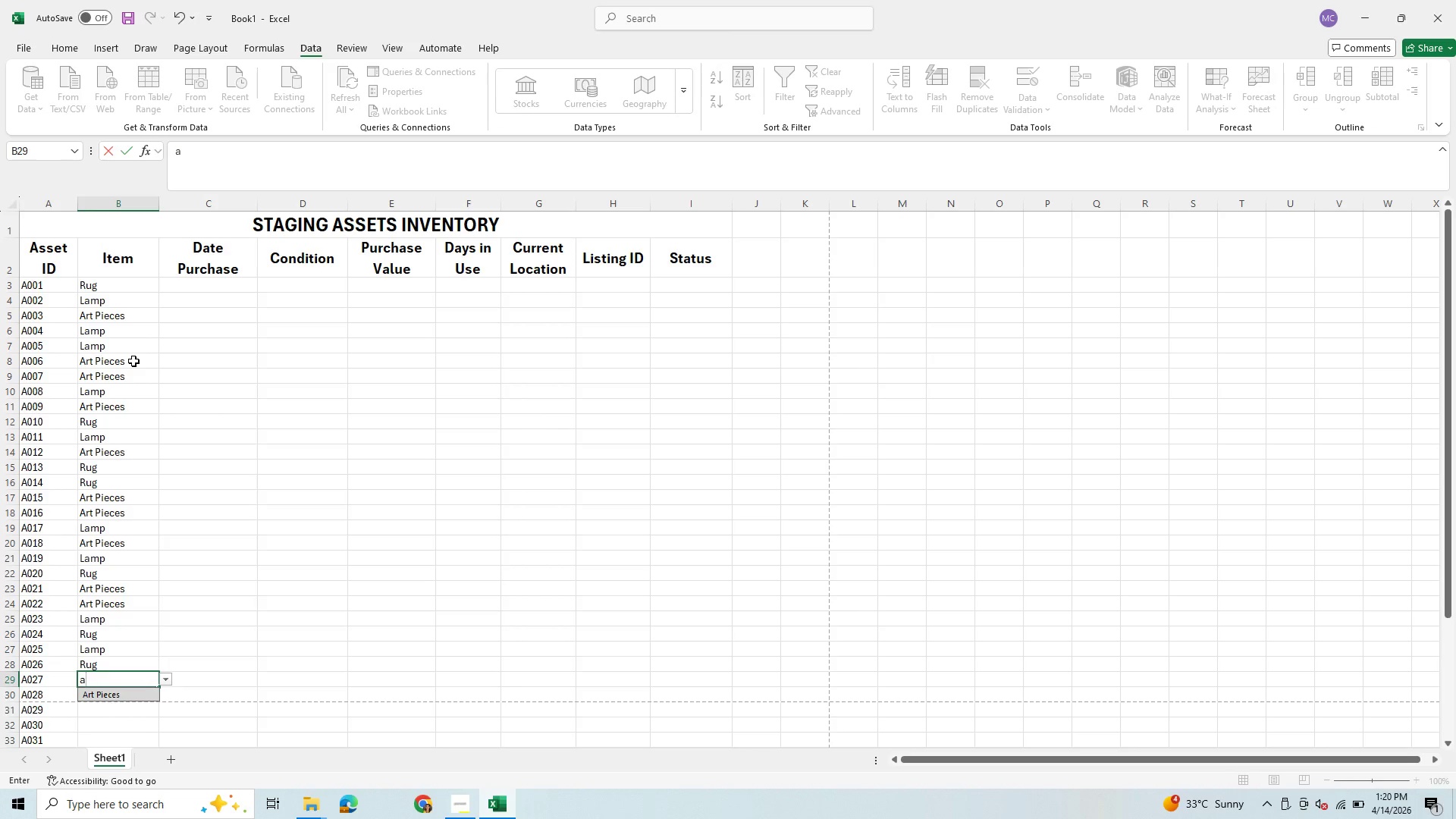 
key(Enter)
 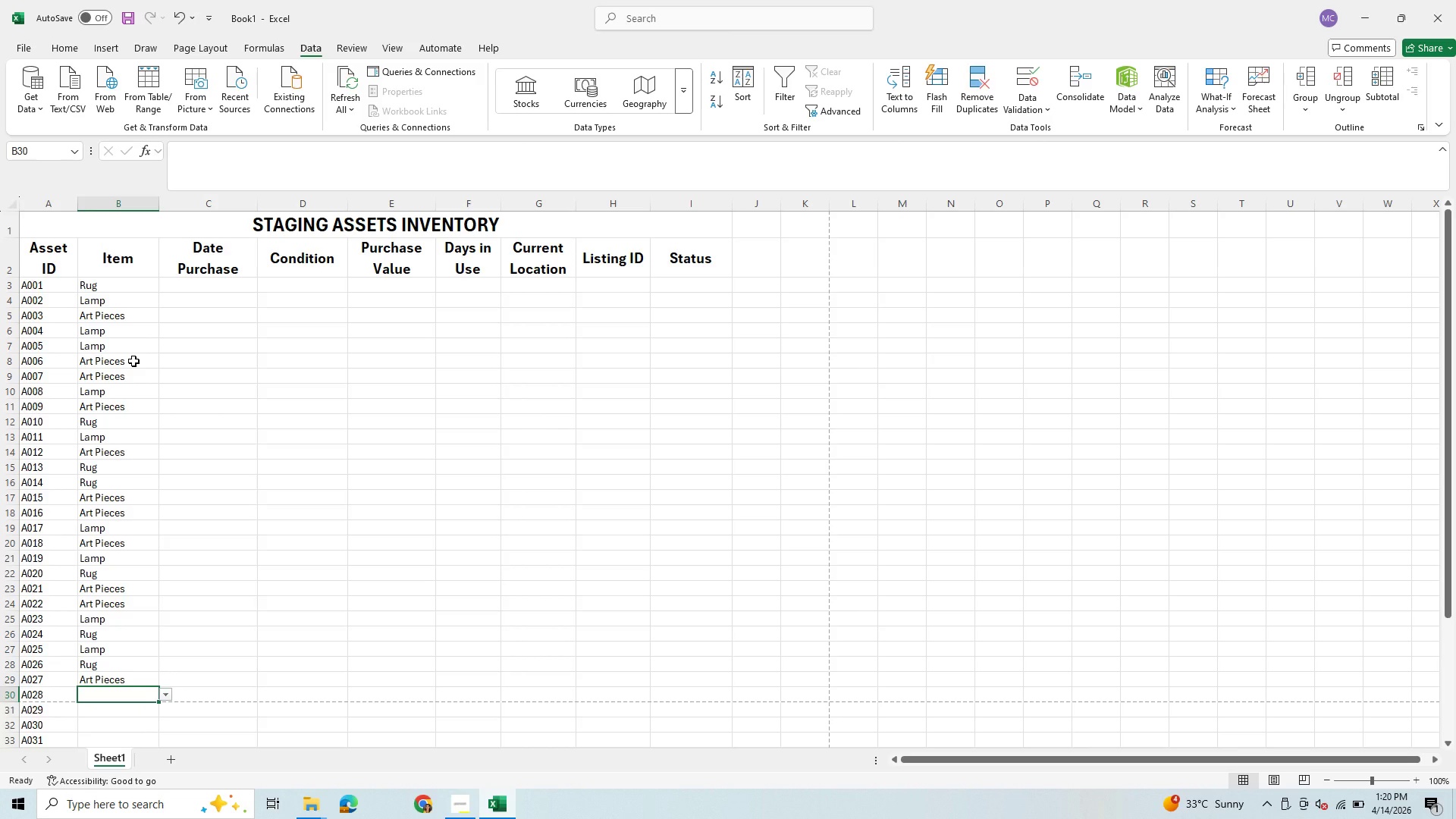 
key(R)
 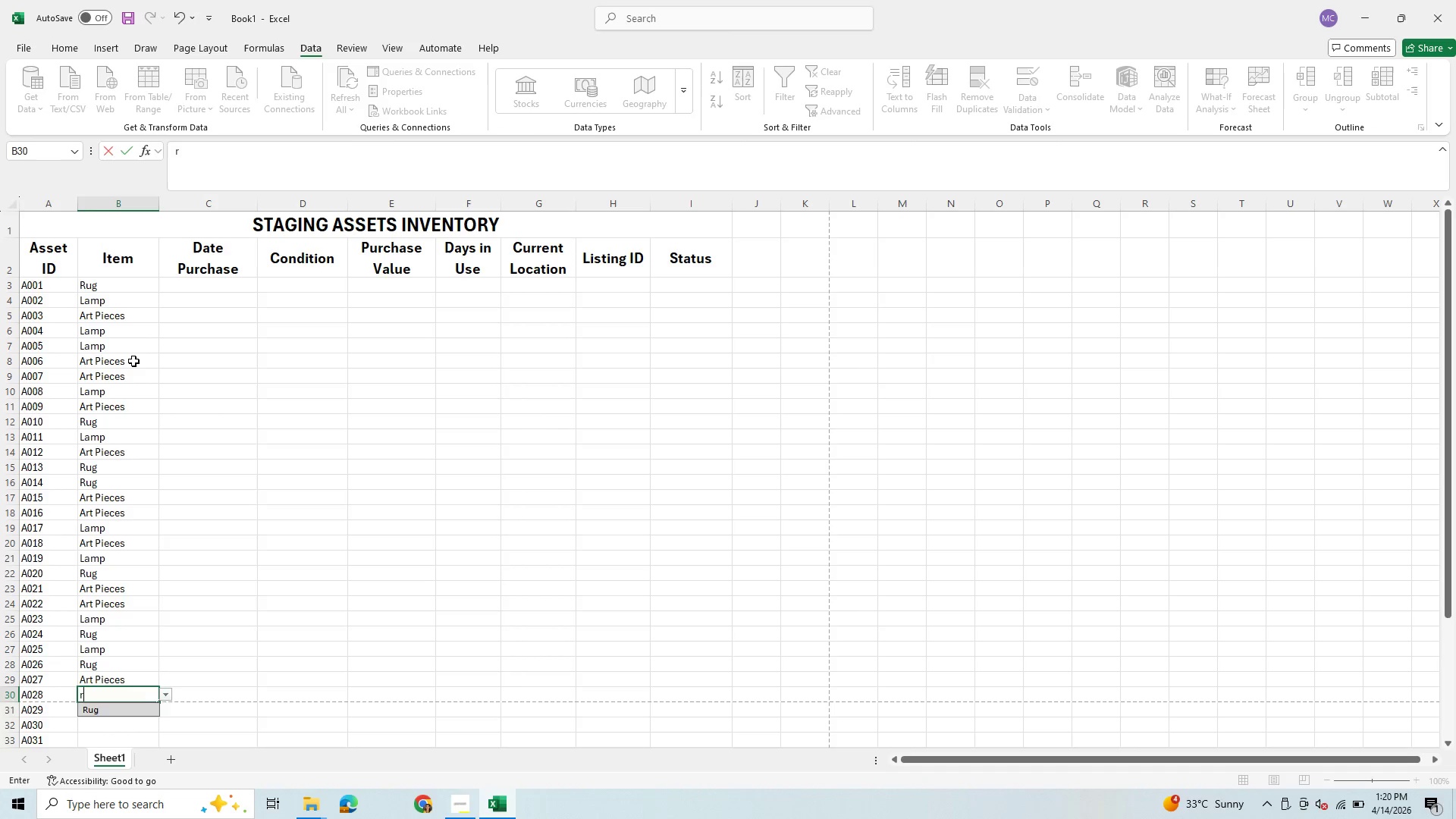 
key(Enter)
 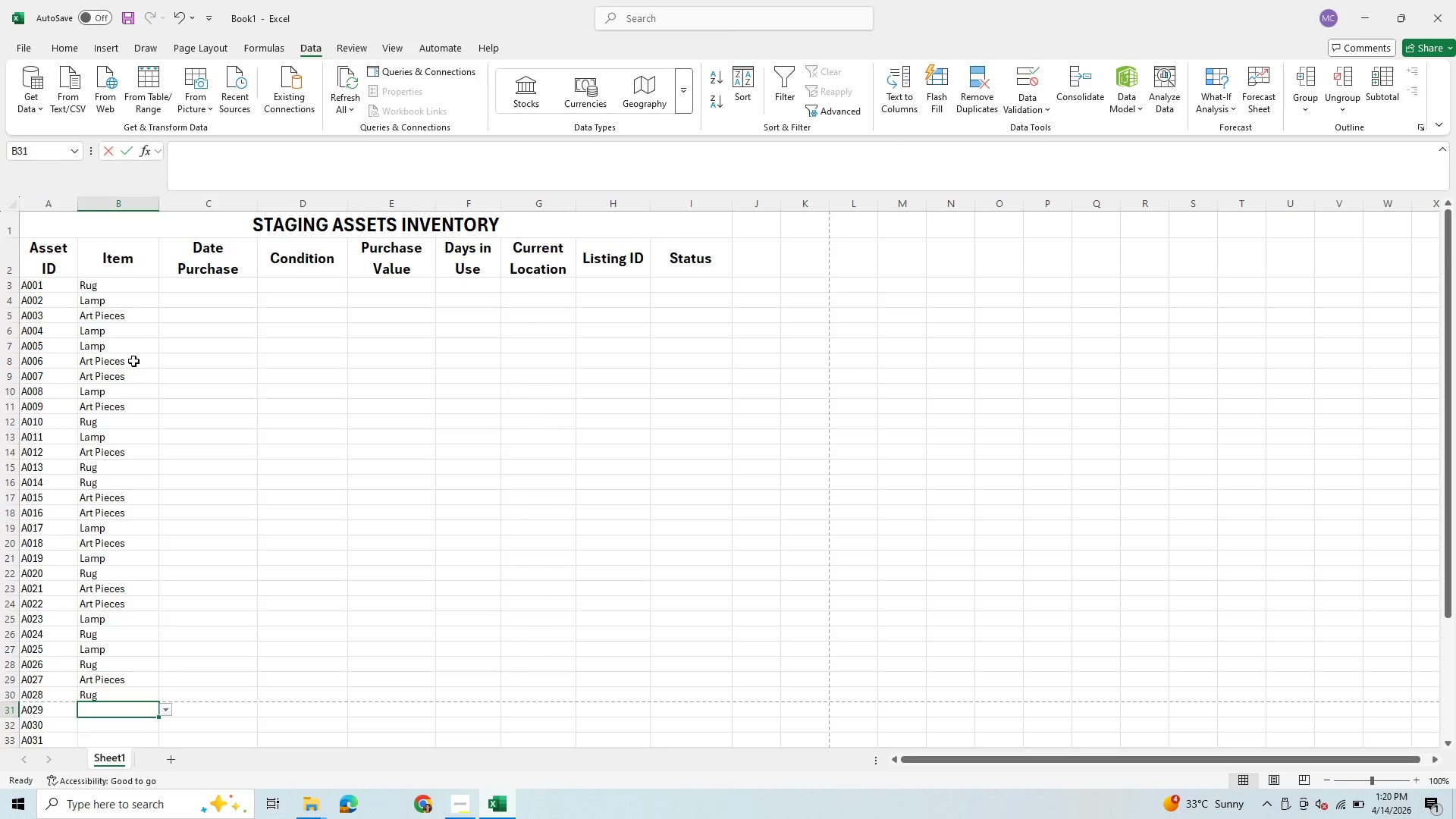 
key(L)
 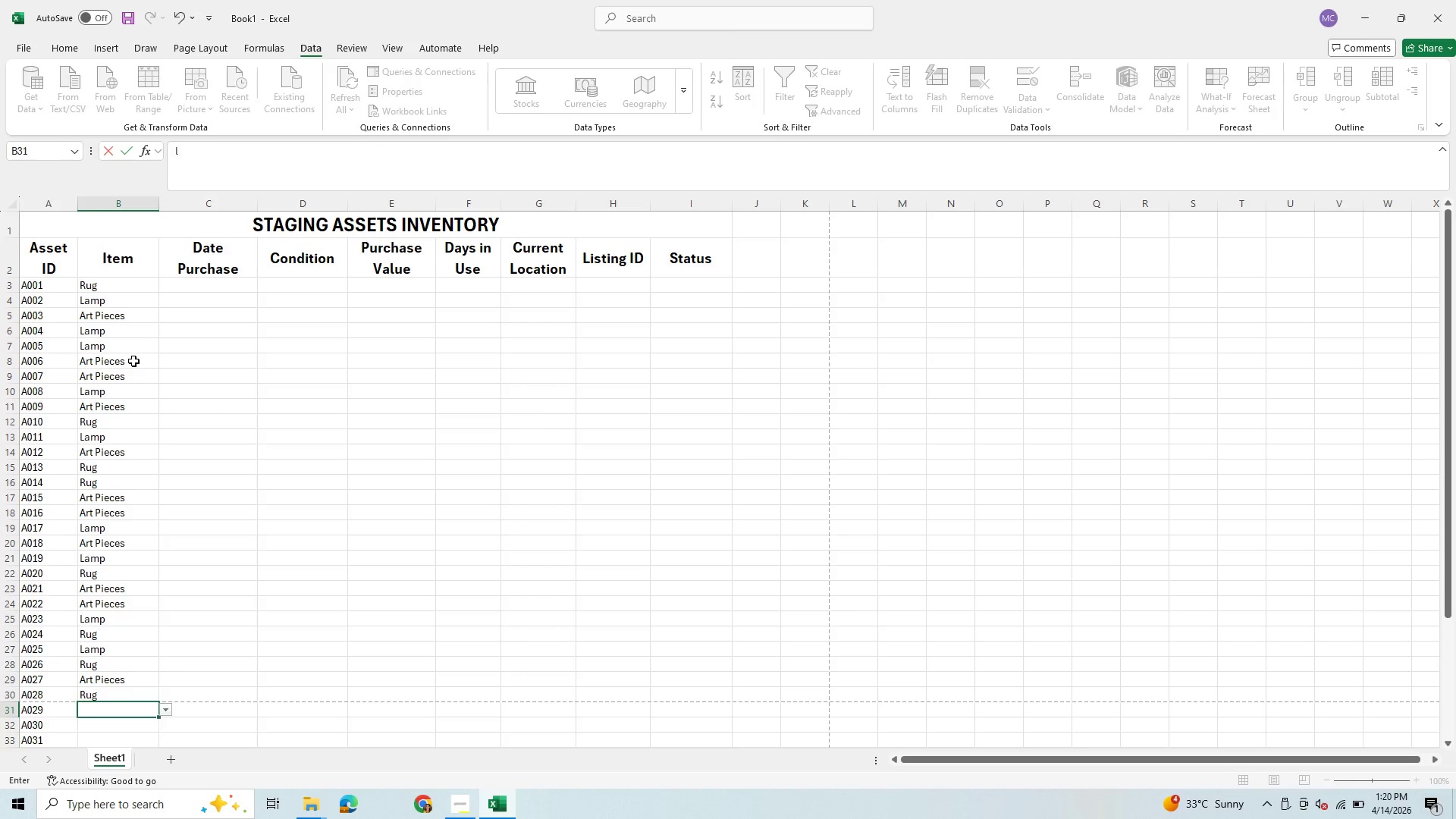 
key(Enter)
 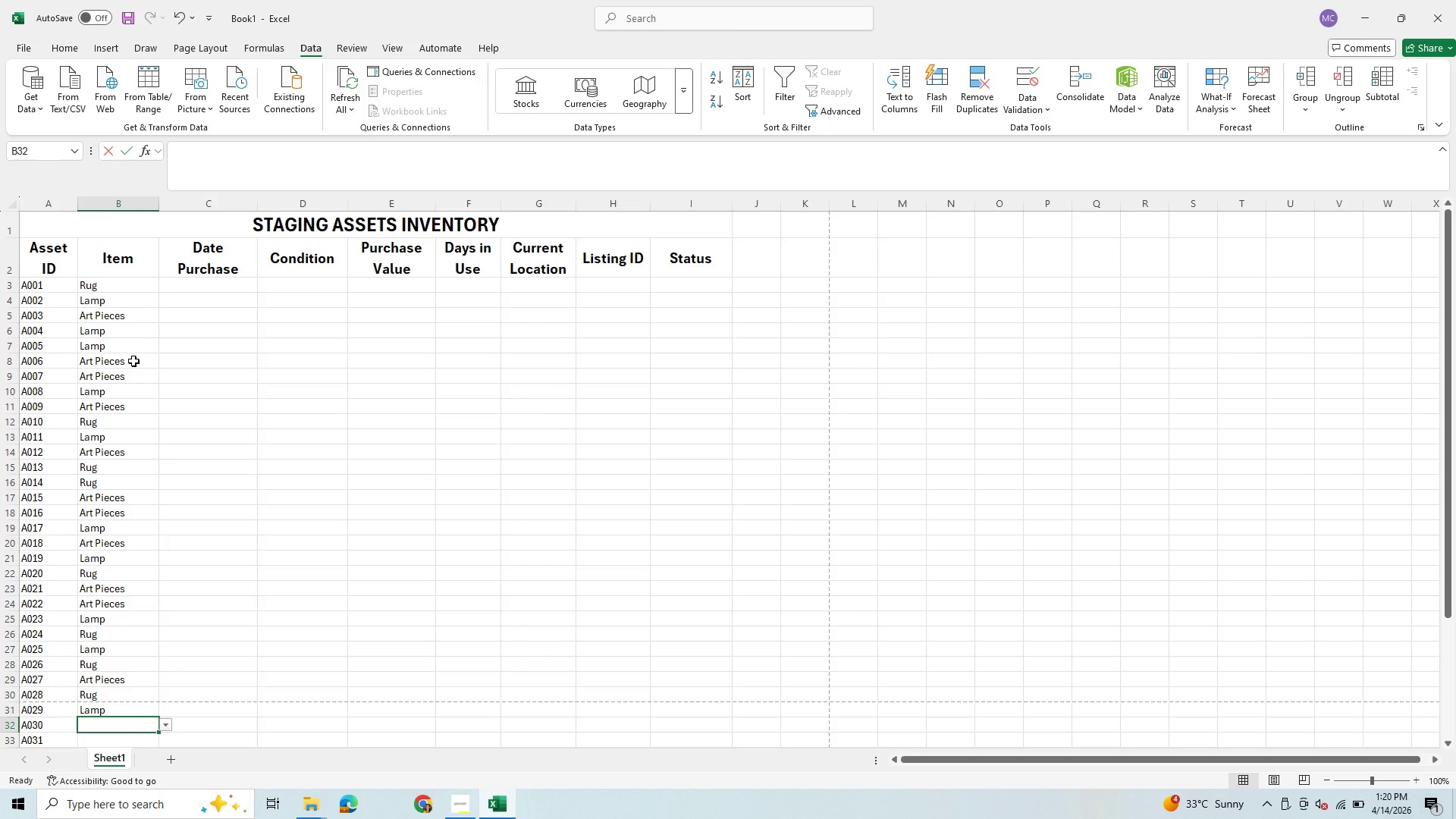 
type(ar)
 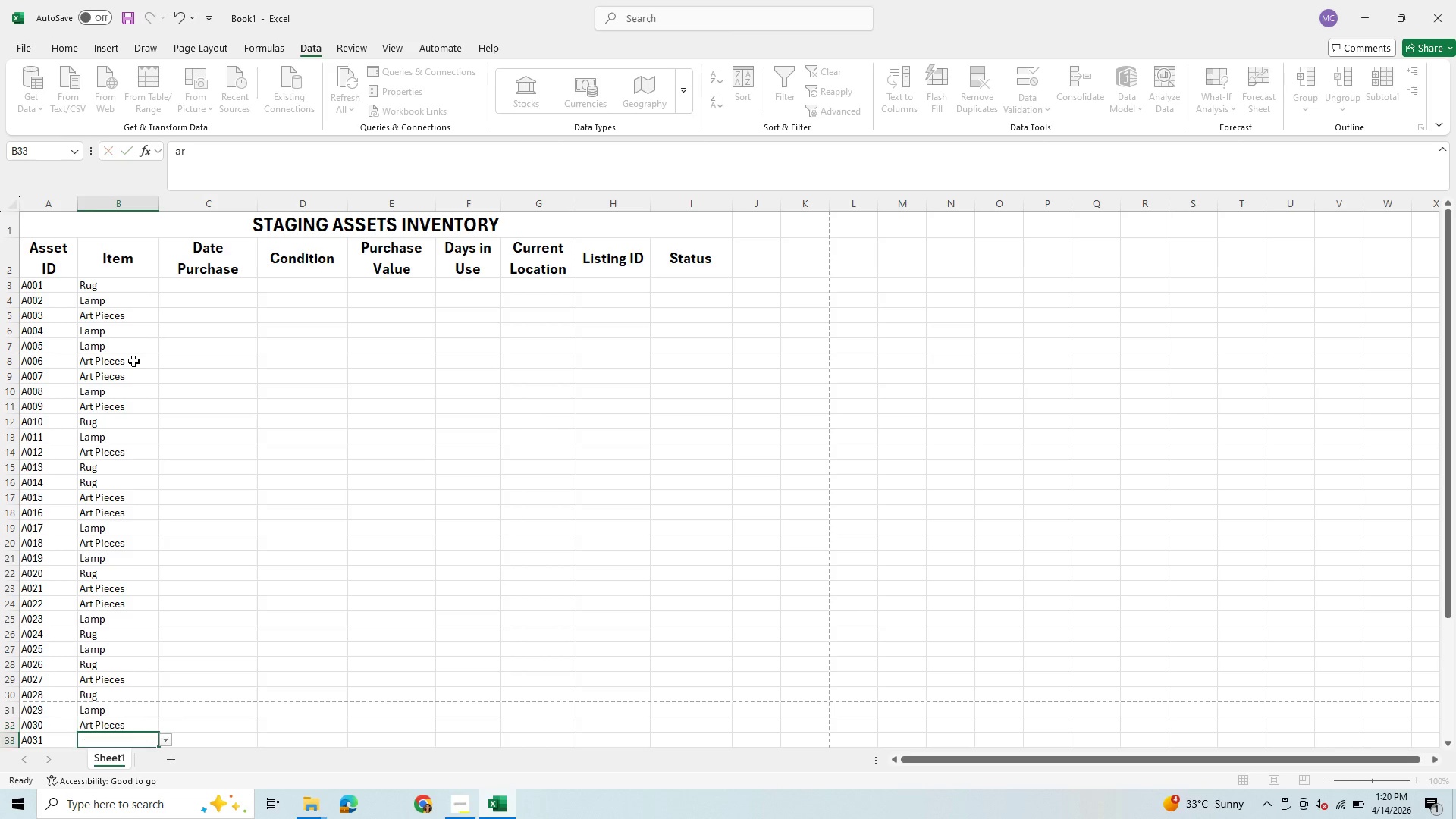 
key(Enter)
 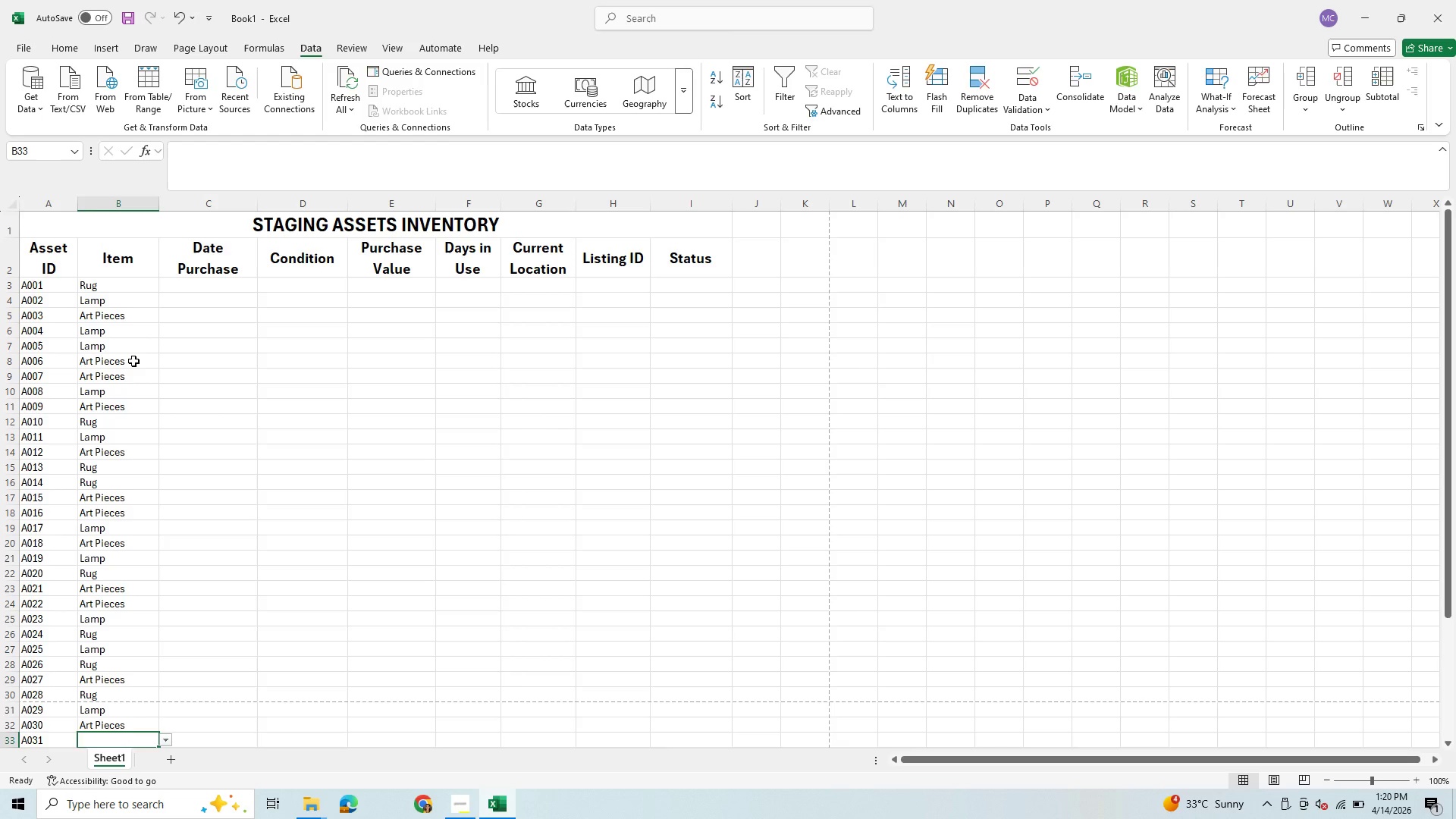 
key(L)
 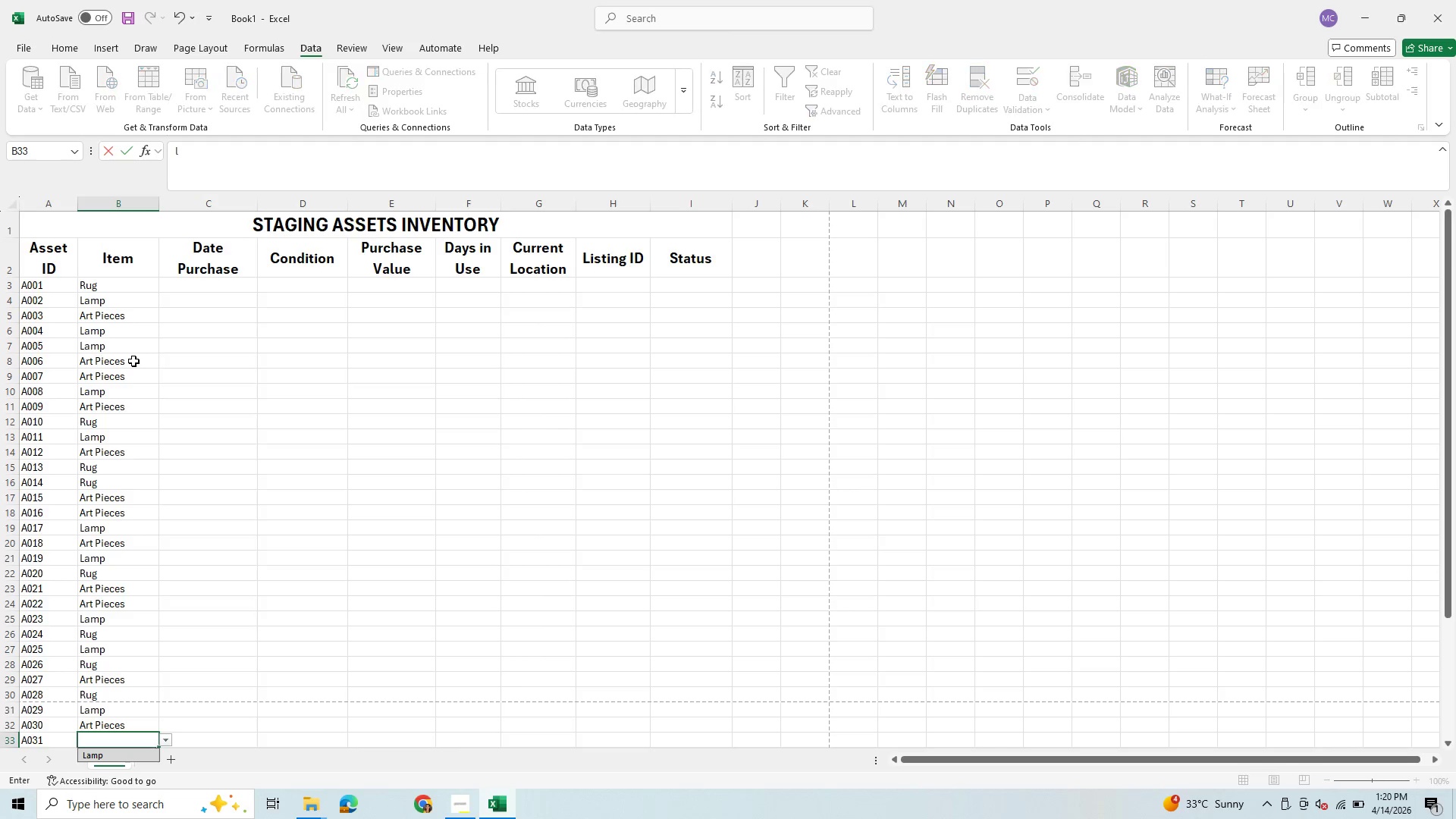 
key(Enter)
 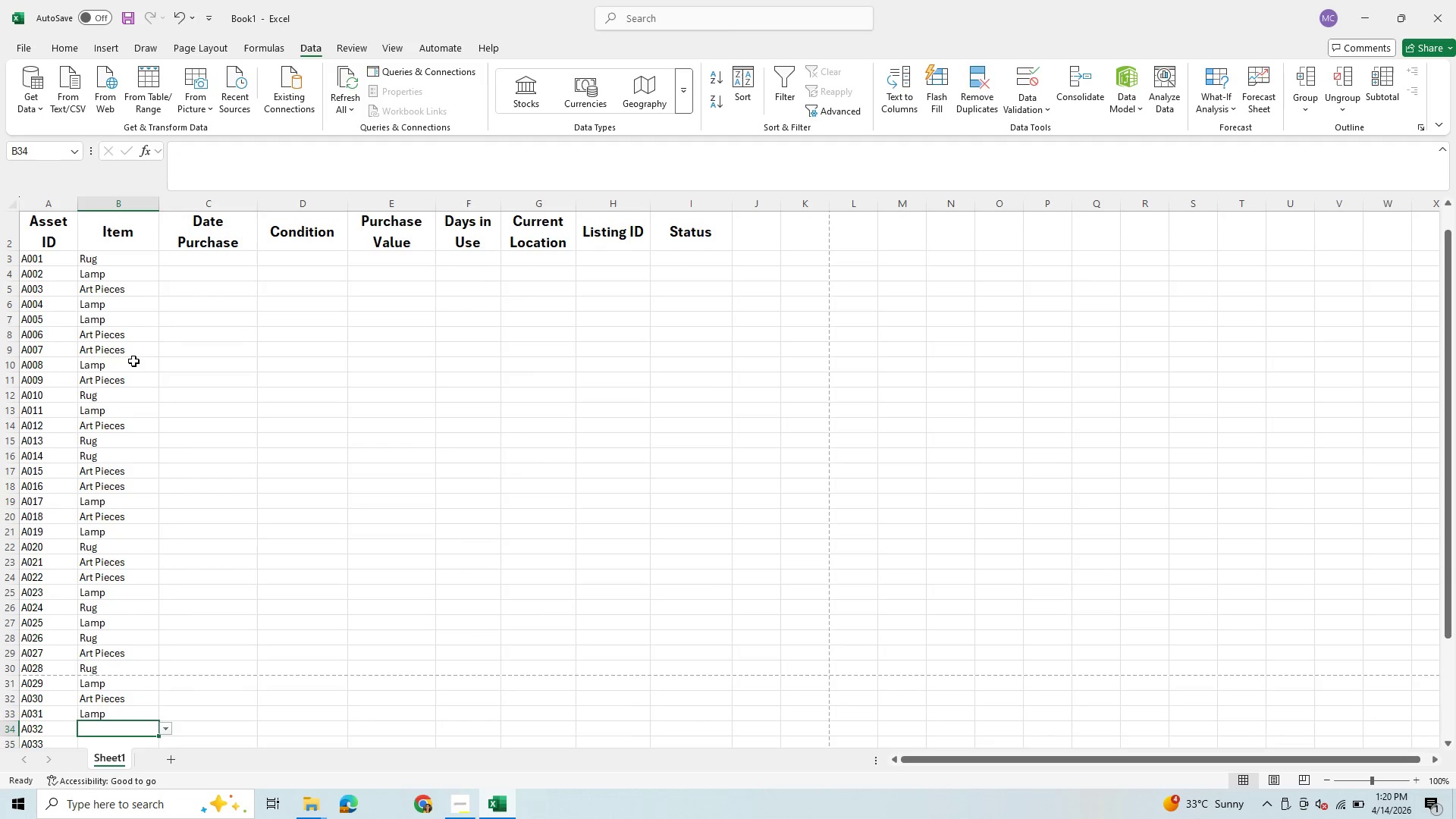 
key(R)
 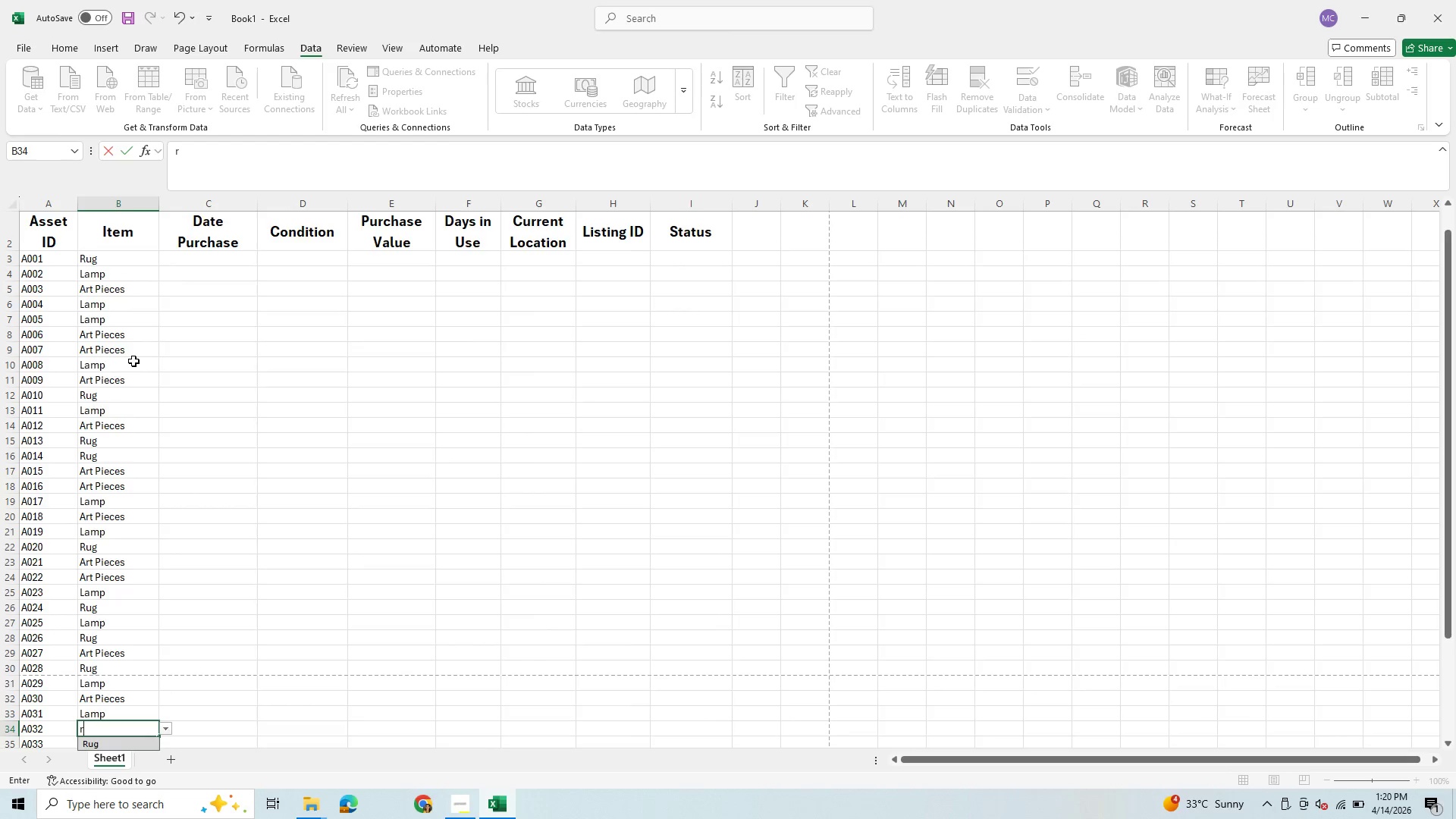 
key(Enter)
 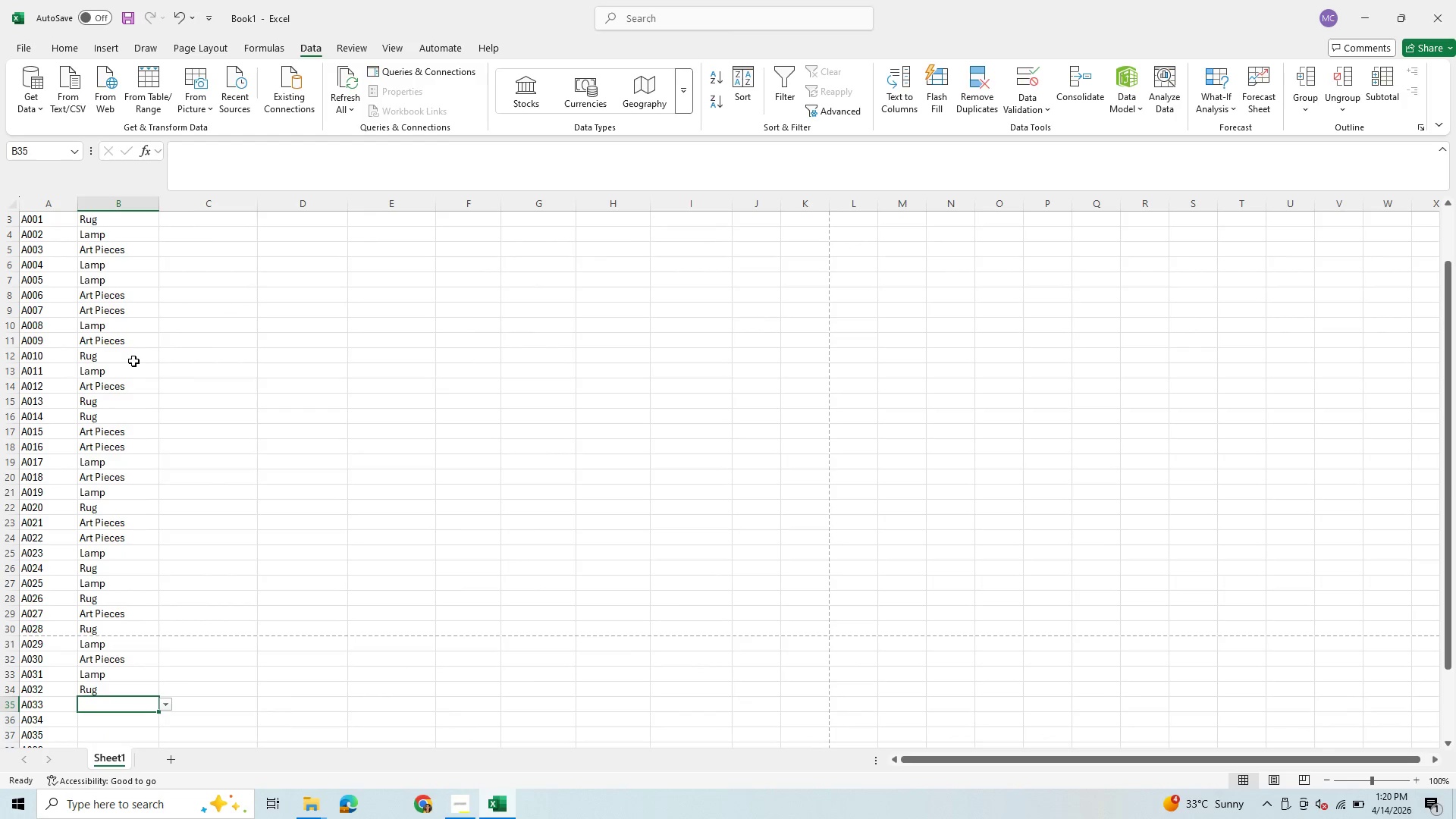 
key(A)
 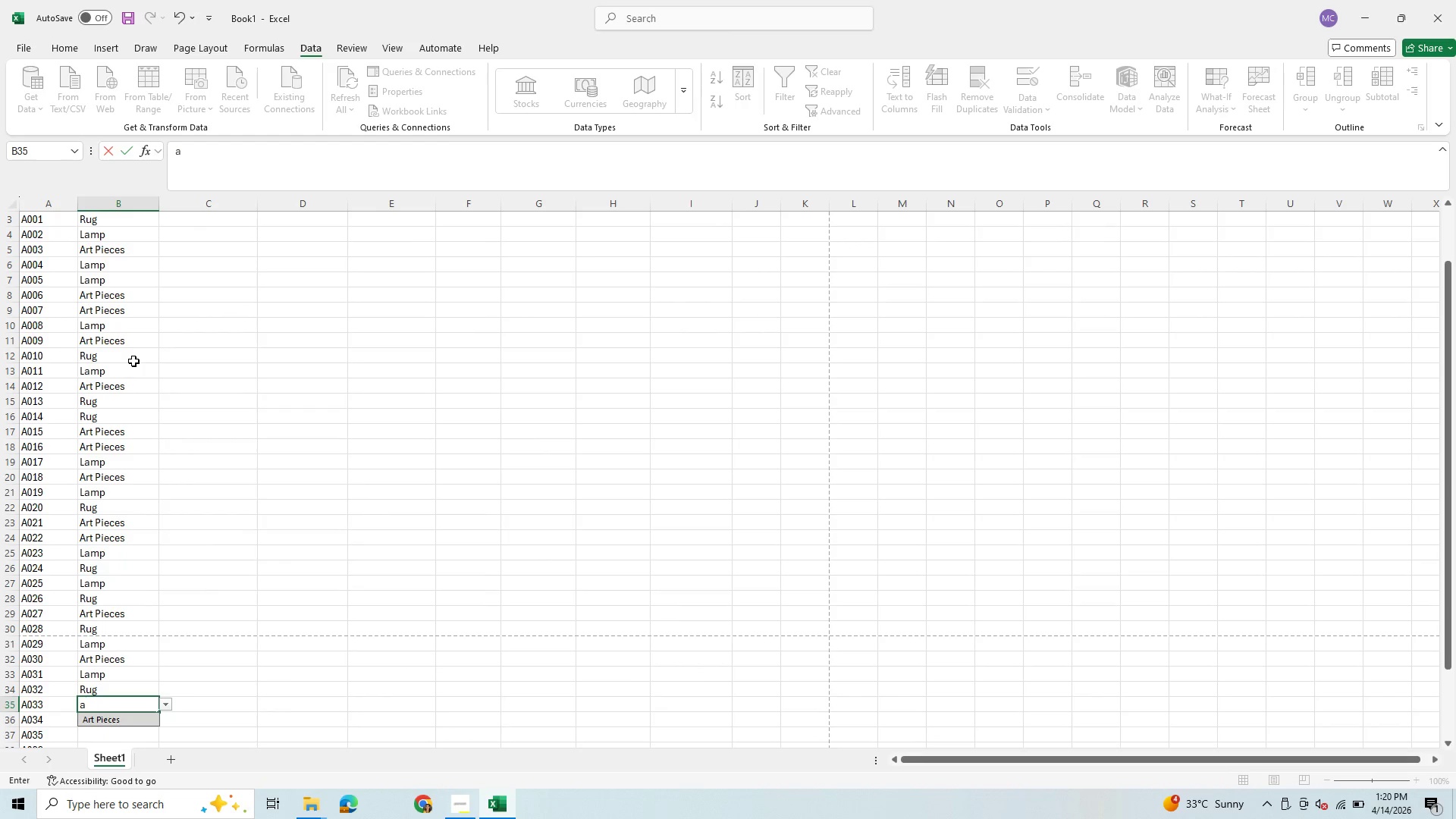 
key(Enter)
 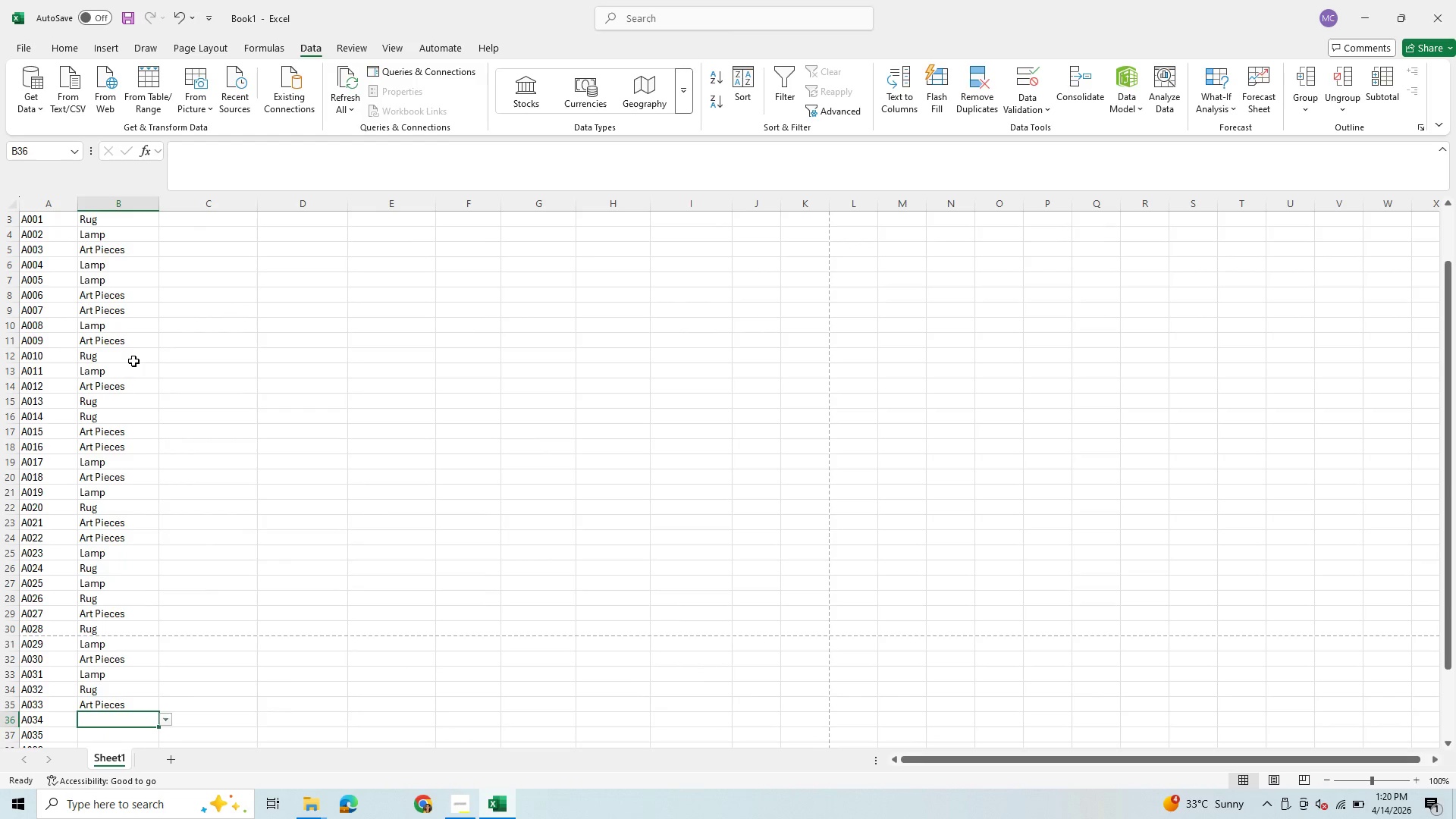 
type(lt)
key(Backspace)
 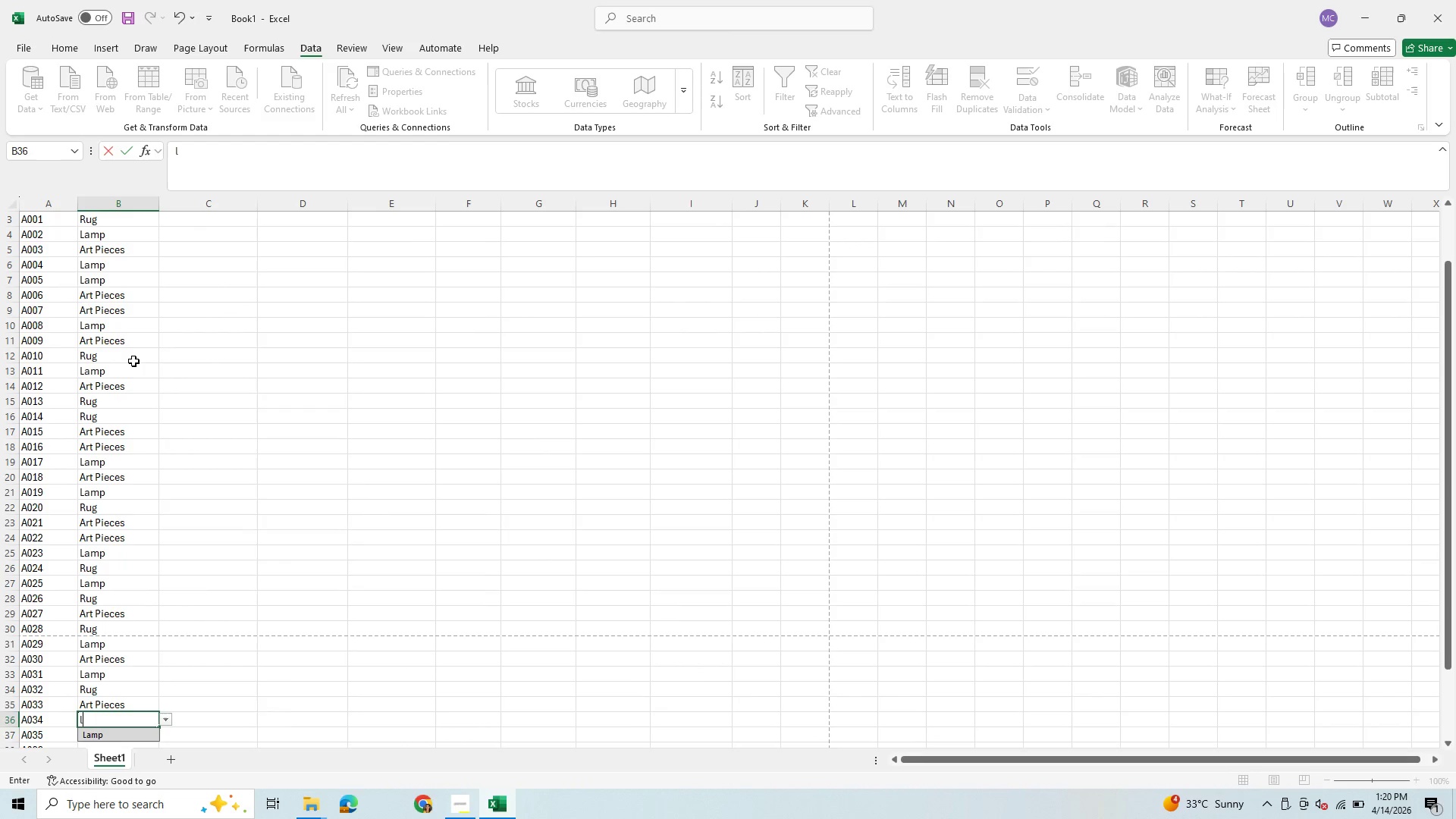 
key(Enter)
 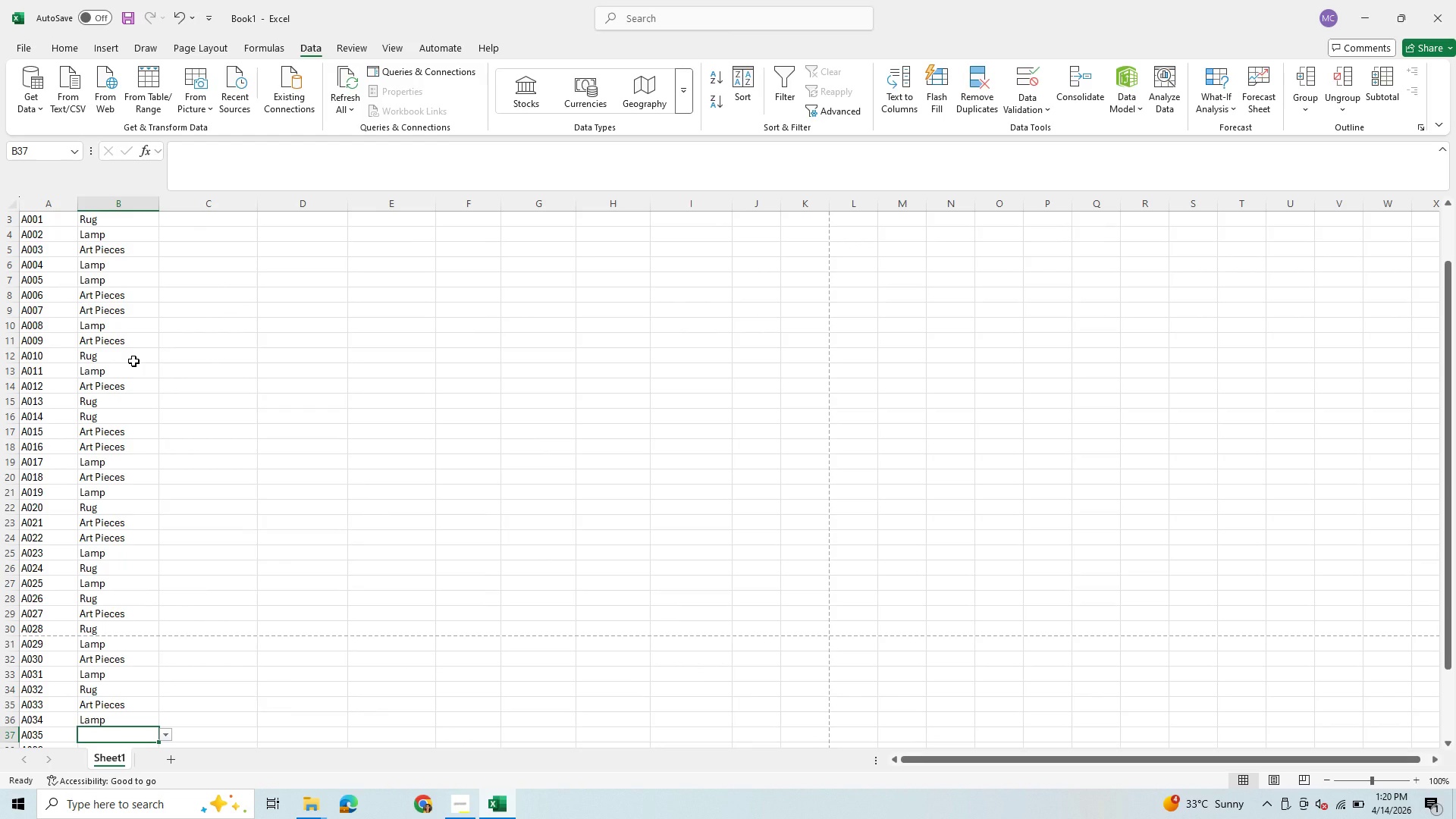 
key(L)
 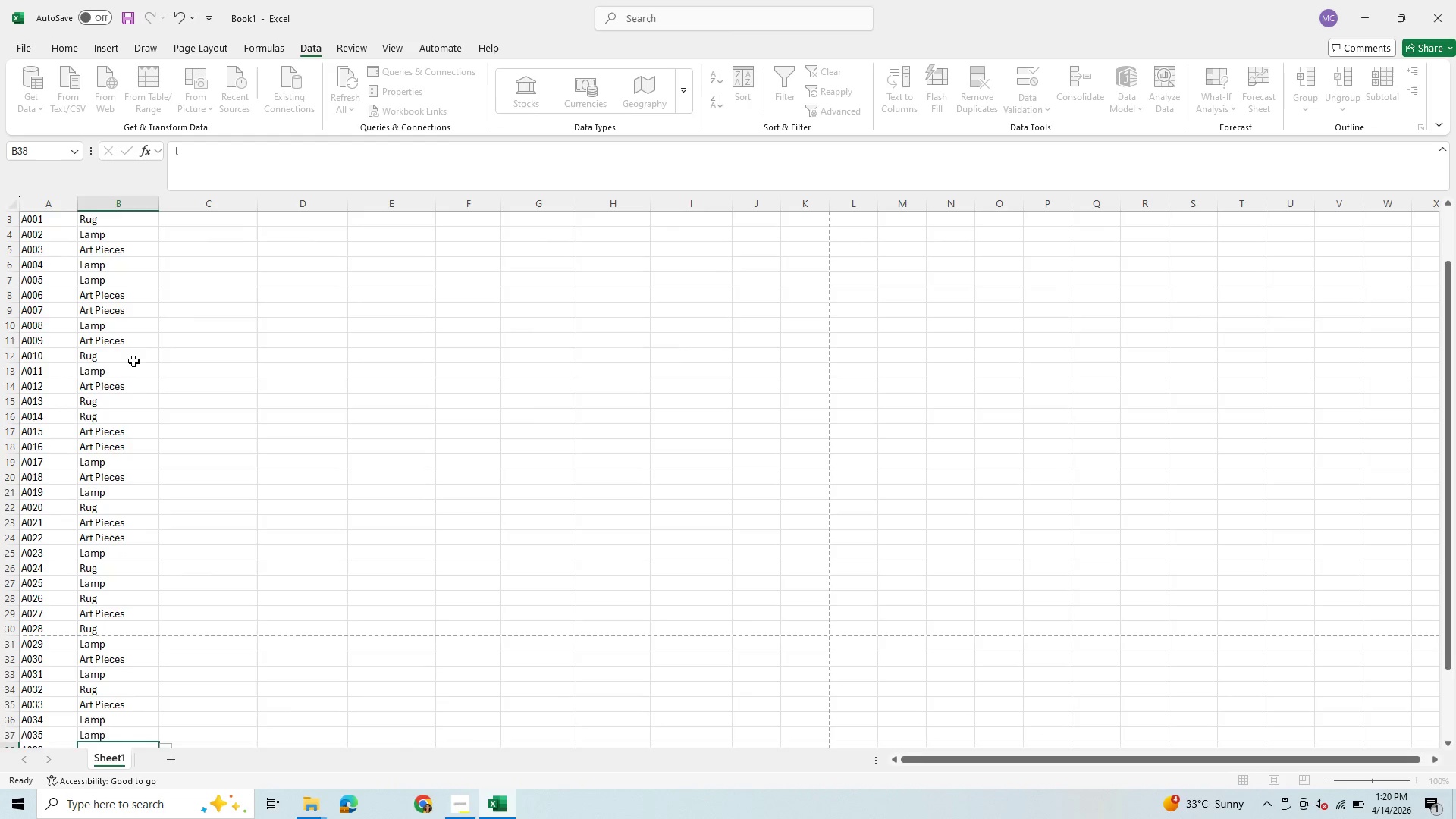 
key(Enter)
 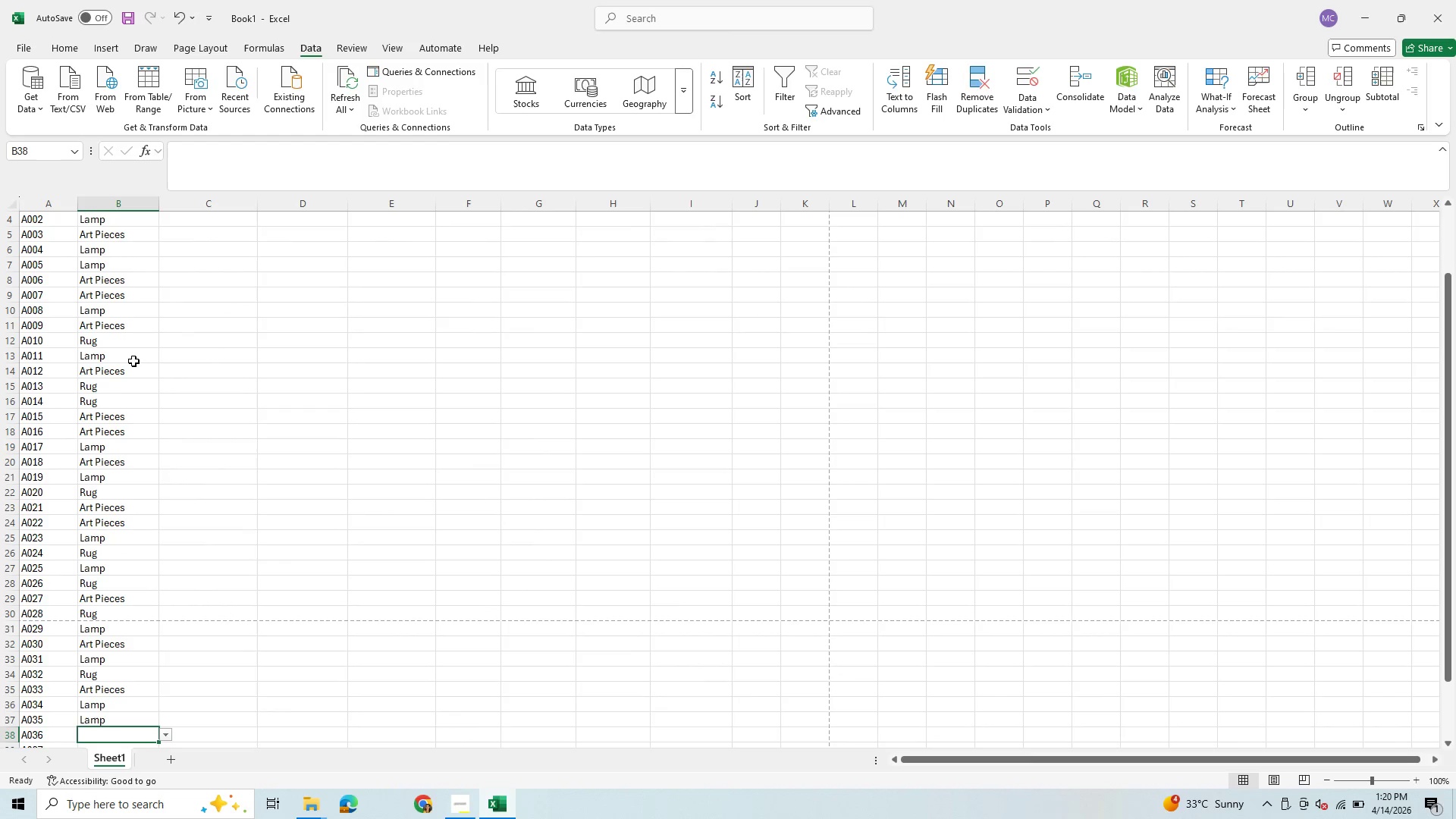 
key(A)
 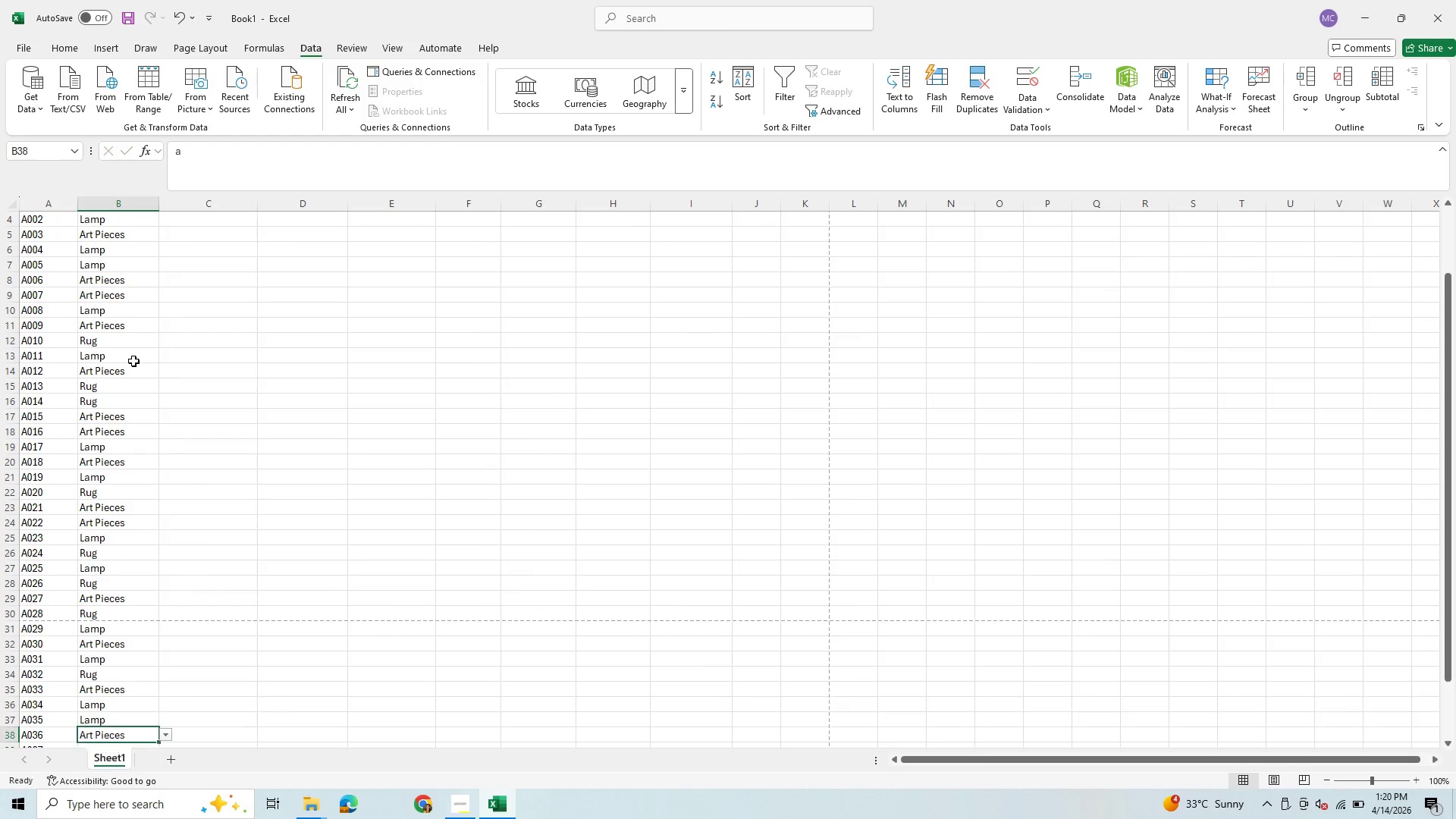 
key(Enter)
 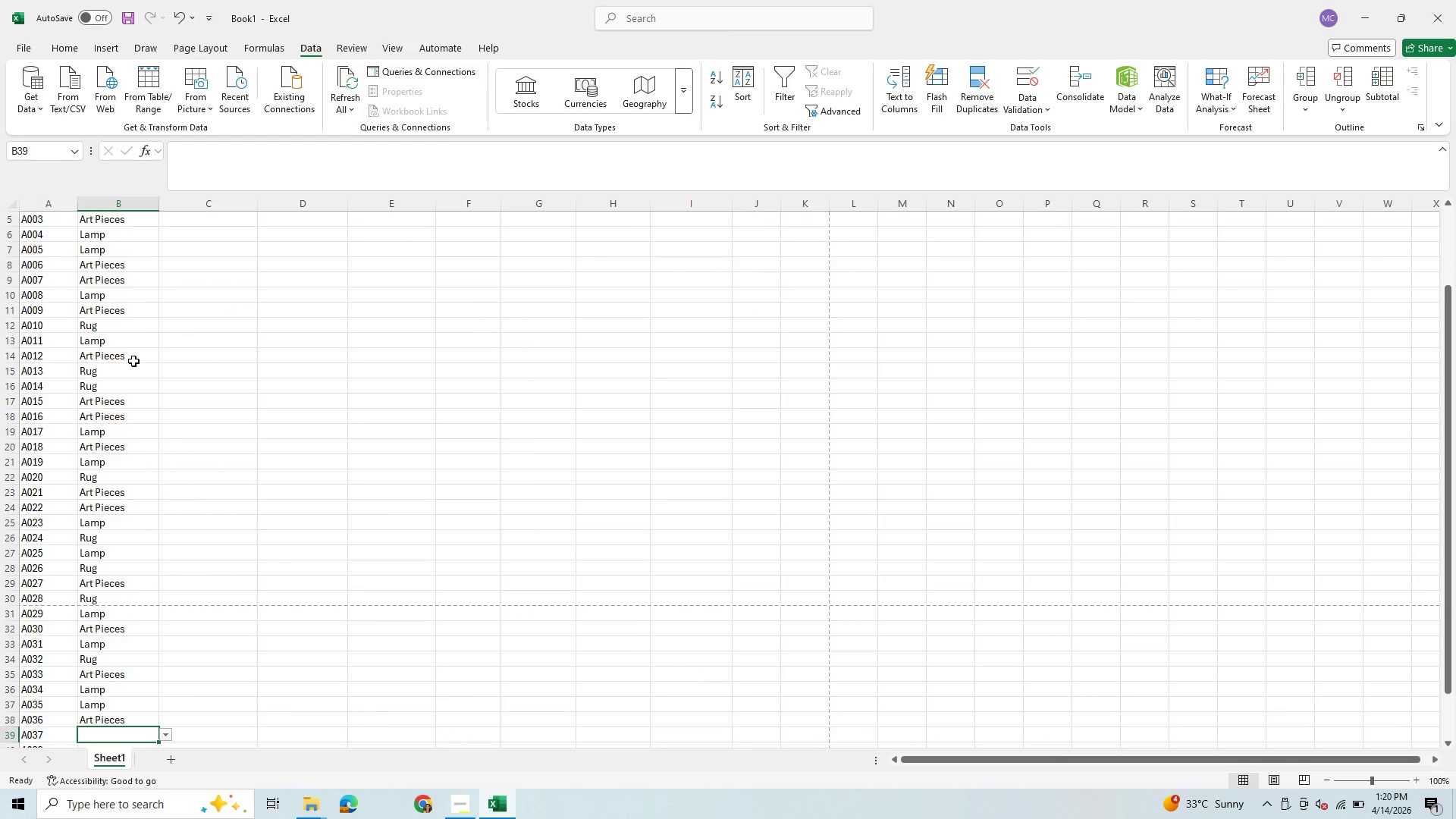 
key(T)
 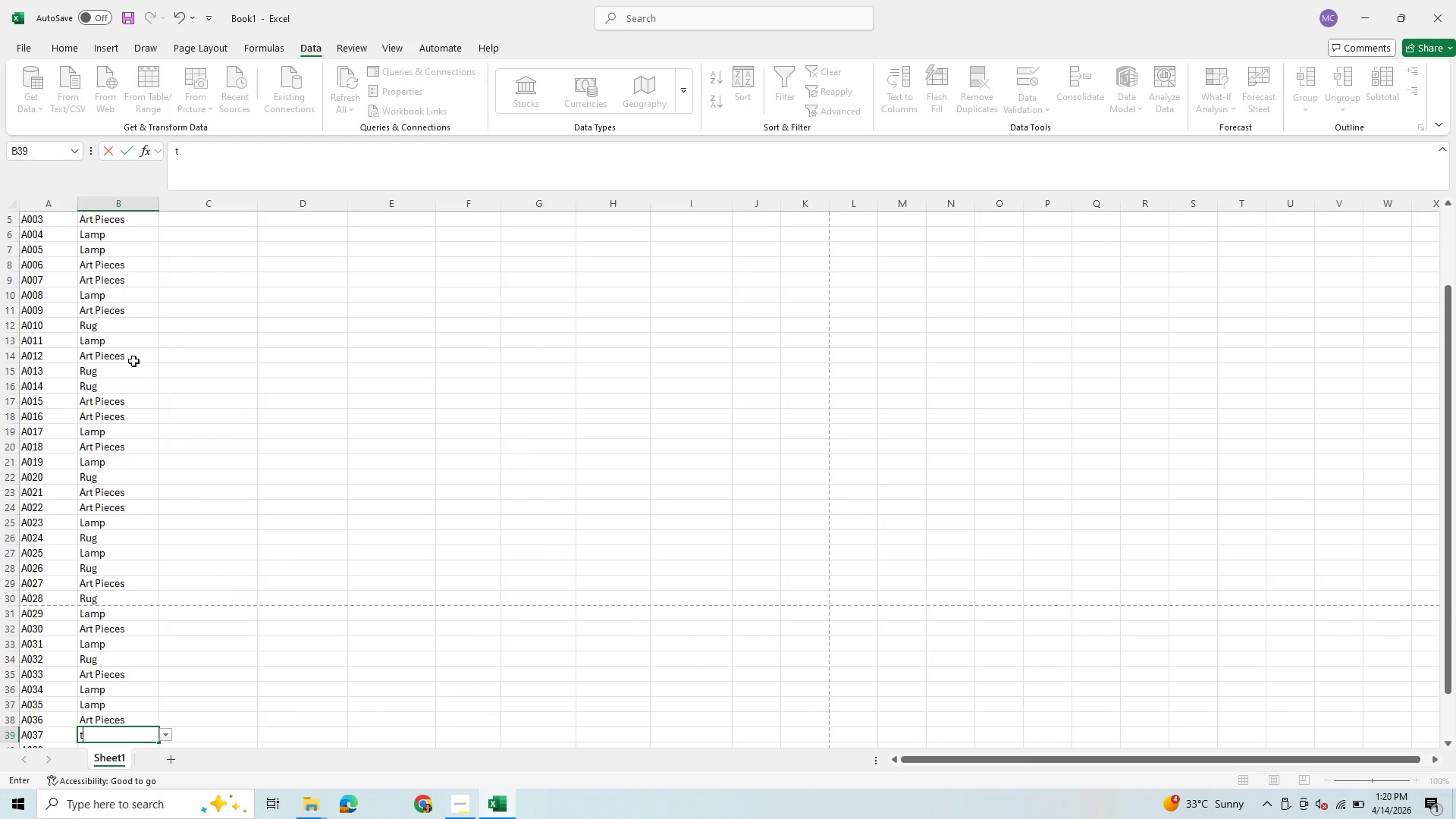 
key(Backspace)
 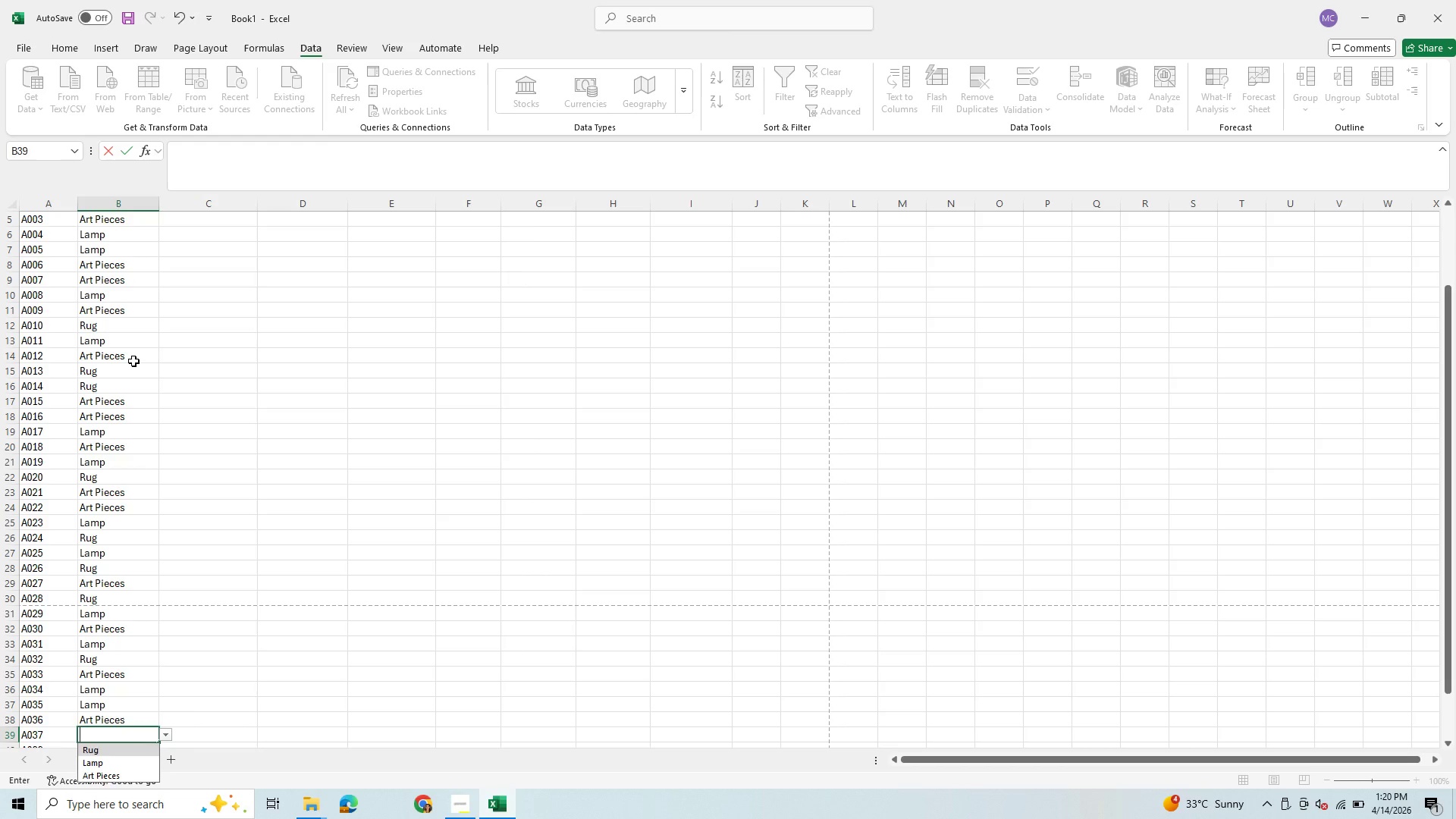 
key(R)
 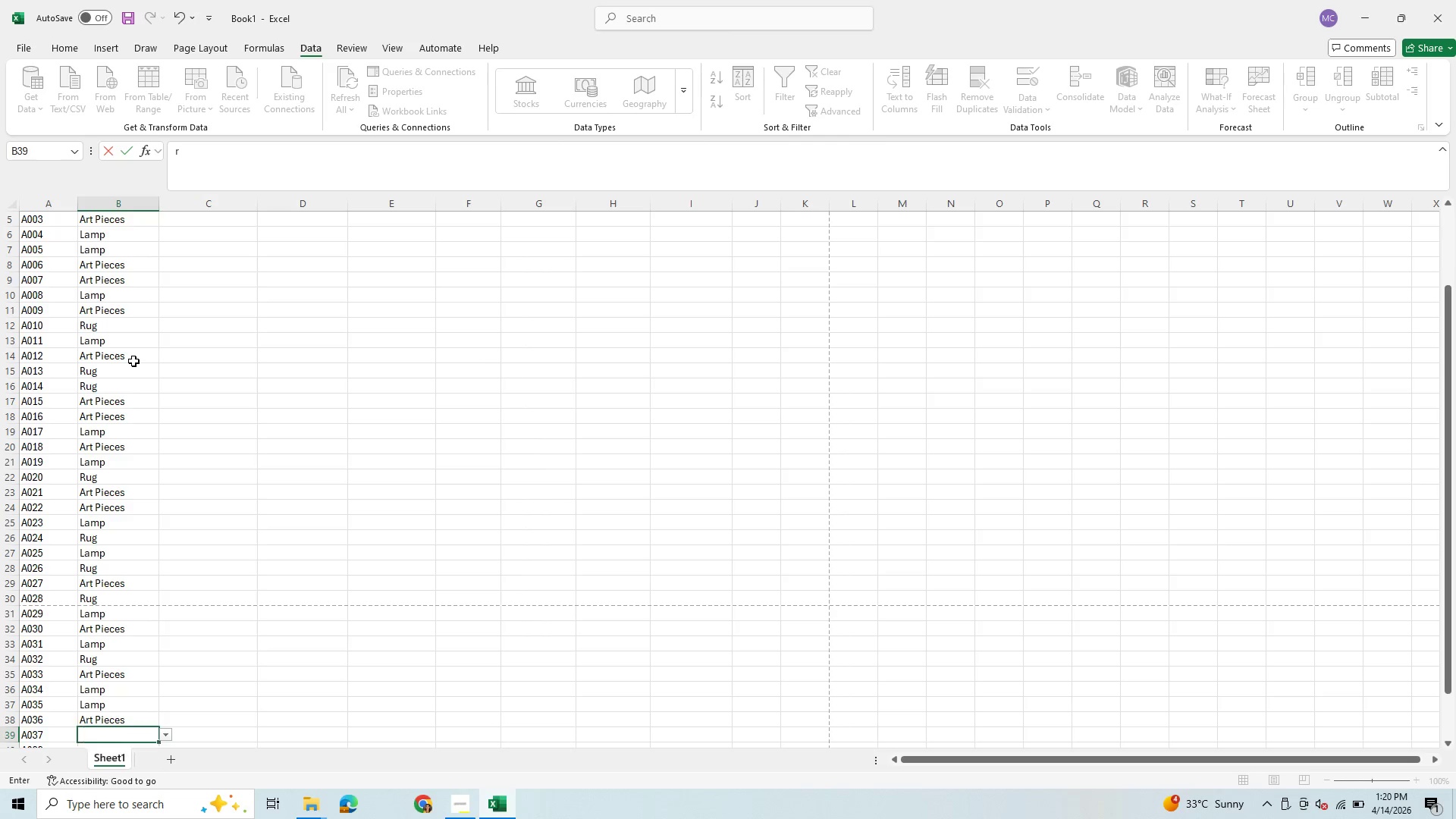 
key(Enter)
 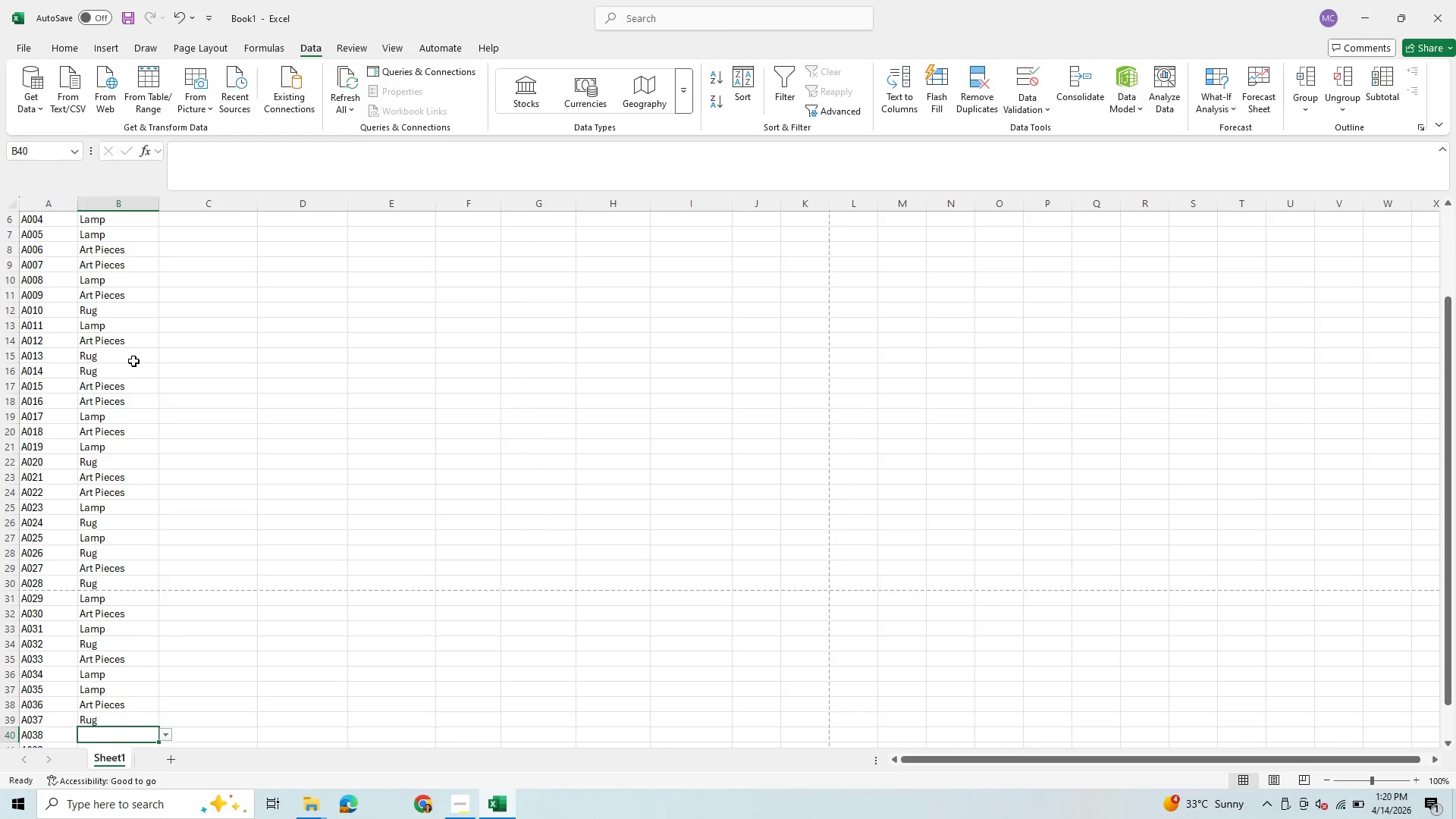 
key(R)
 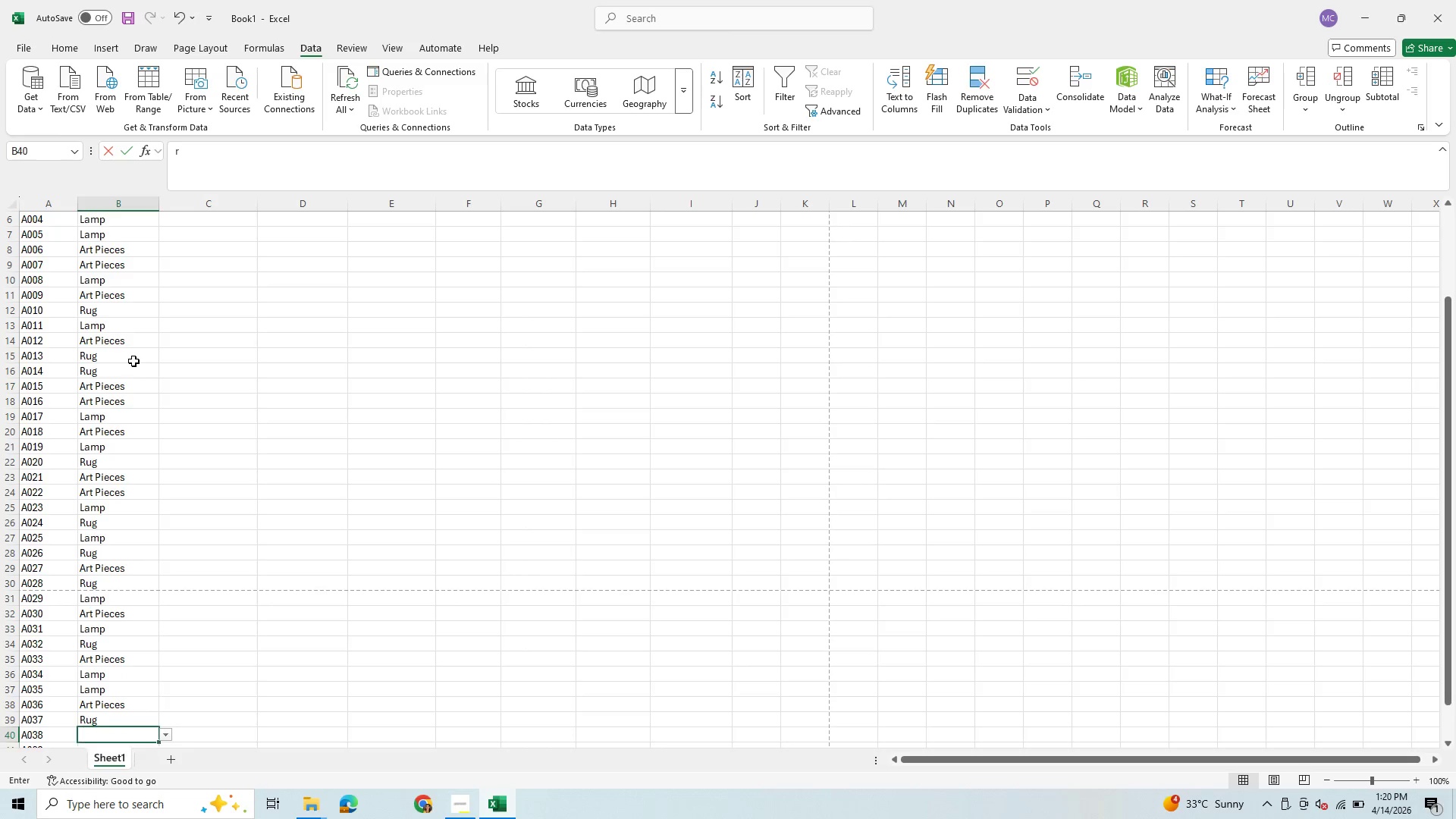 
key(Enter)
 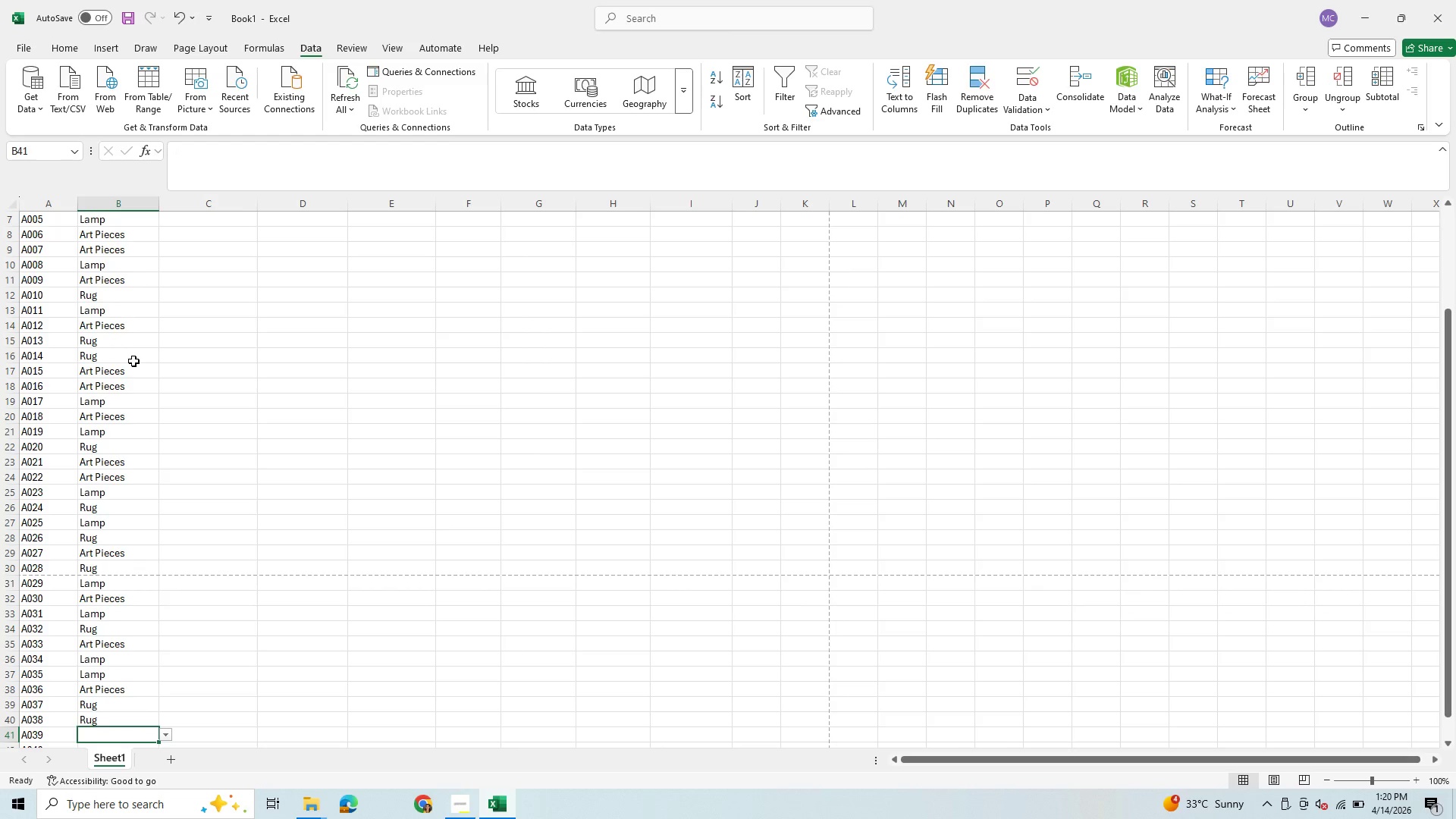 
key(L)
 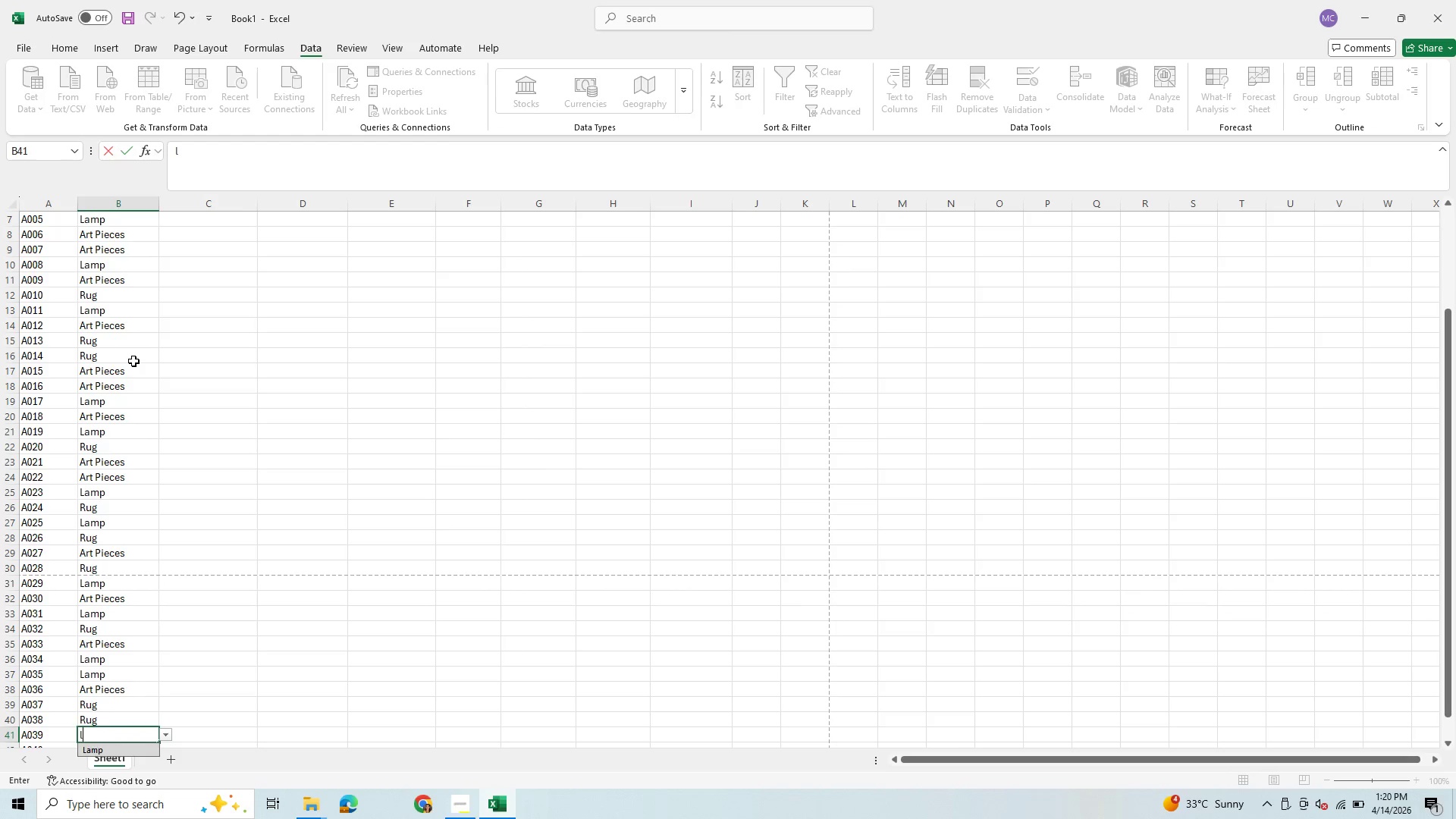 
key(Enter)
 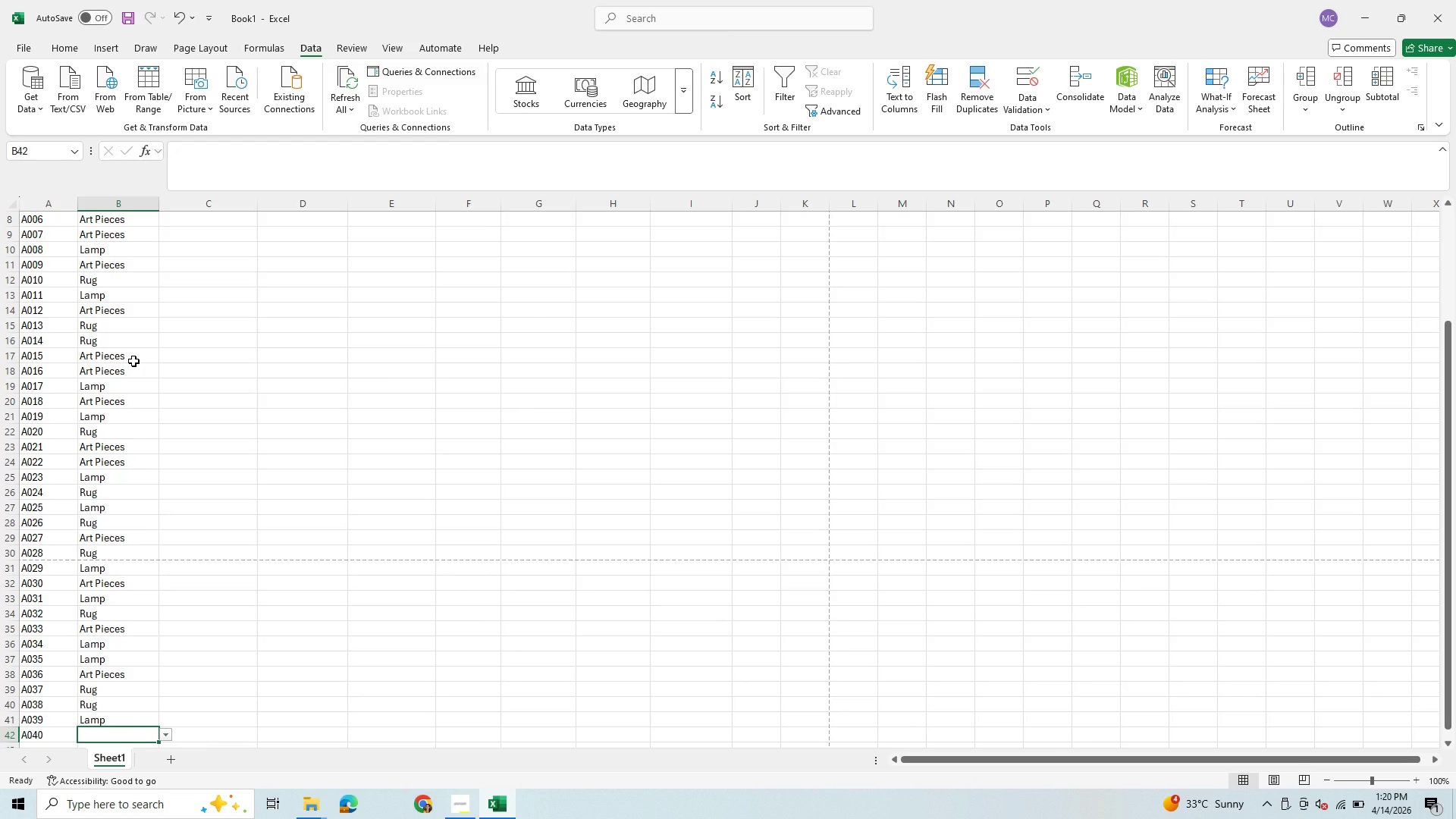 
key(A)
 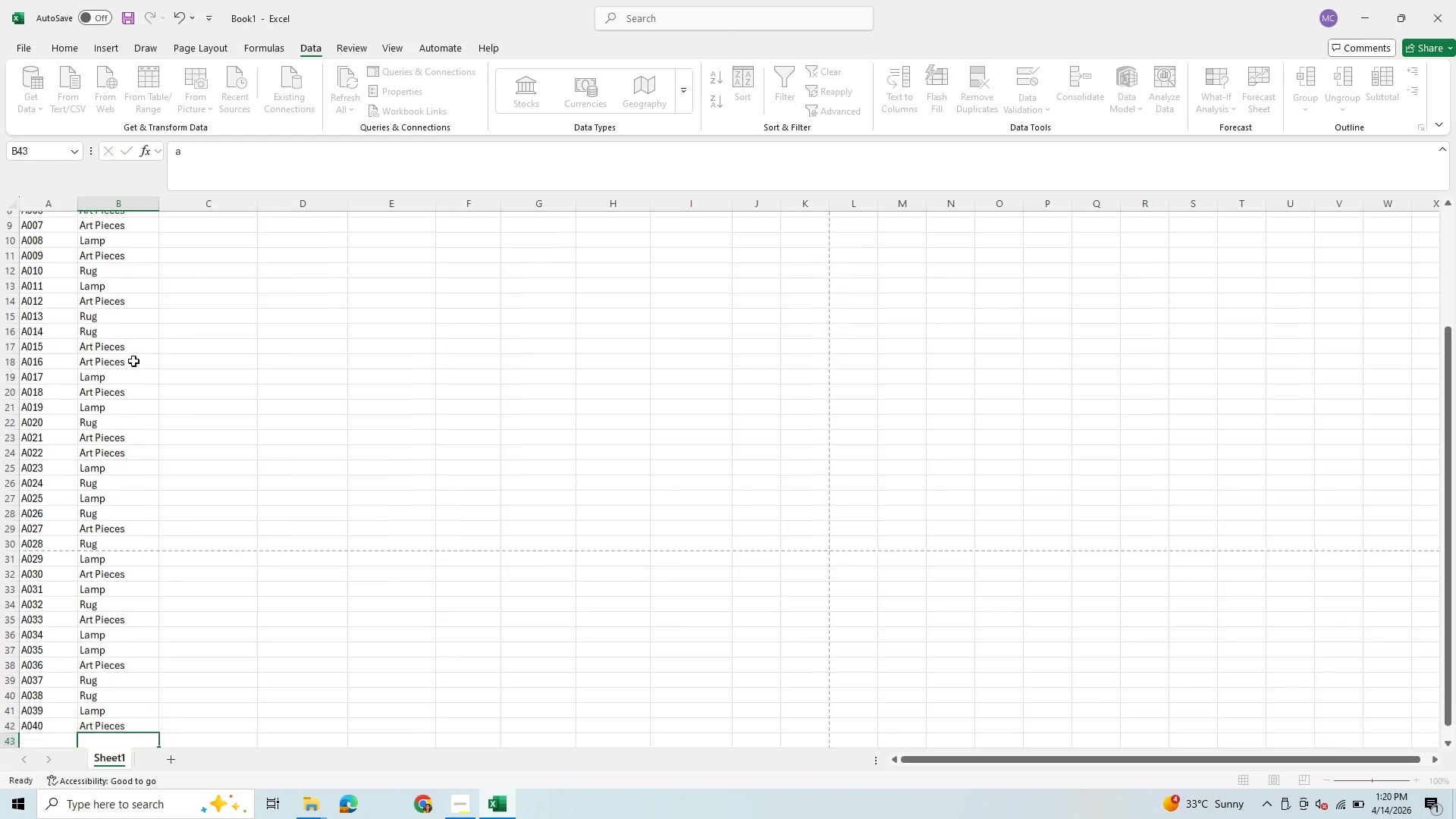 
key(Enter)
 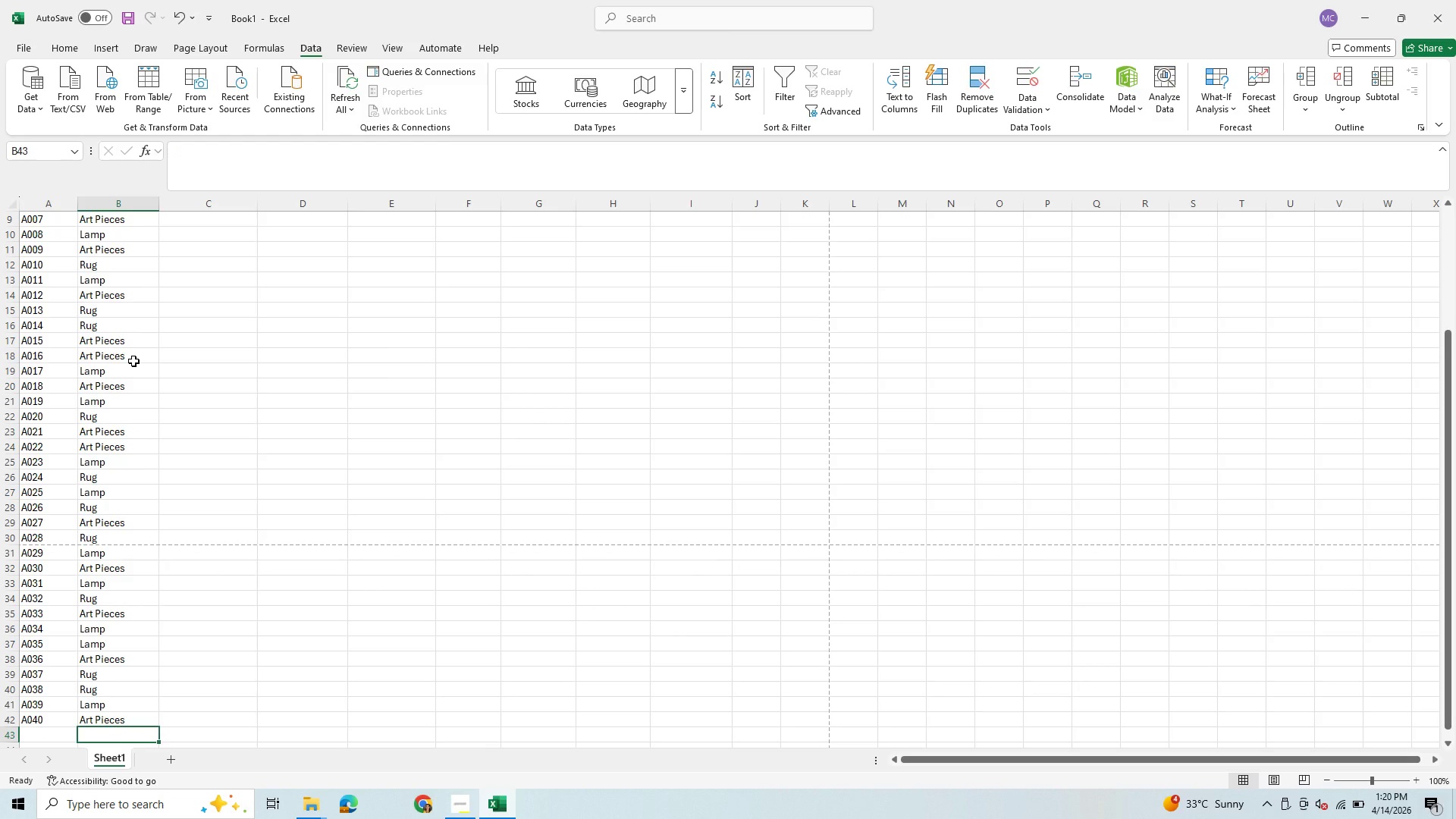 
scroll: coordinate [133, 361], scroll_direction: up, amount: 7.0
 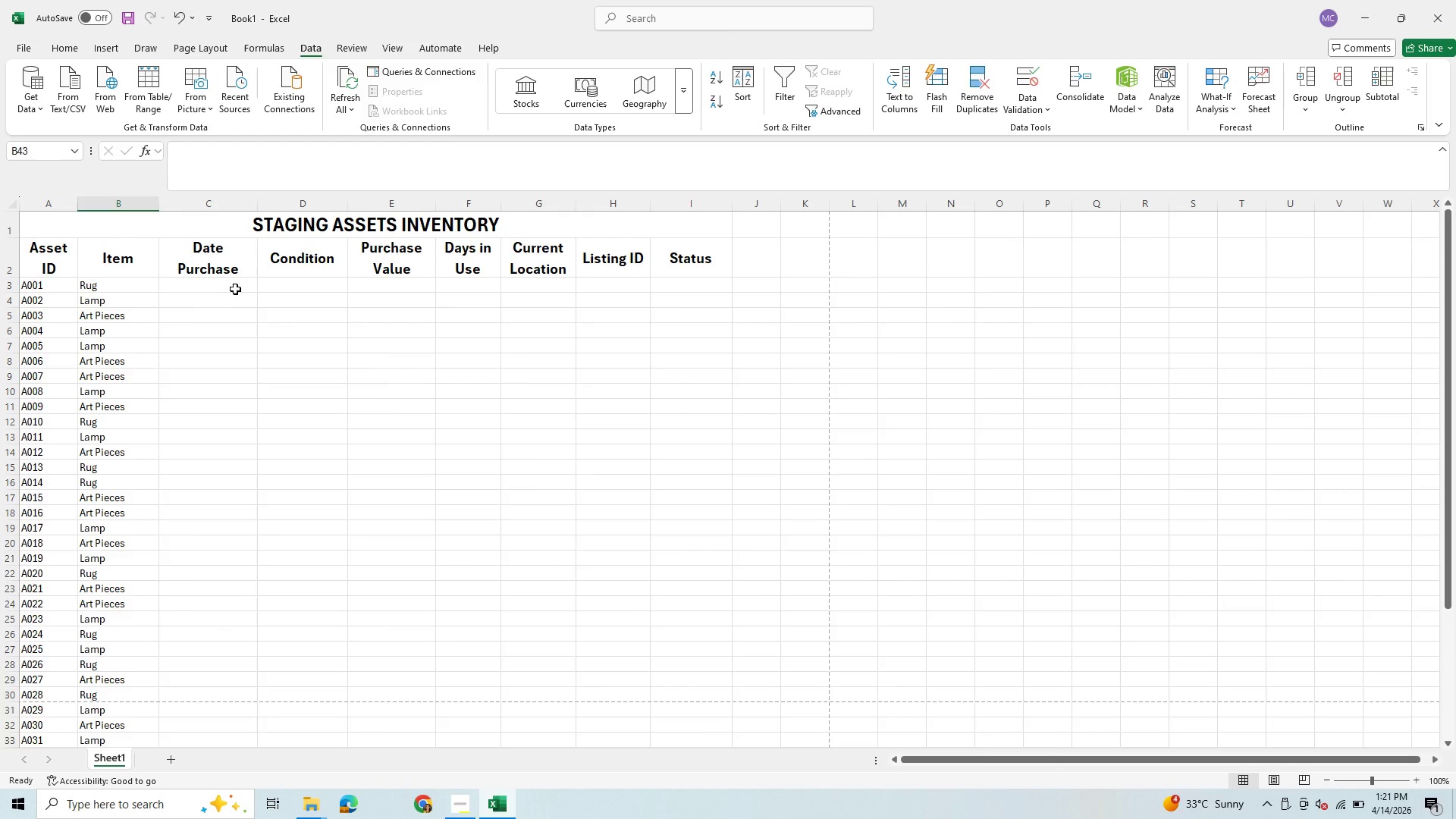 
left_click([233, 287])
 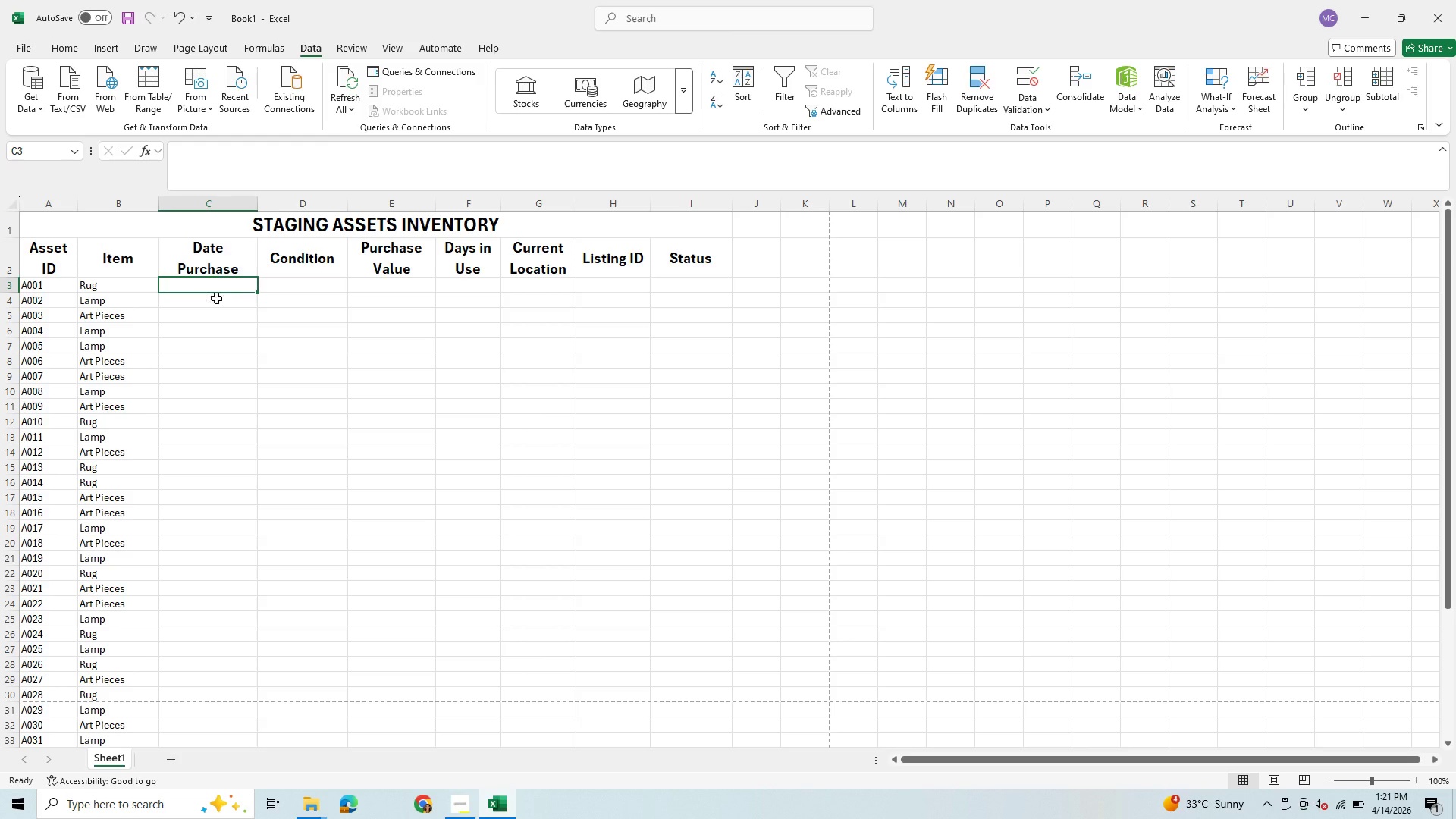 
wait(14.11)
 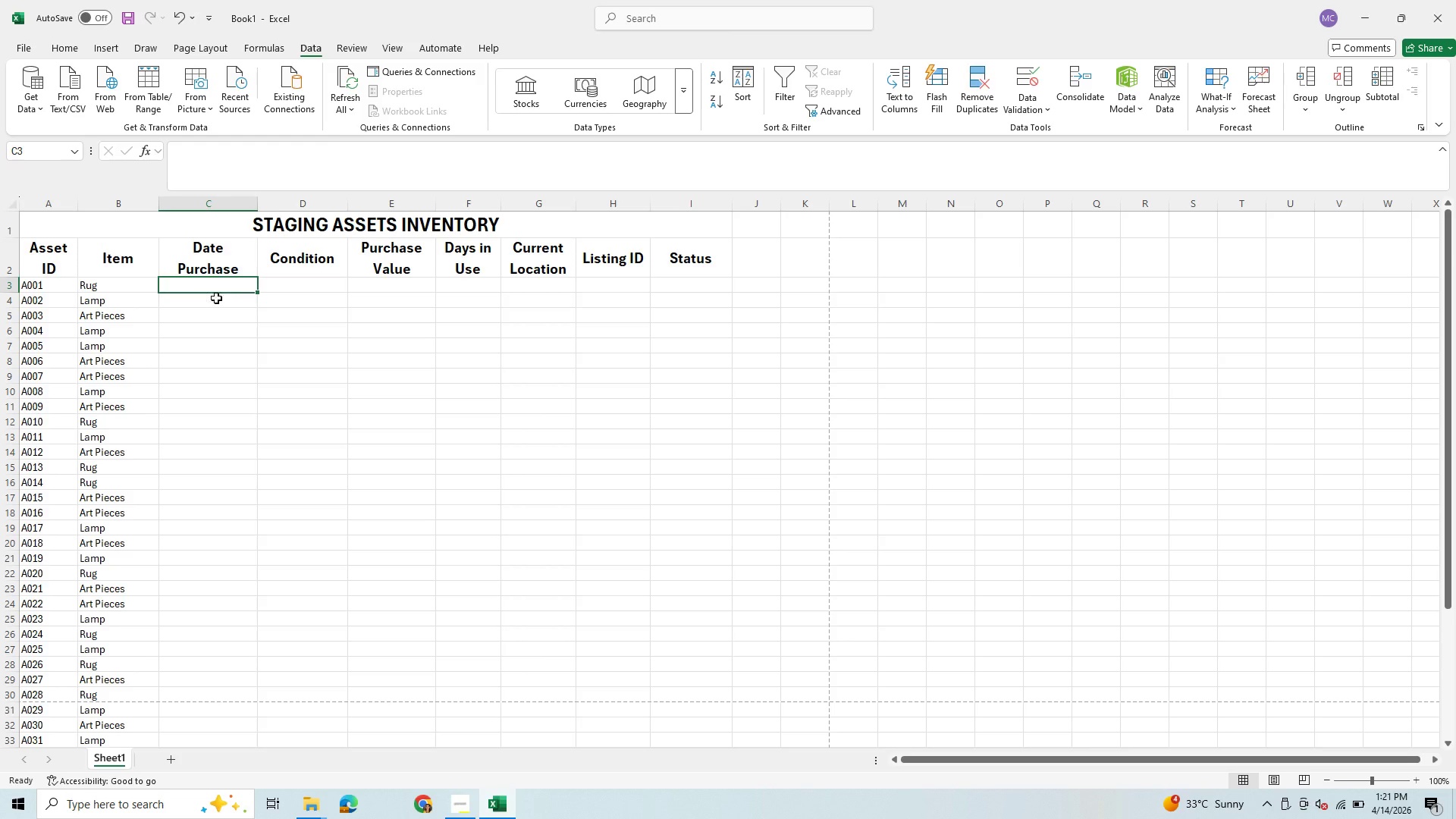 
type(01/26/2025)
 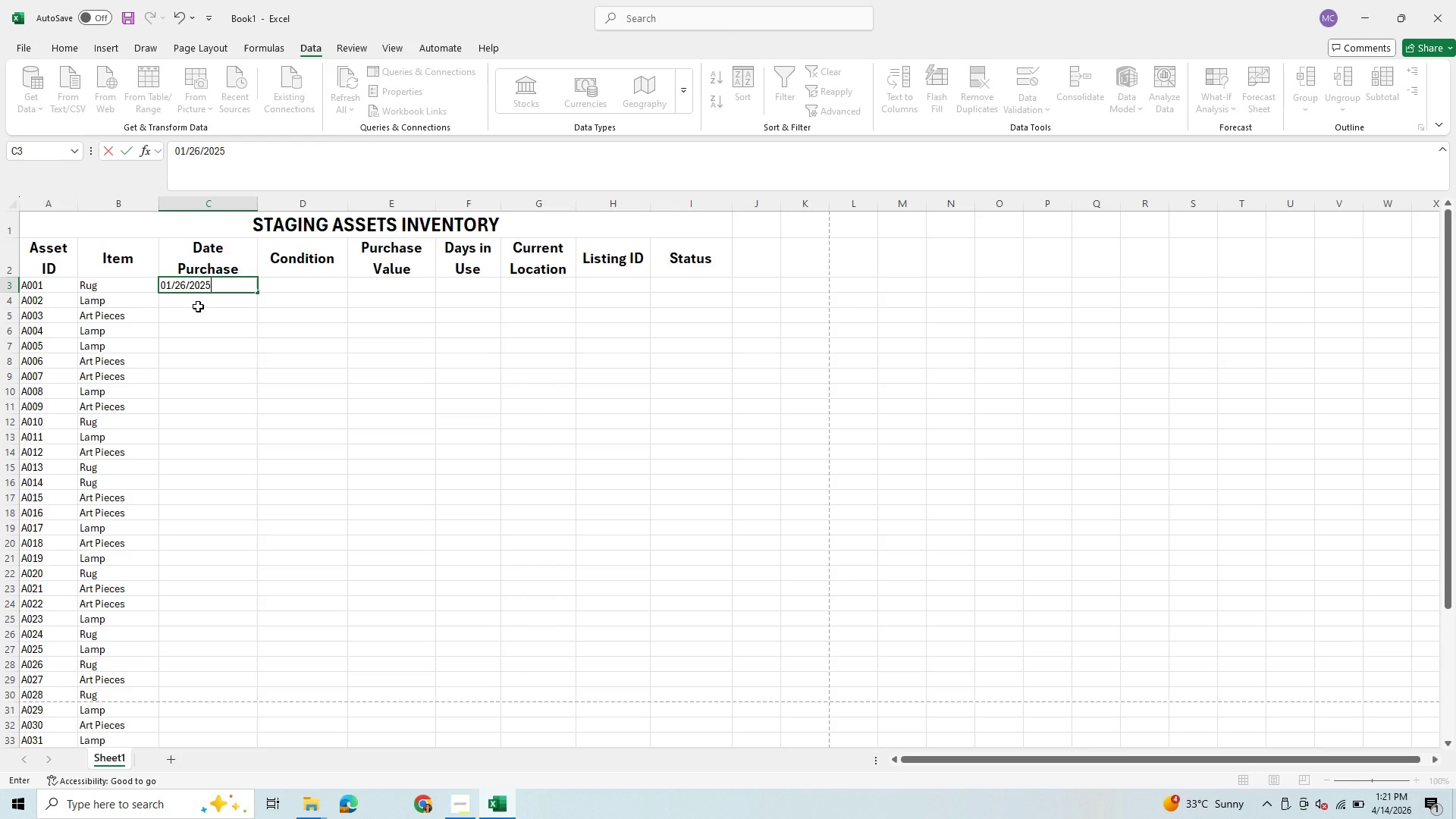 
key(Enter)
 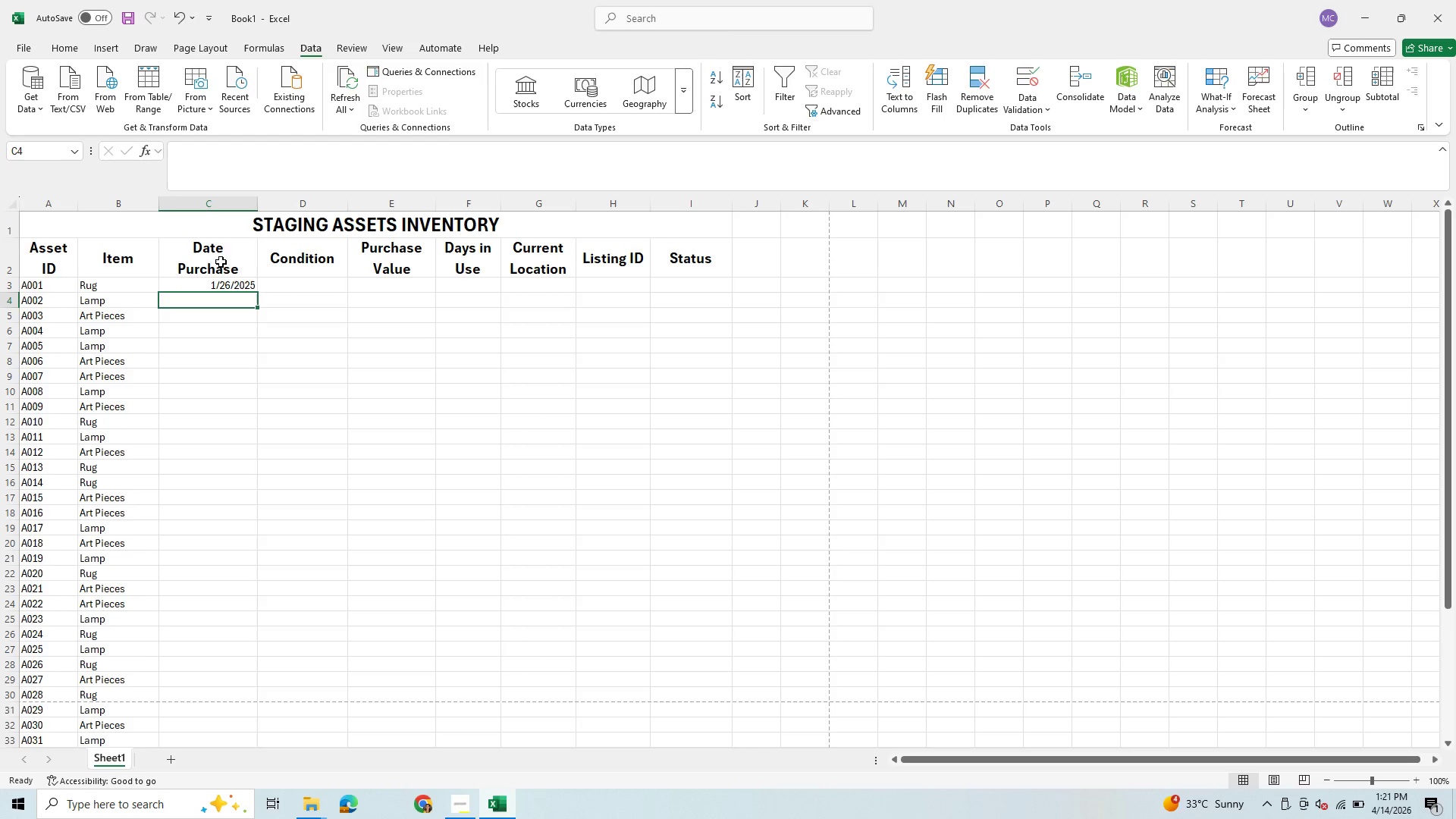 
left_click_drag(start_coordinate=[216, 280], to_coordinate=[174, 705])
 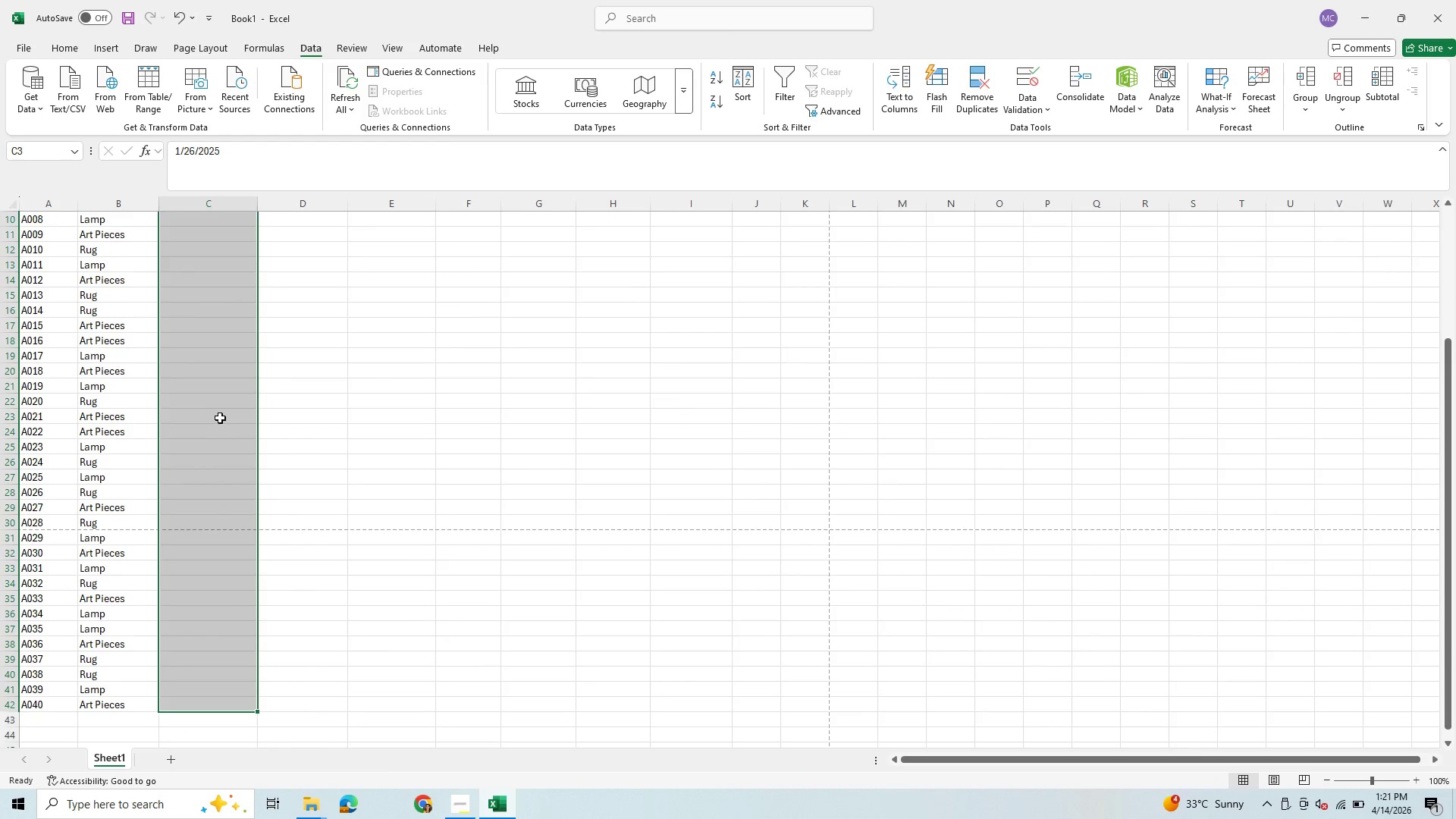 
right_click([220, 418])
 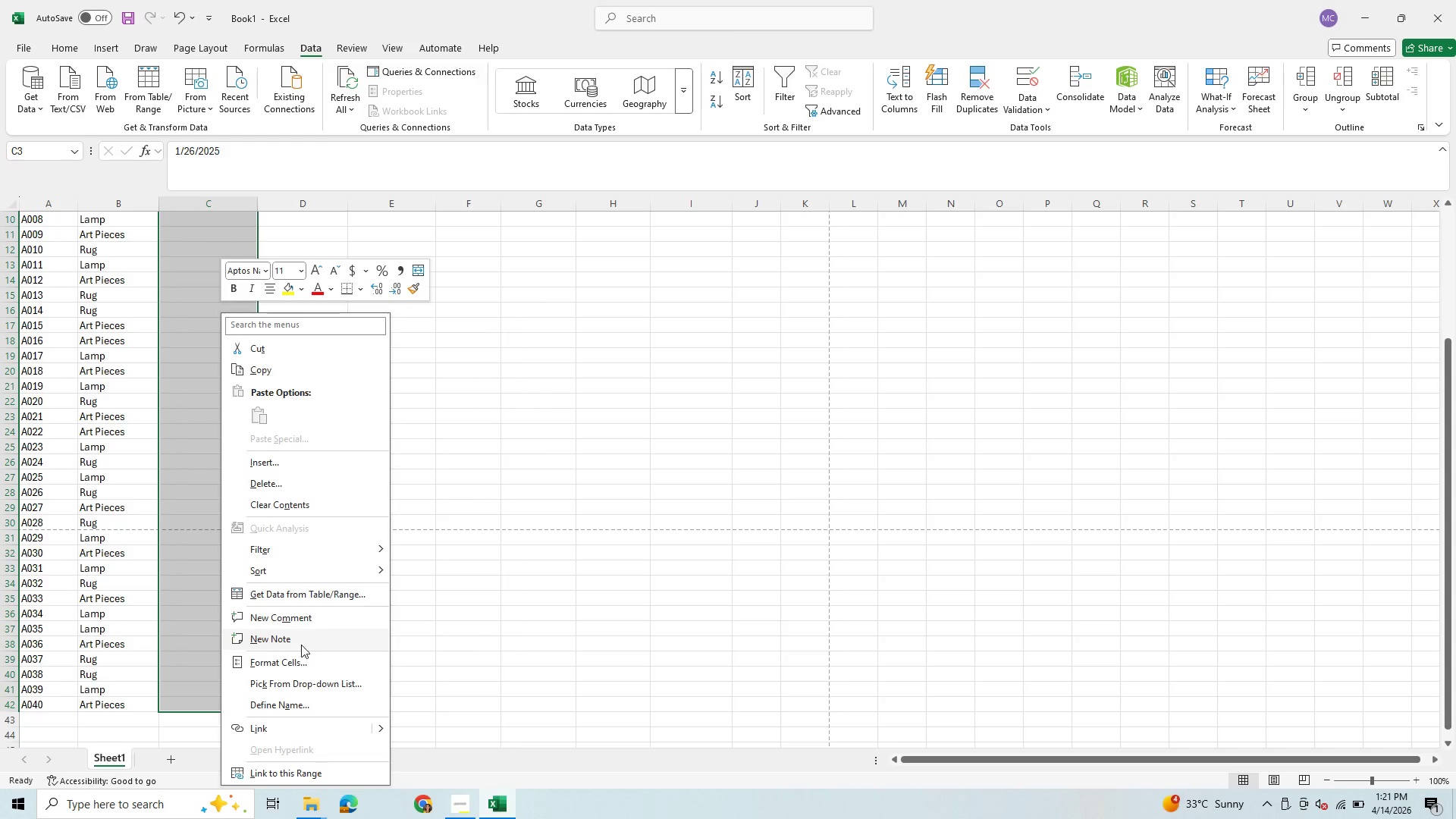 
left_click([302, 659])
 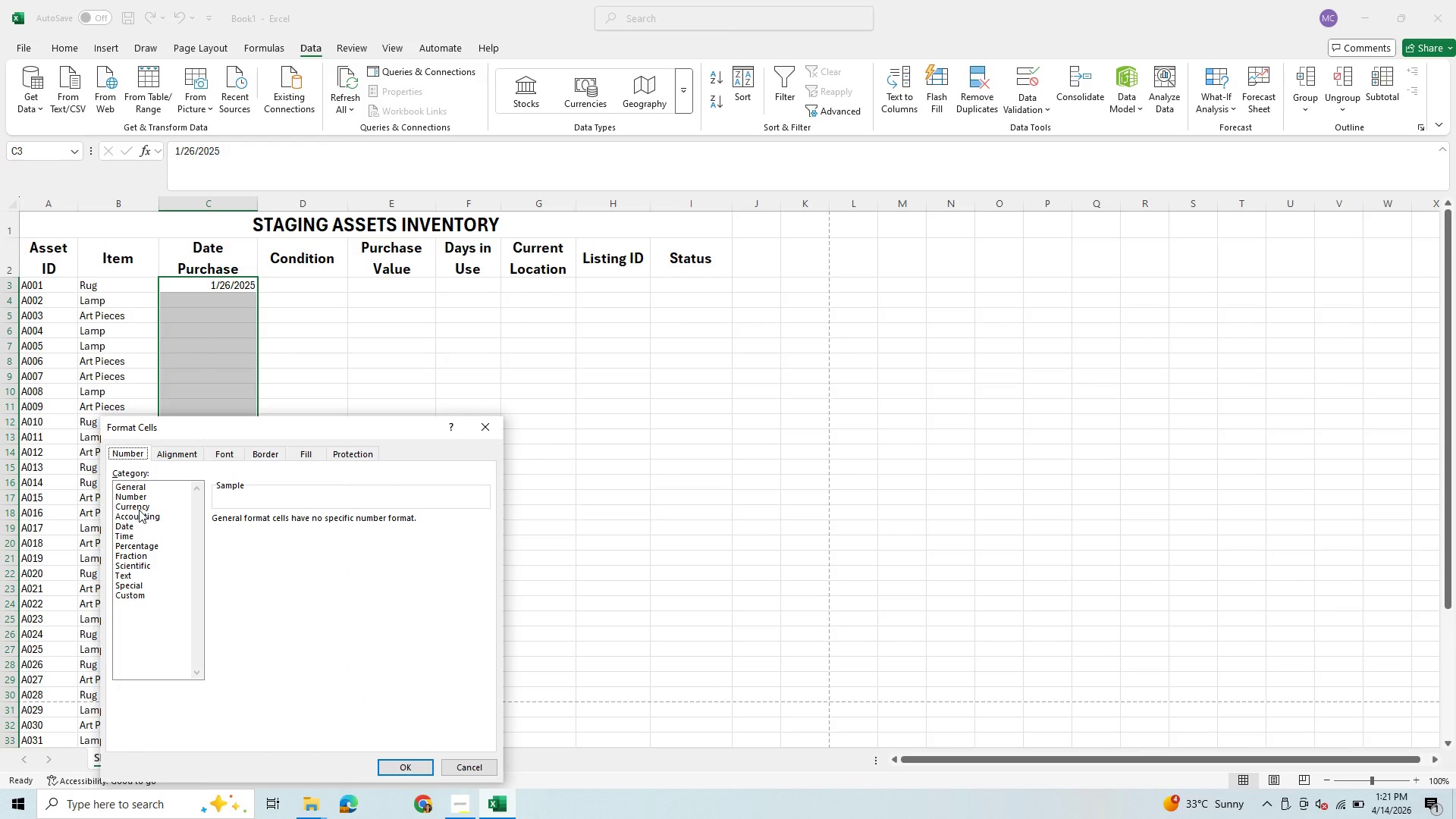 
left_click([130, 525])
 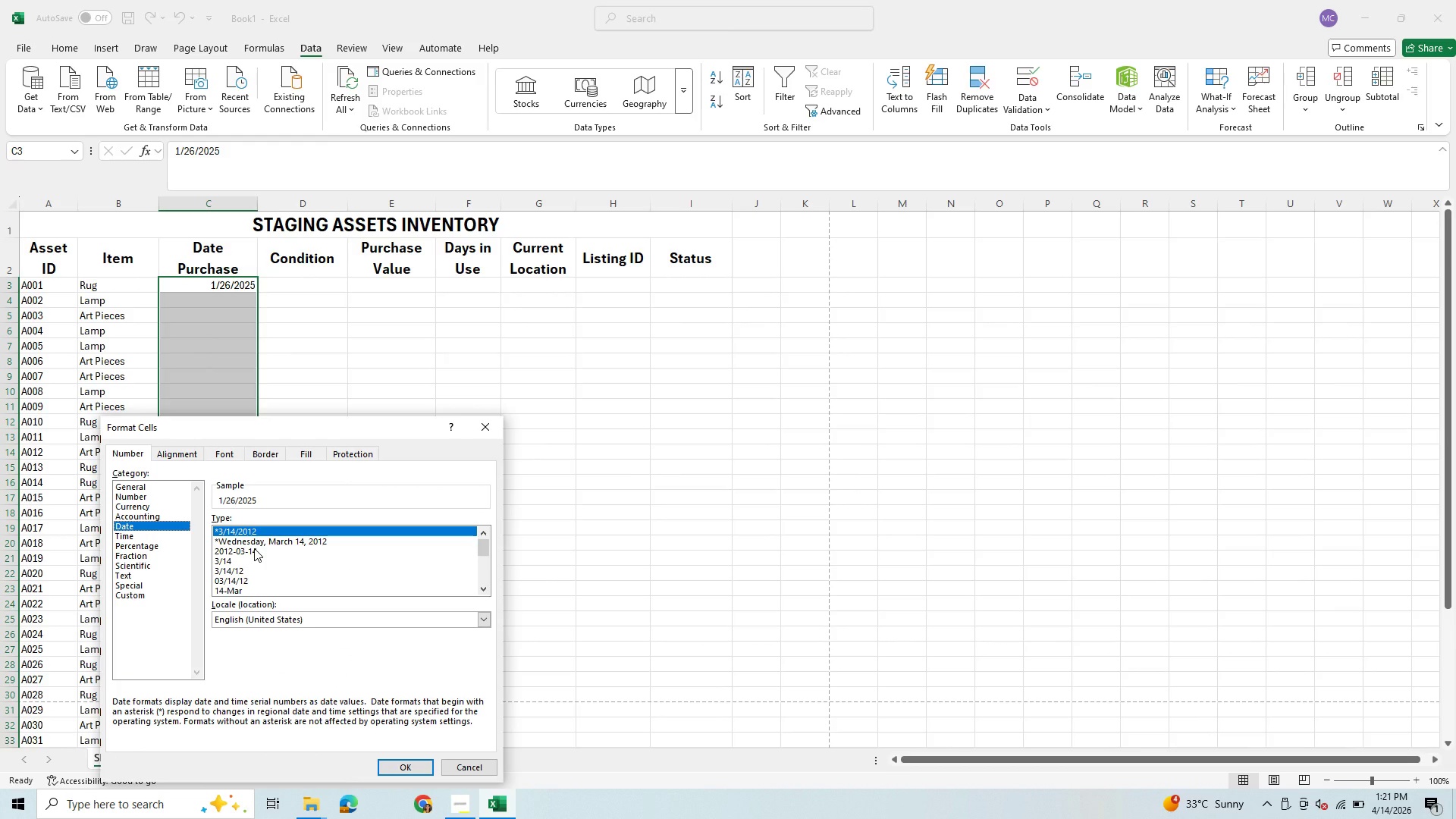 
left_click([254, 548])
 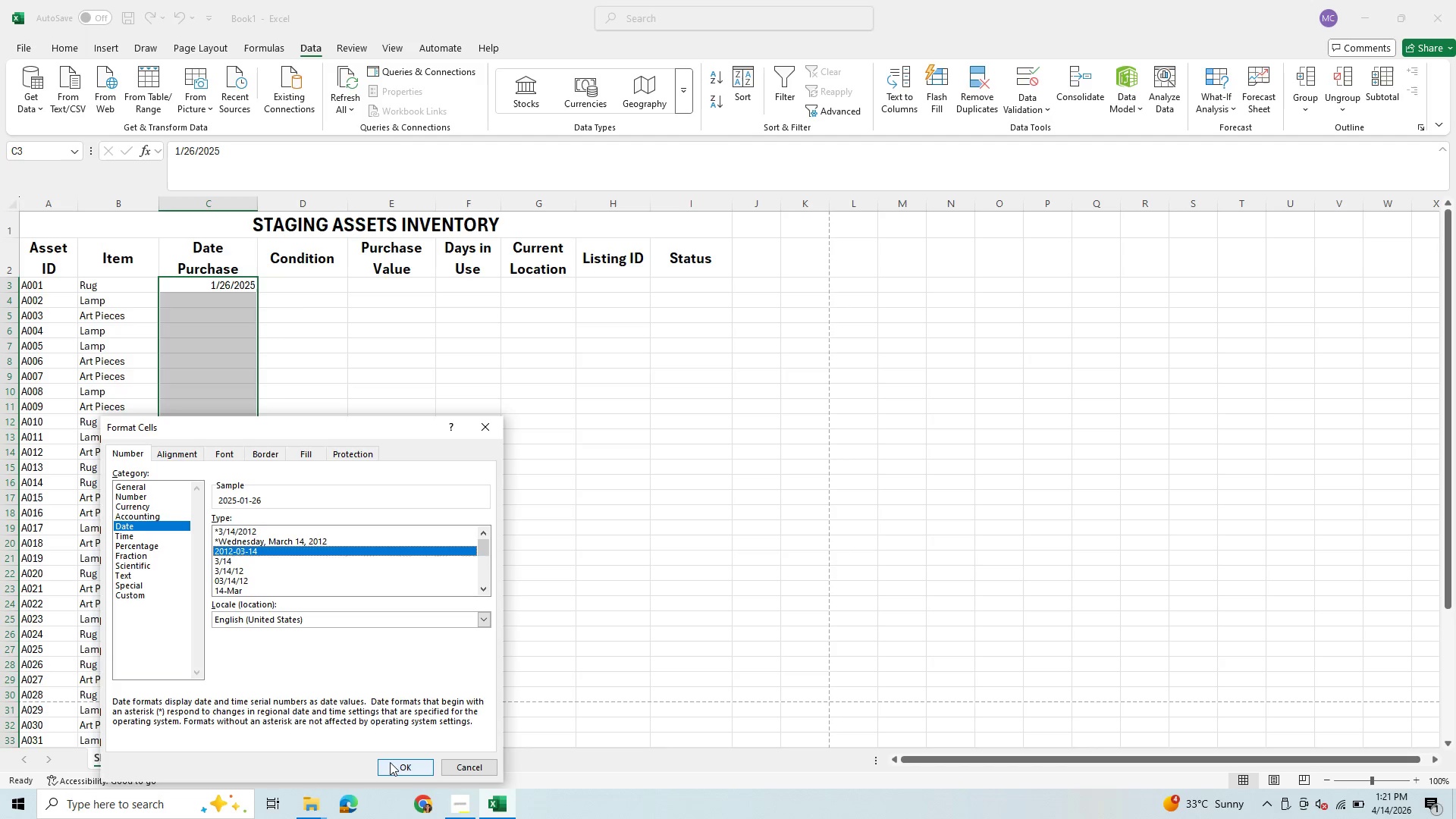 
left_click([399, 759])
 